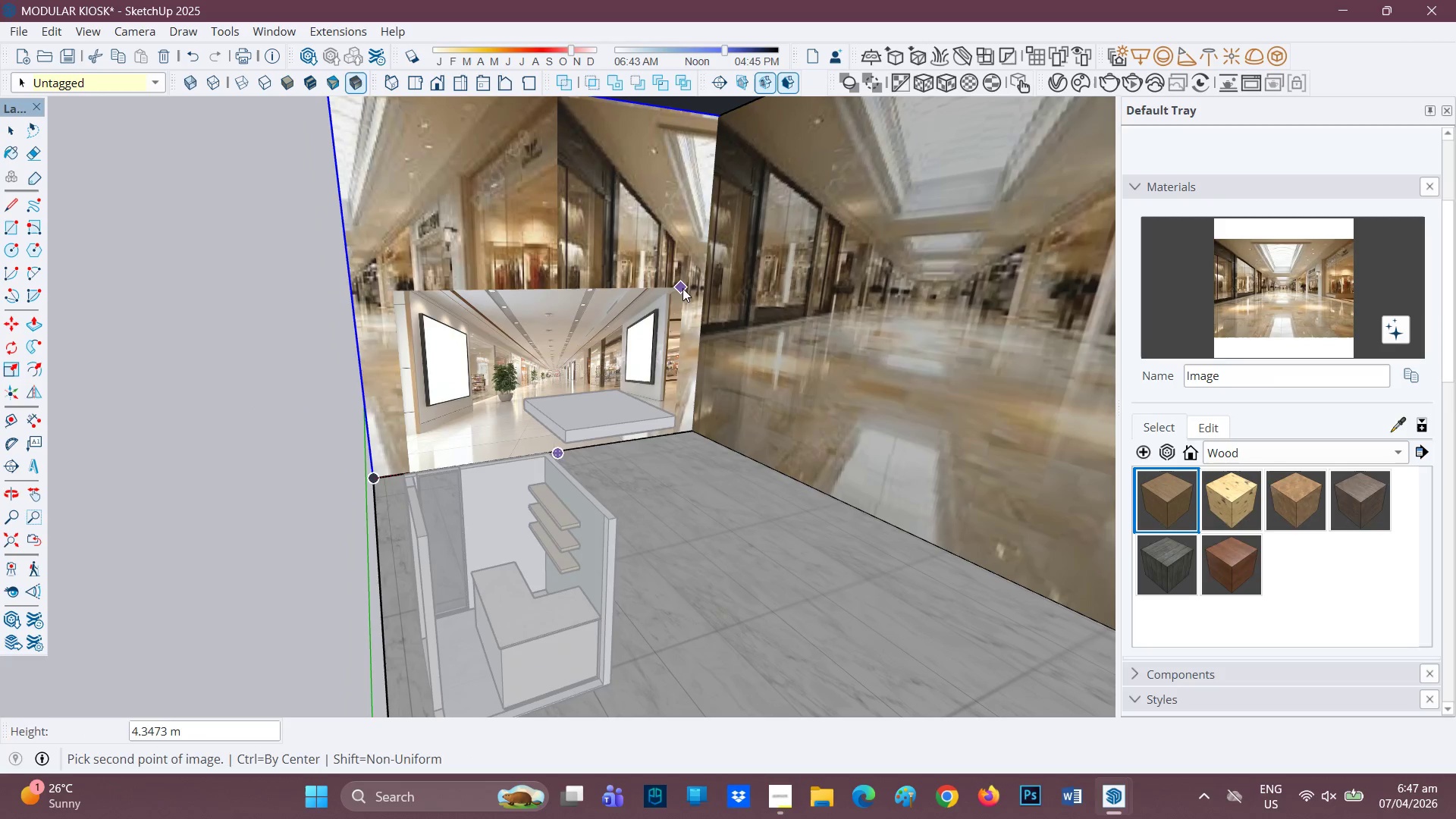 
left_click([704, 281])
 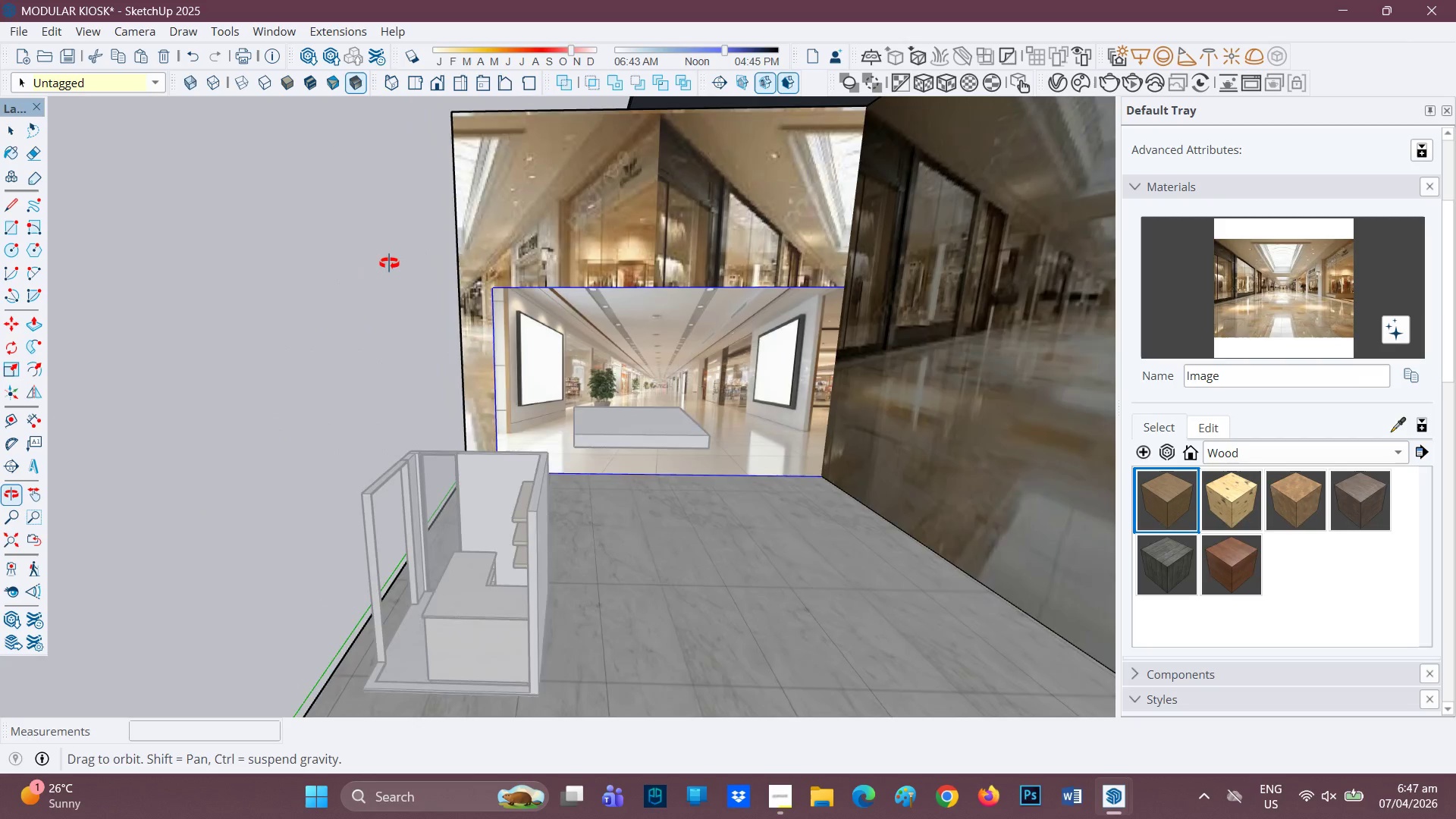 
scroll: coordinate [609, 224], scroll_direction: down, amount: 1.0
 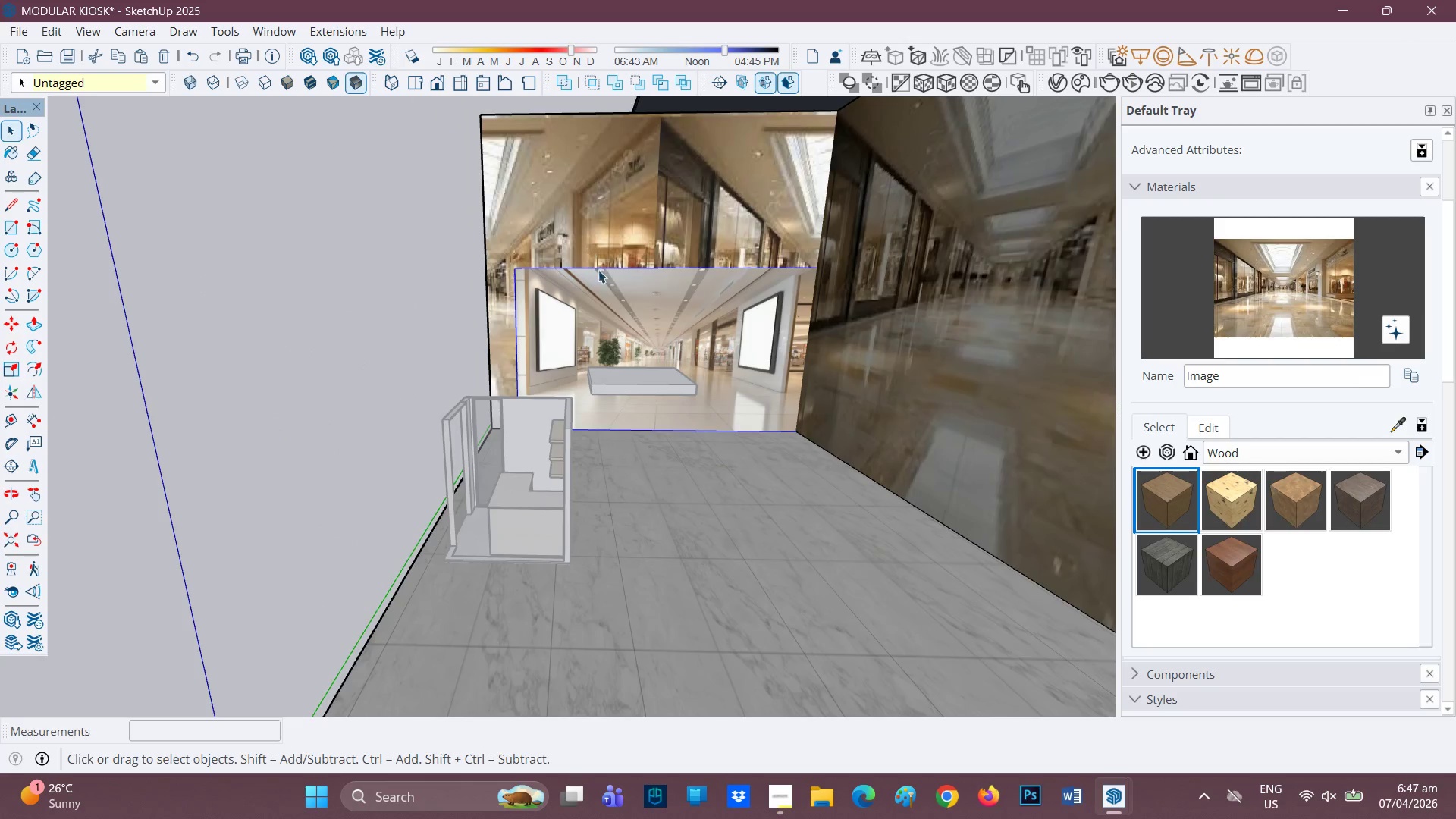 
scroll: coordinate [647, 285], scroll_direction: none, amount: 0.0
 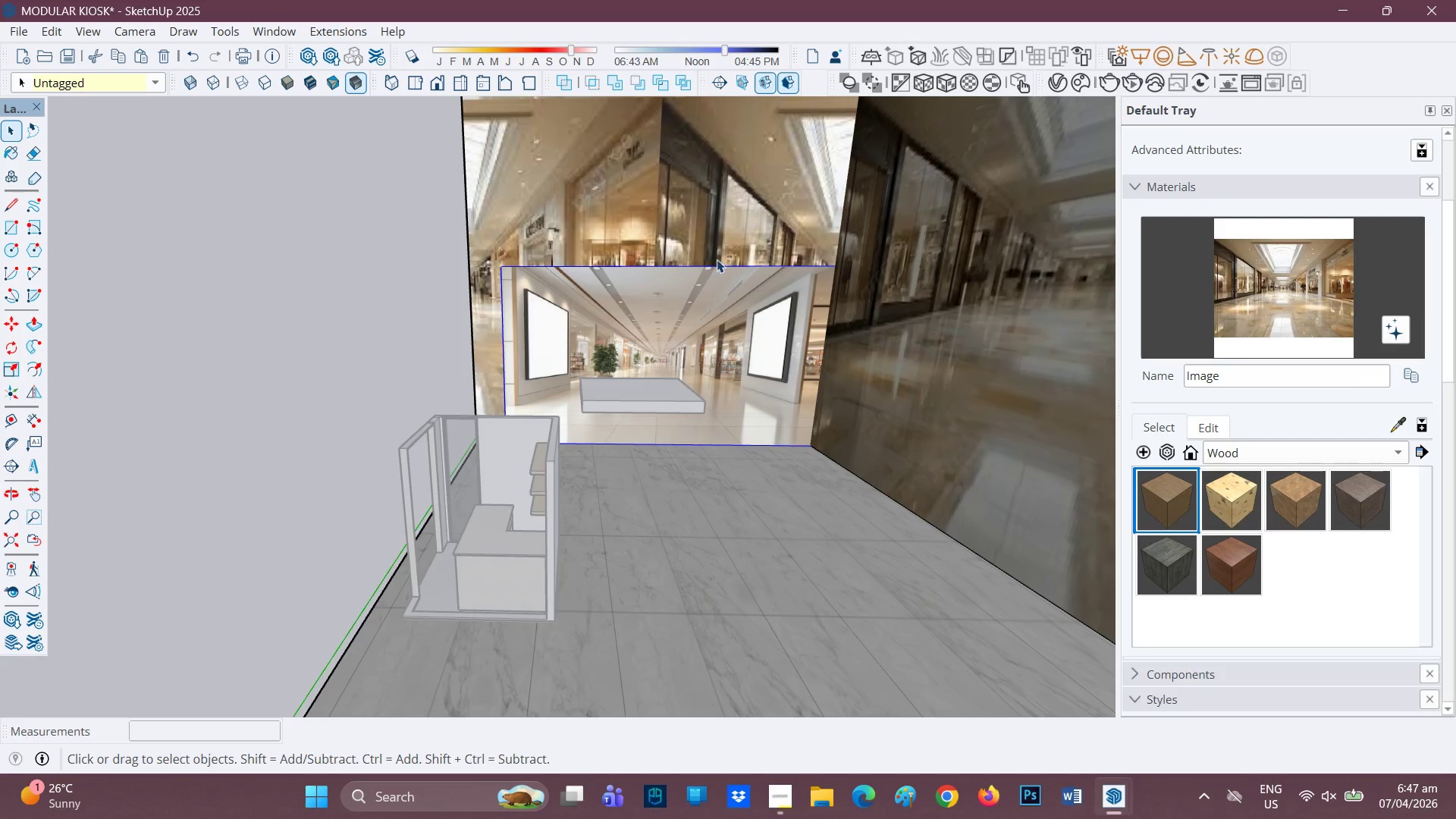 
scroll: coordinate [689, 264], scroll_direction: up, amount: 1.0
 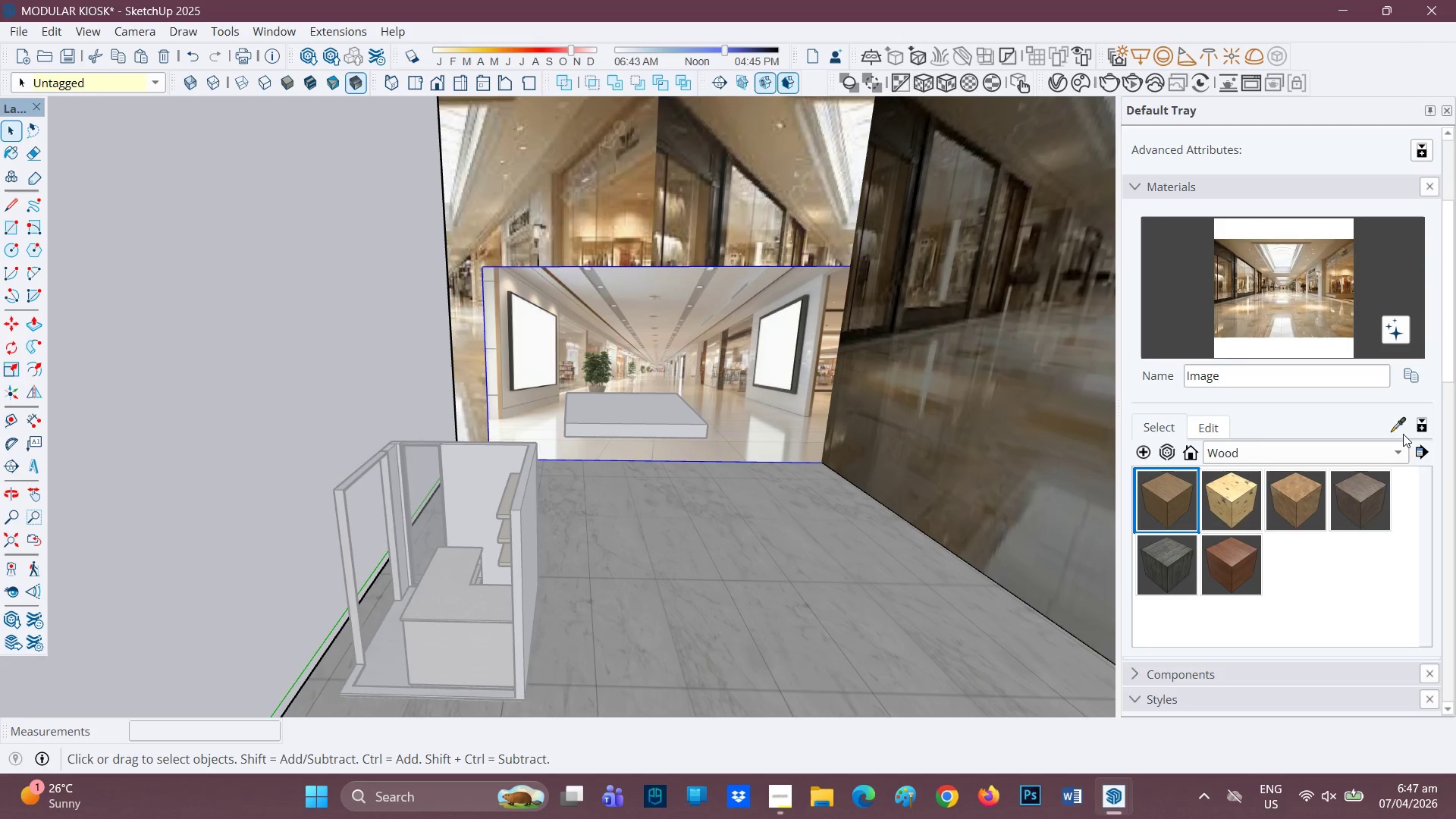 
left_click([1399, 428])
 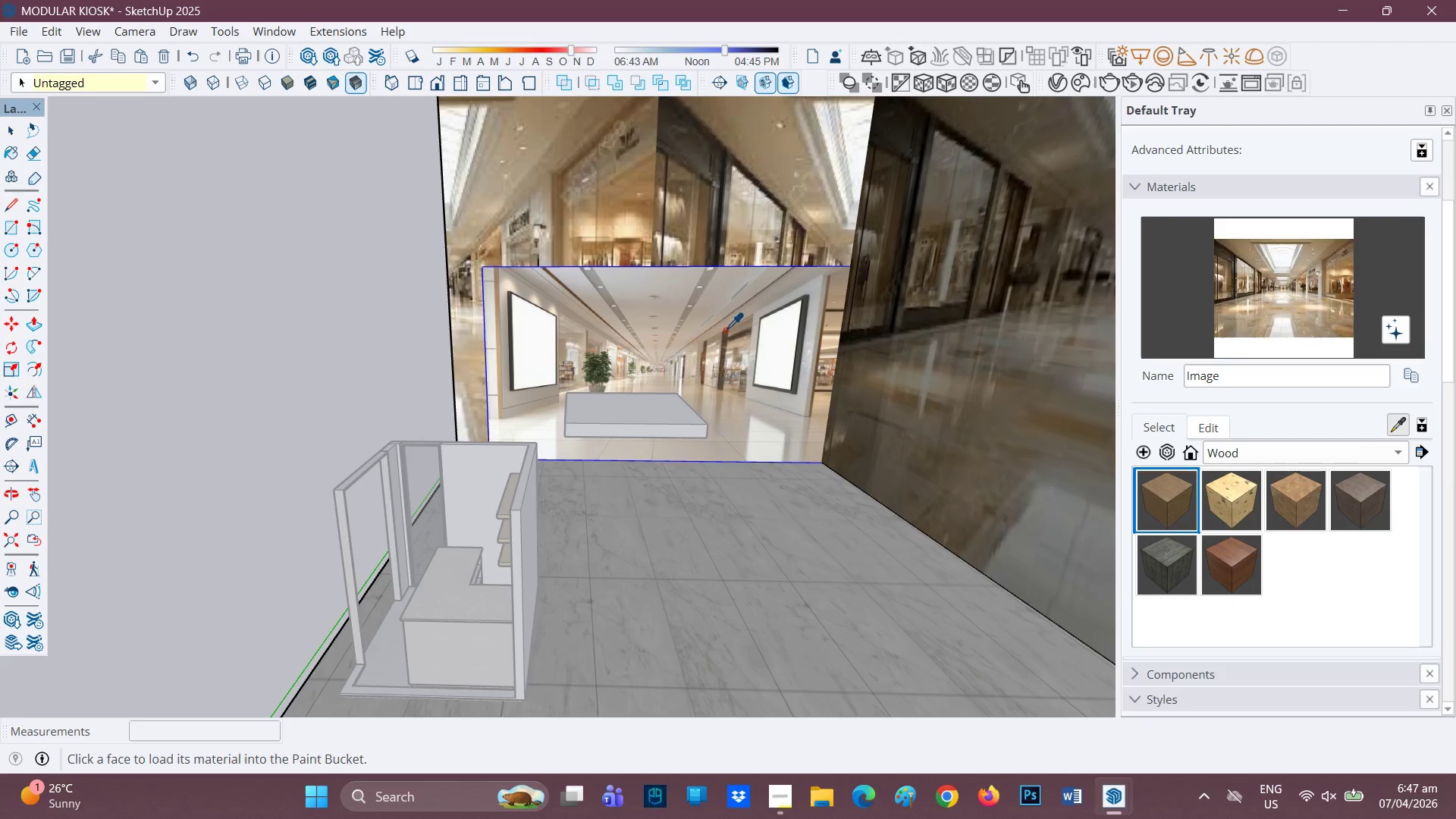 
double_click([696, 176])
 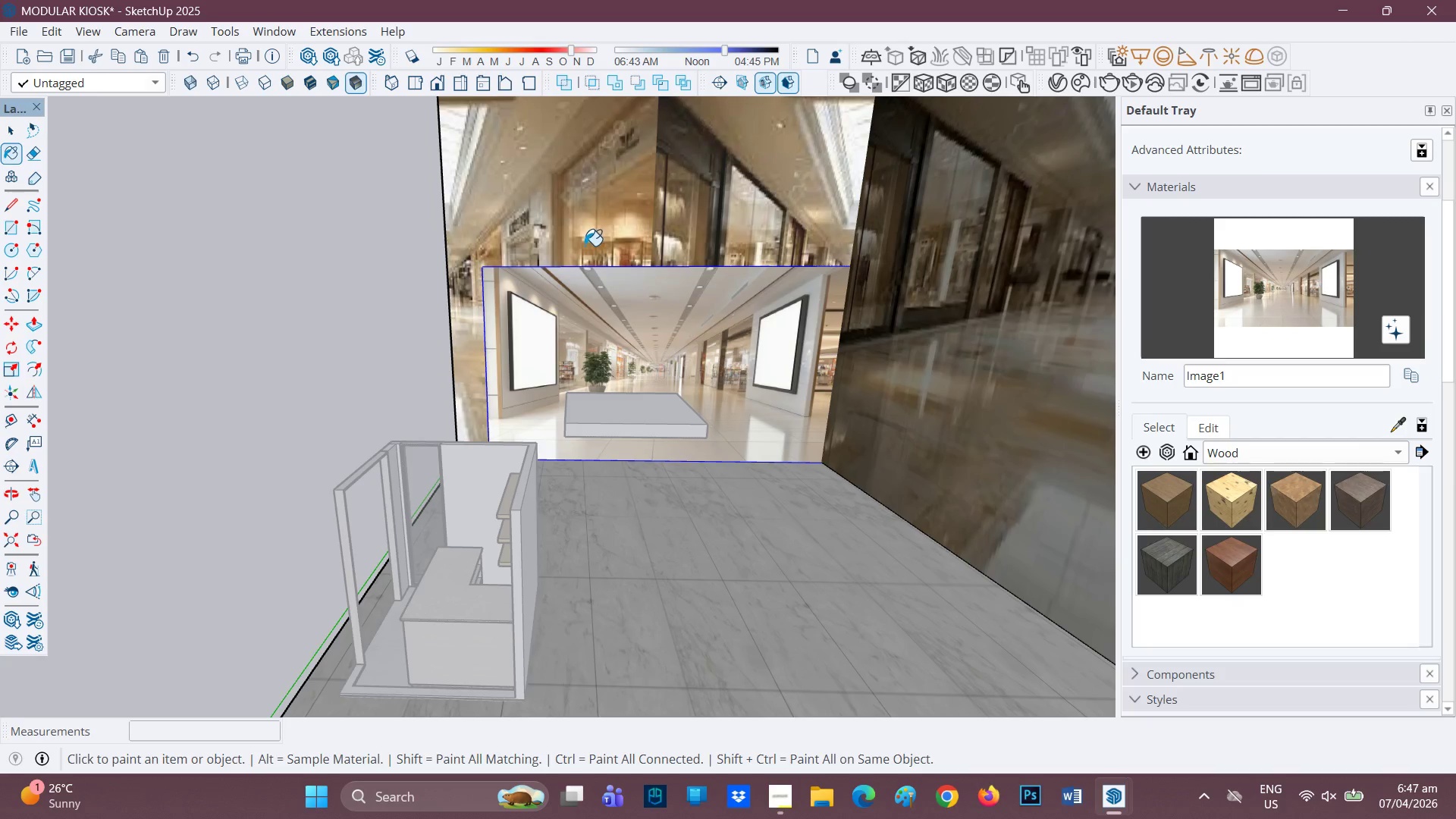 
scroll: coordinate [583, 249], scroll_direction: down, amount: 1.0
 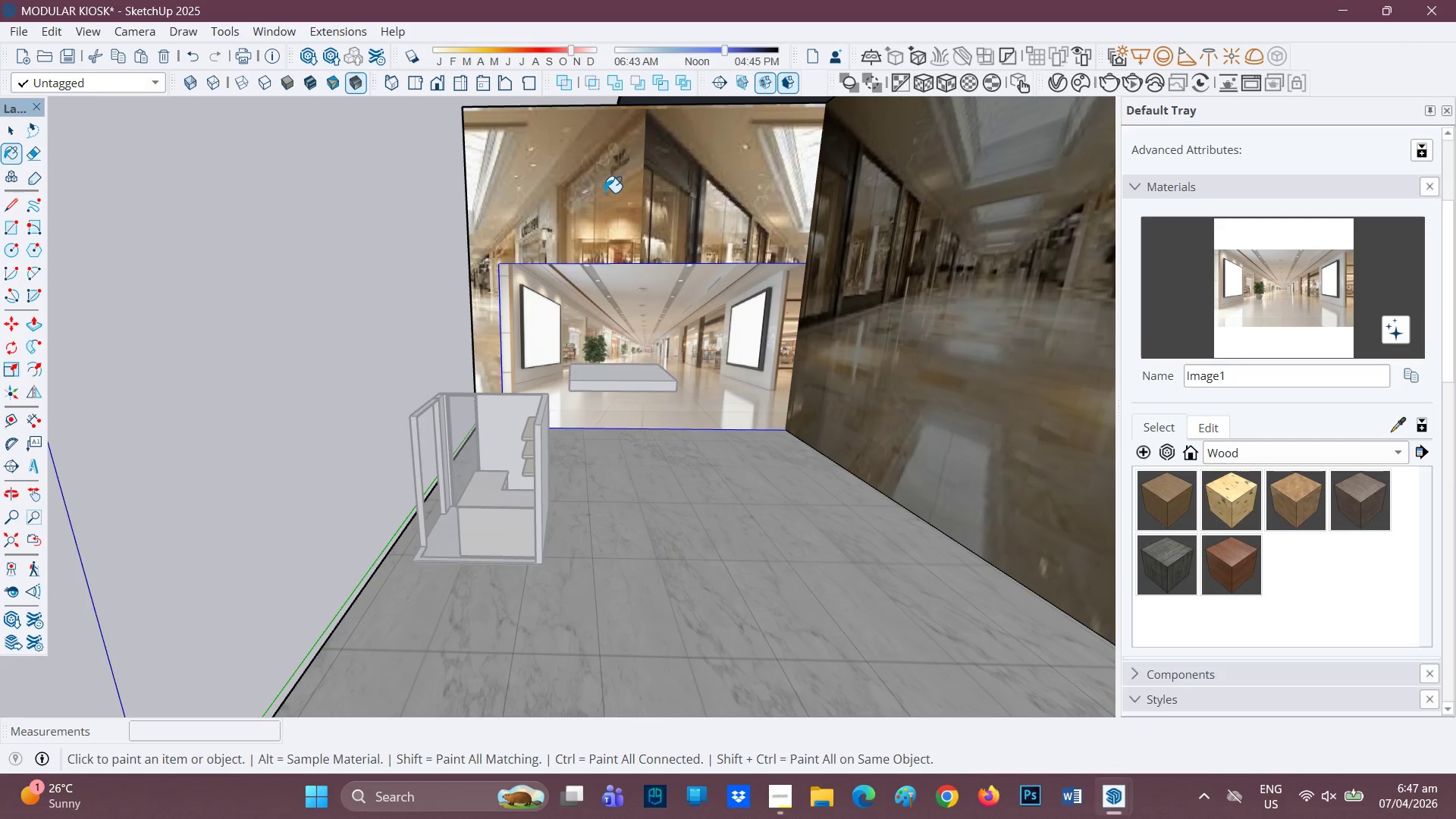 
scroll: coordinate [604, 205], scroll_direction: up, amount: 1.0
 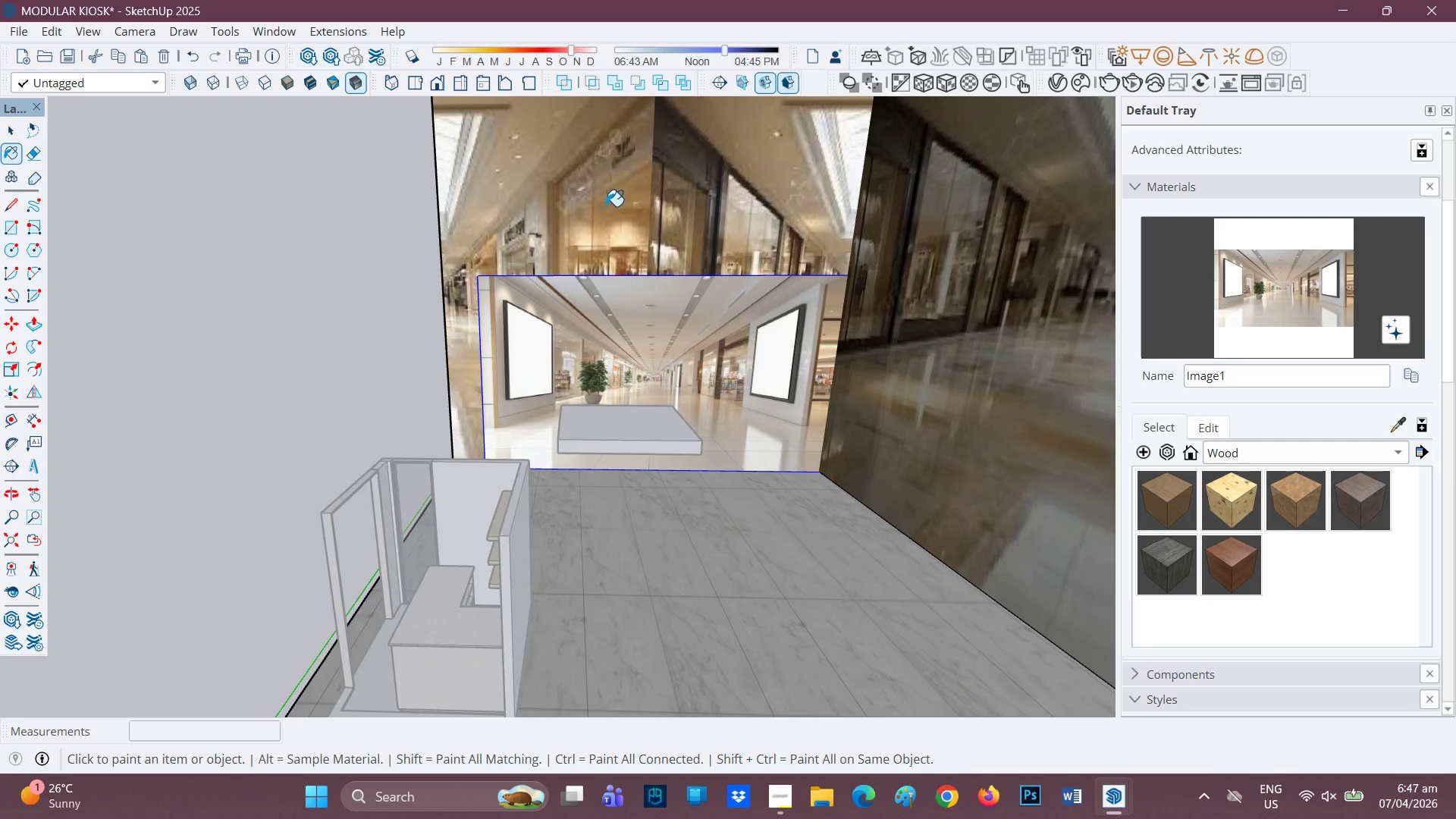 
left_click([606, 206])
 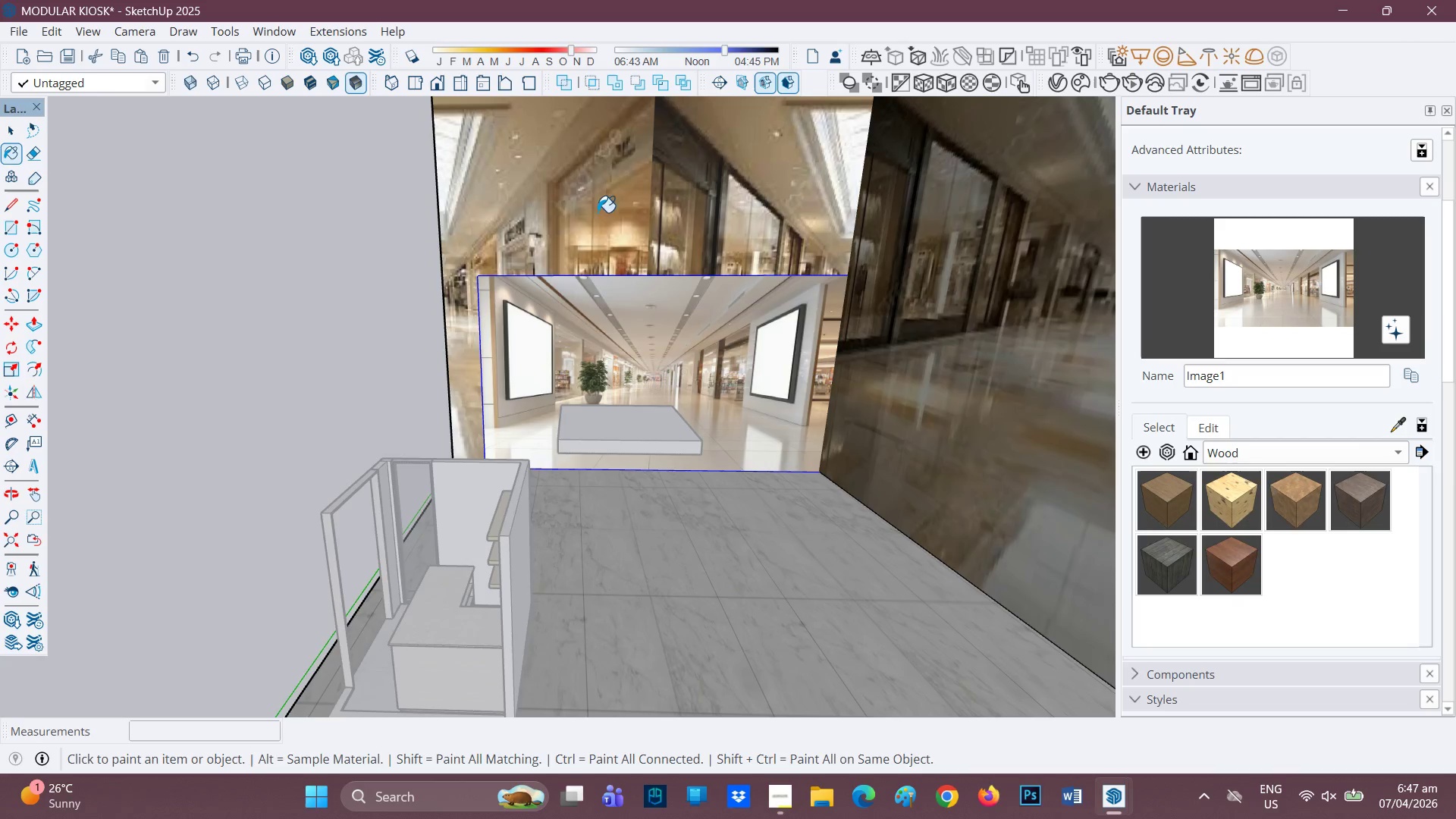 
scroll: coordinate [1079, 324], scroll_direction: up, amount: 3.0
 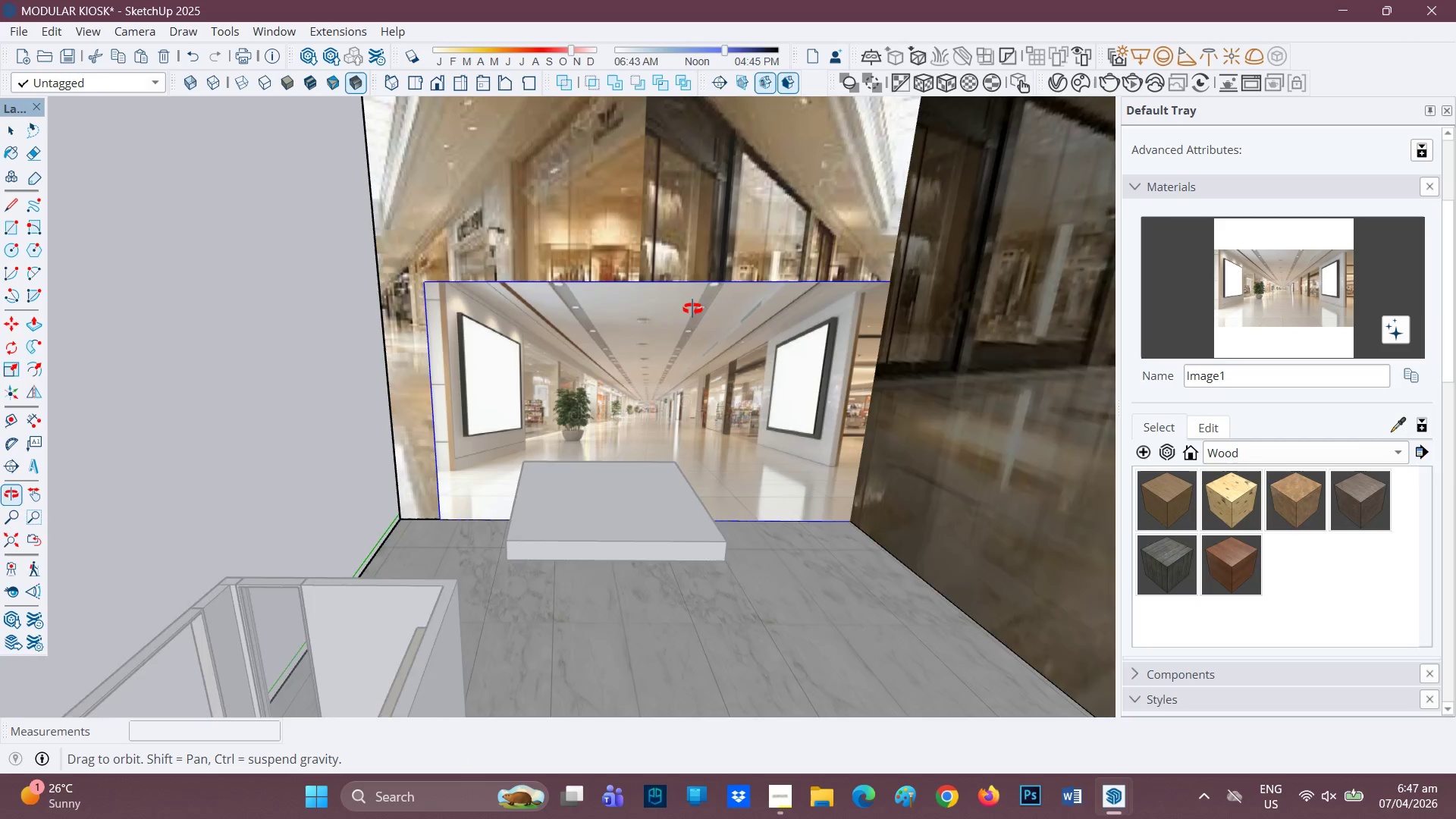 
key(Space)
 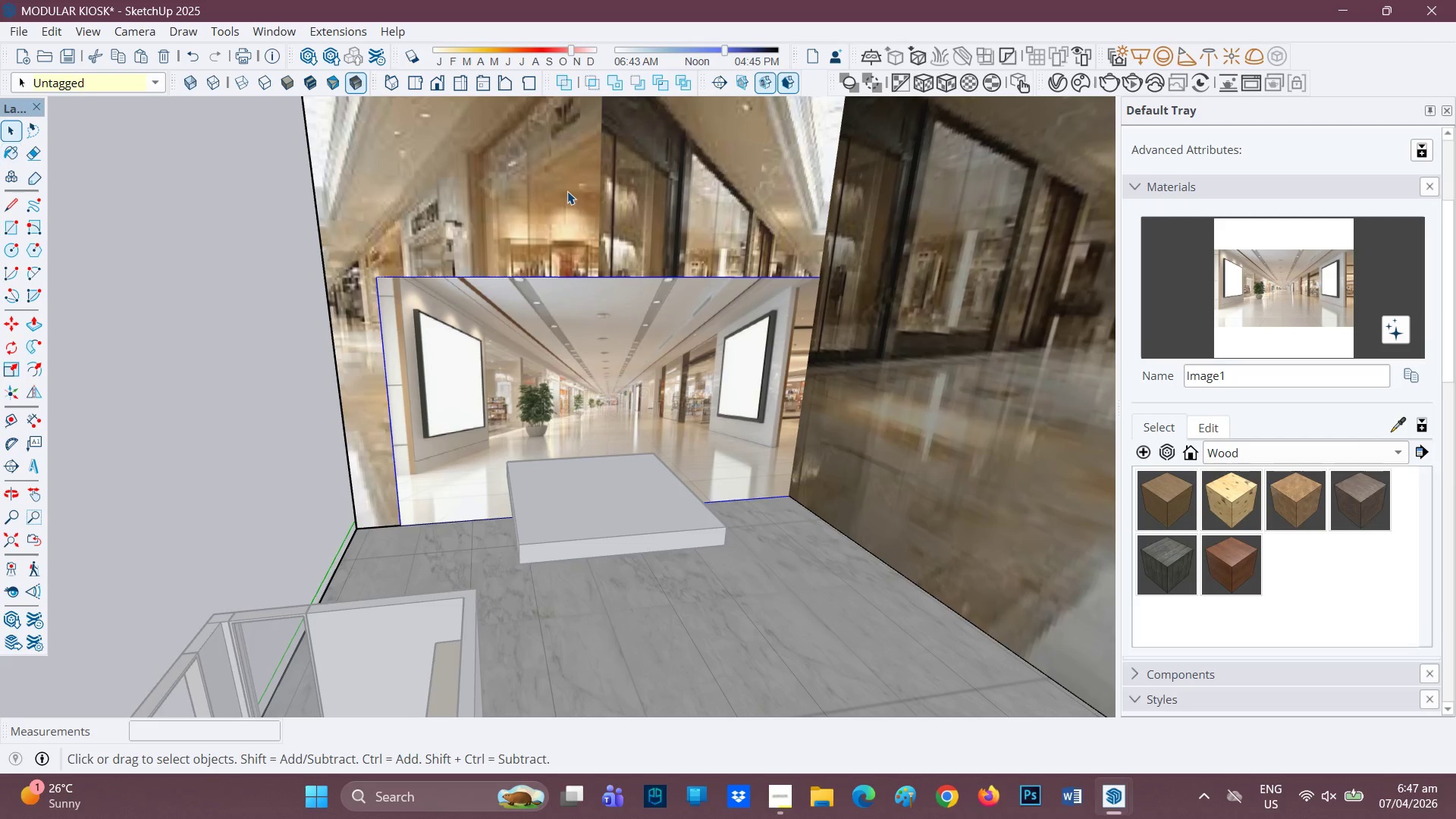 
left_click([569, 190])
 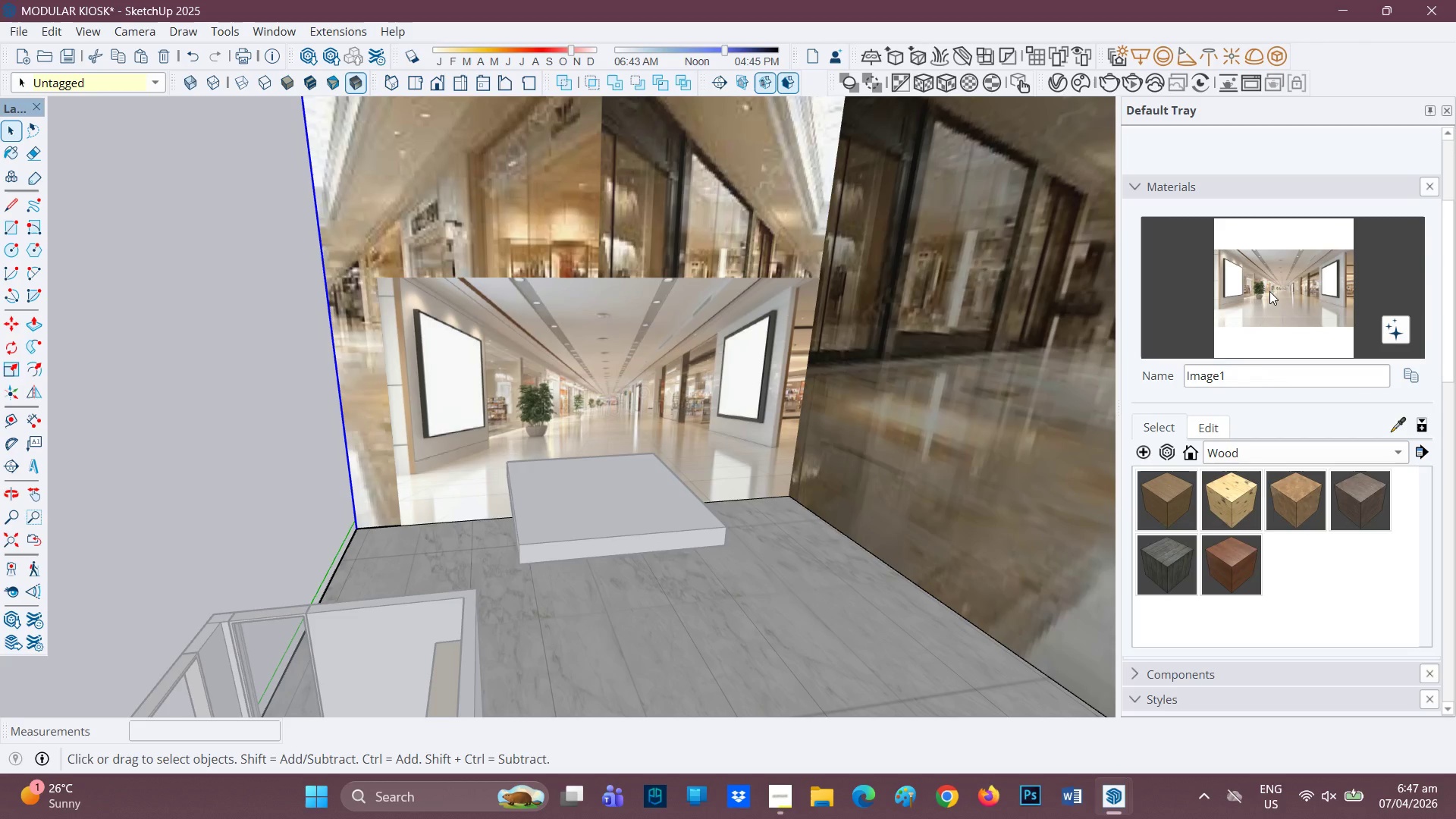 
left_click([549, 229])
 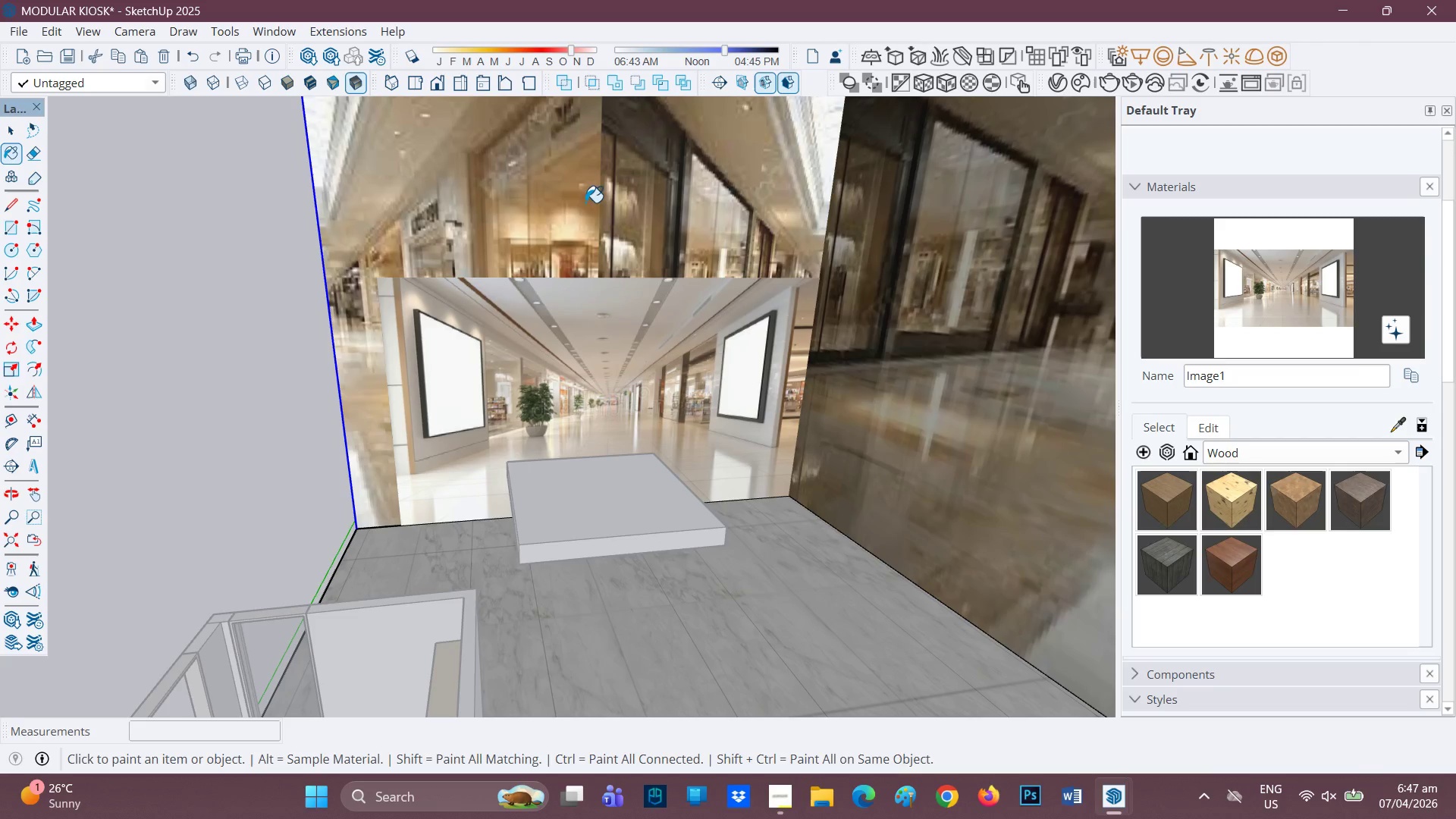 
key(Space)
 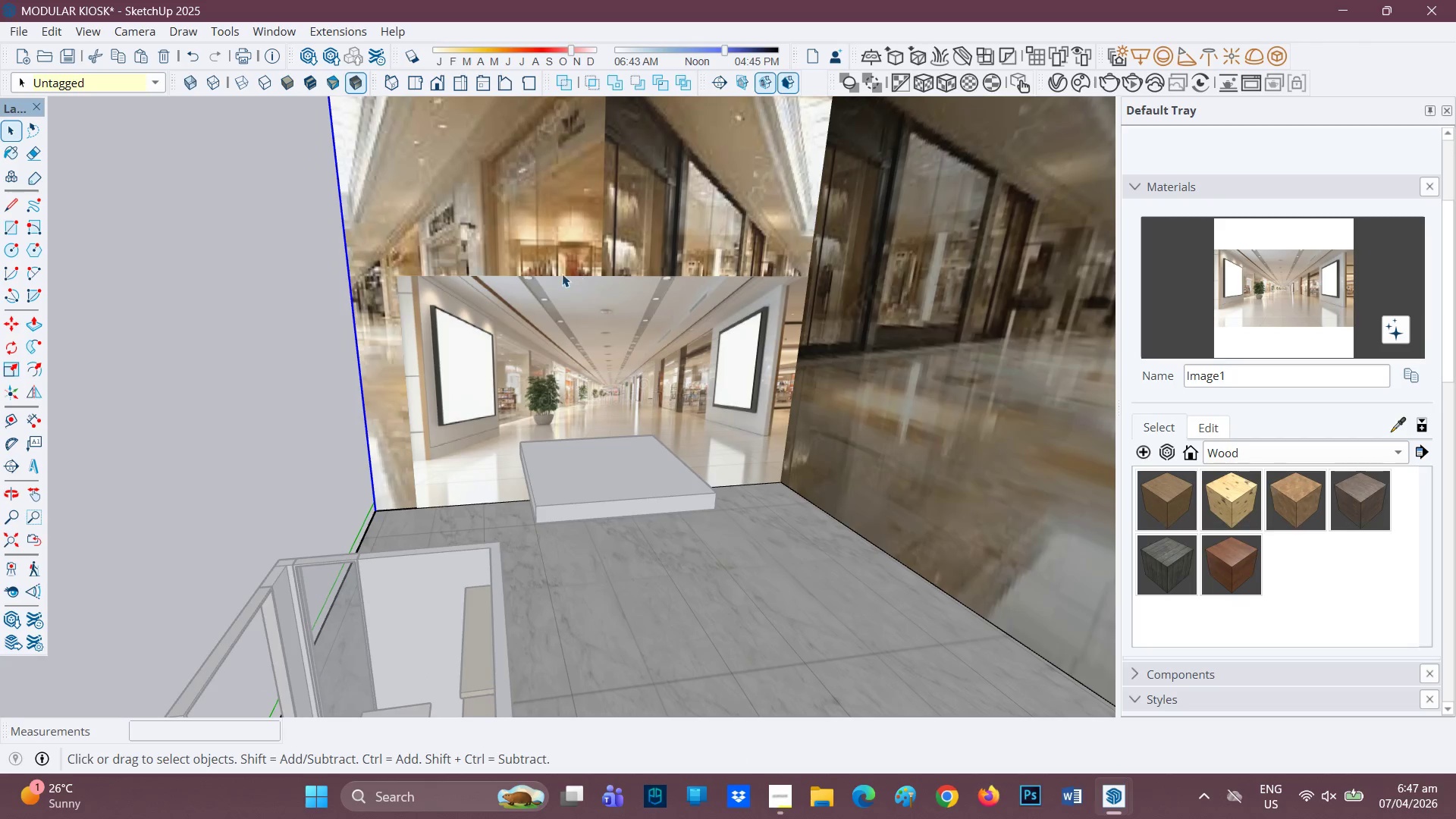 
scroll: coordinate [608, 283], scroll_direction: none, amount: 0.0
 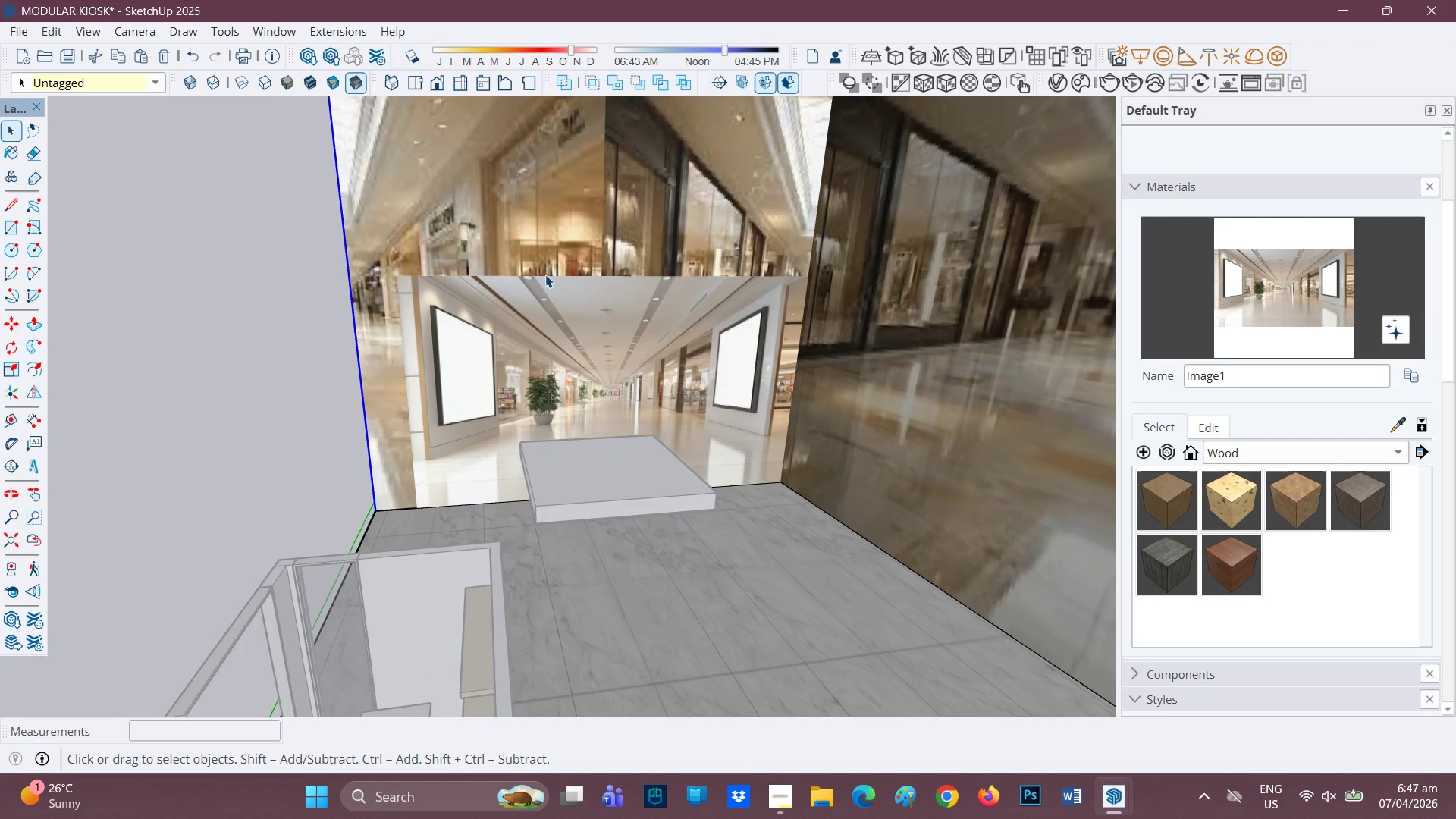 
left_click([541, 277])
 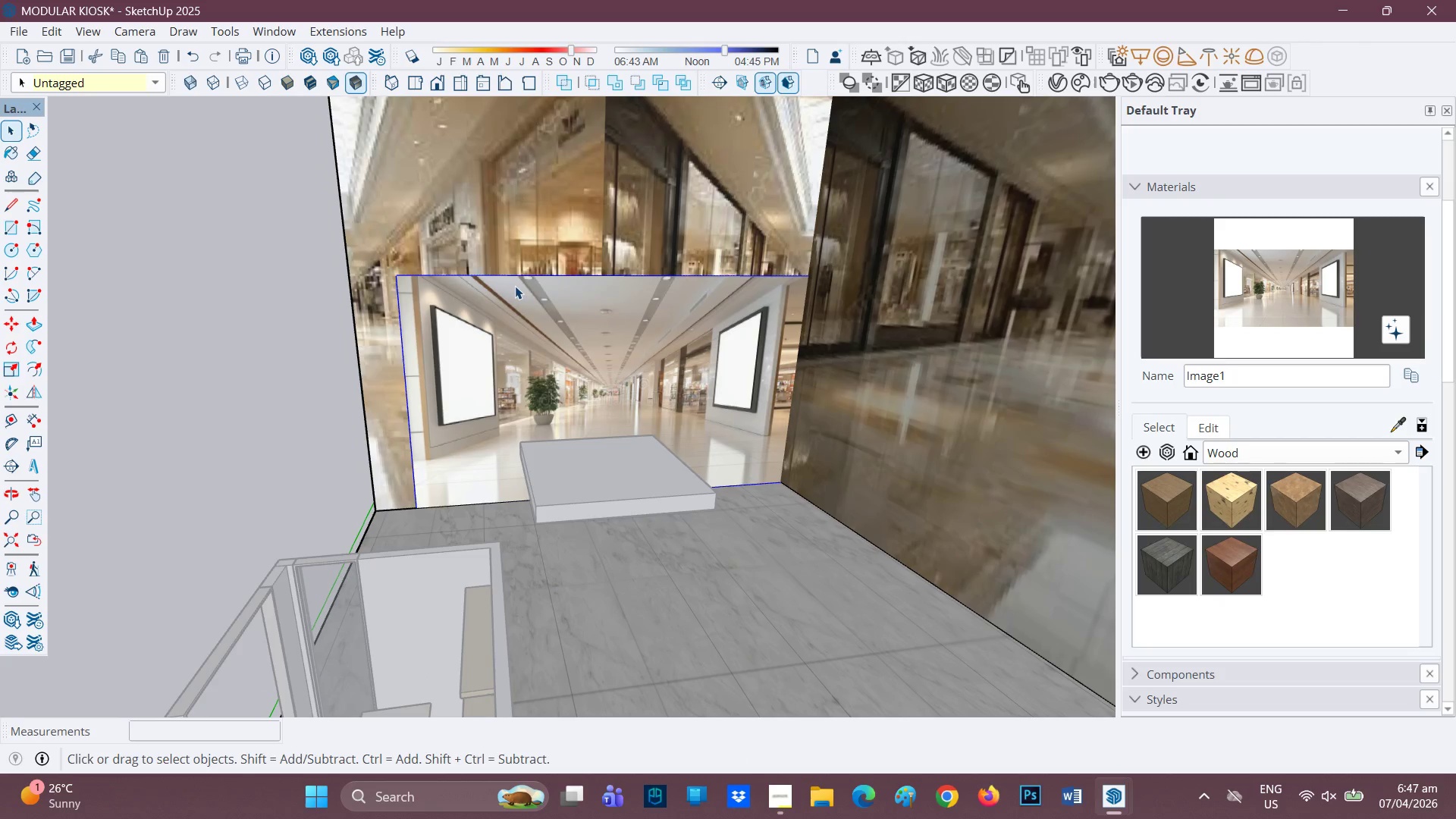 
scroll: coordinate [506, 269], scroll_direction: none, amount: 0.0
 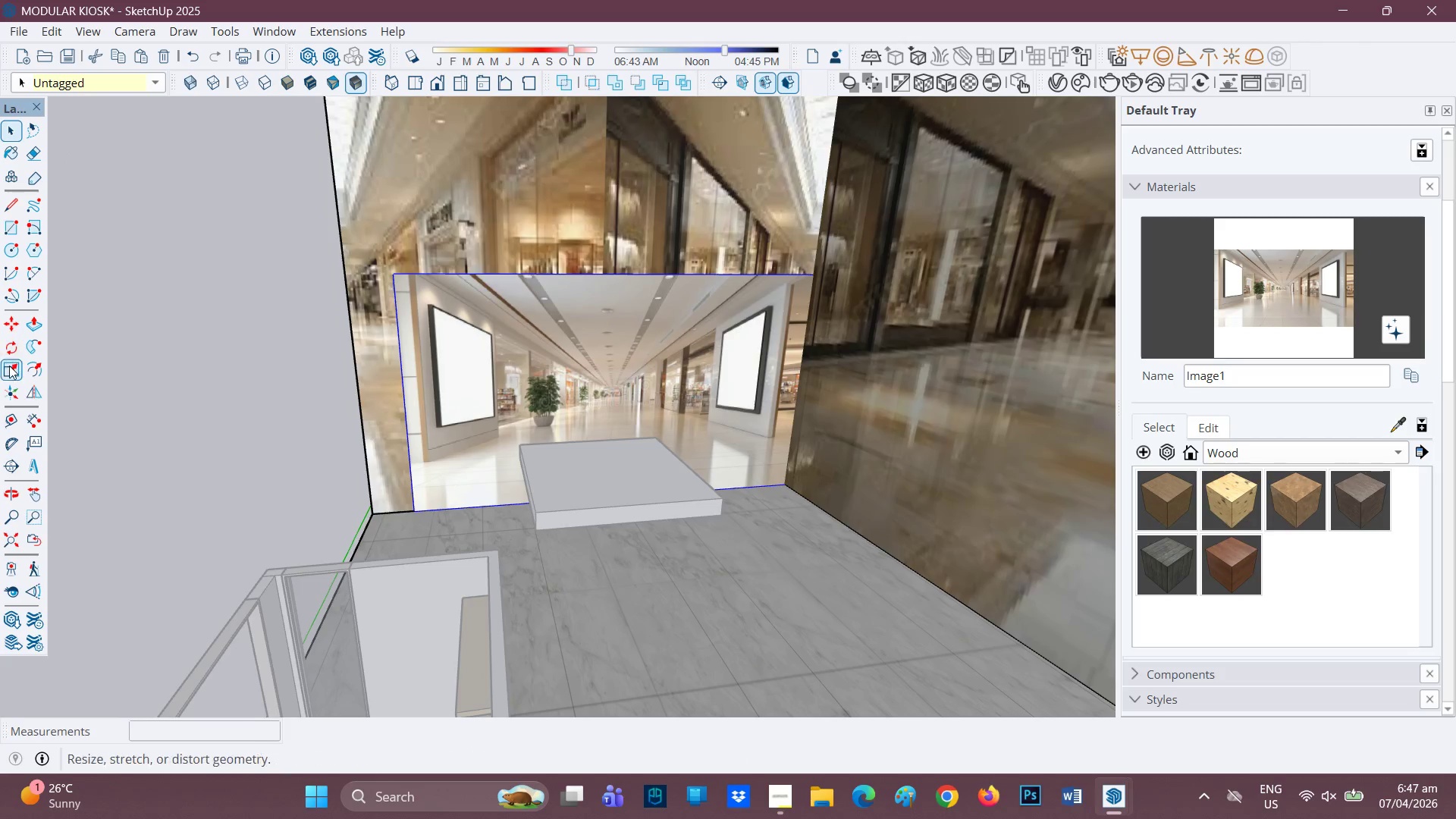 
left_click([9, 367])
 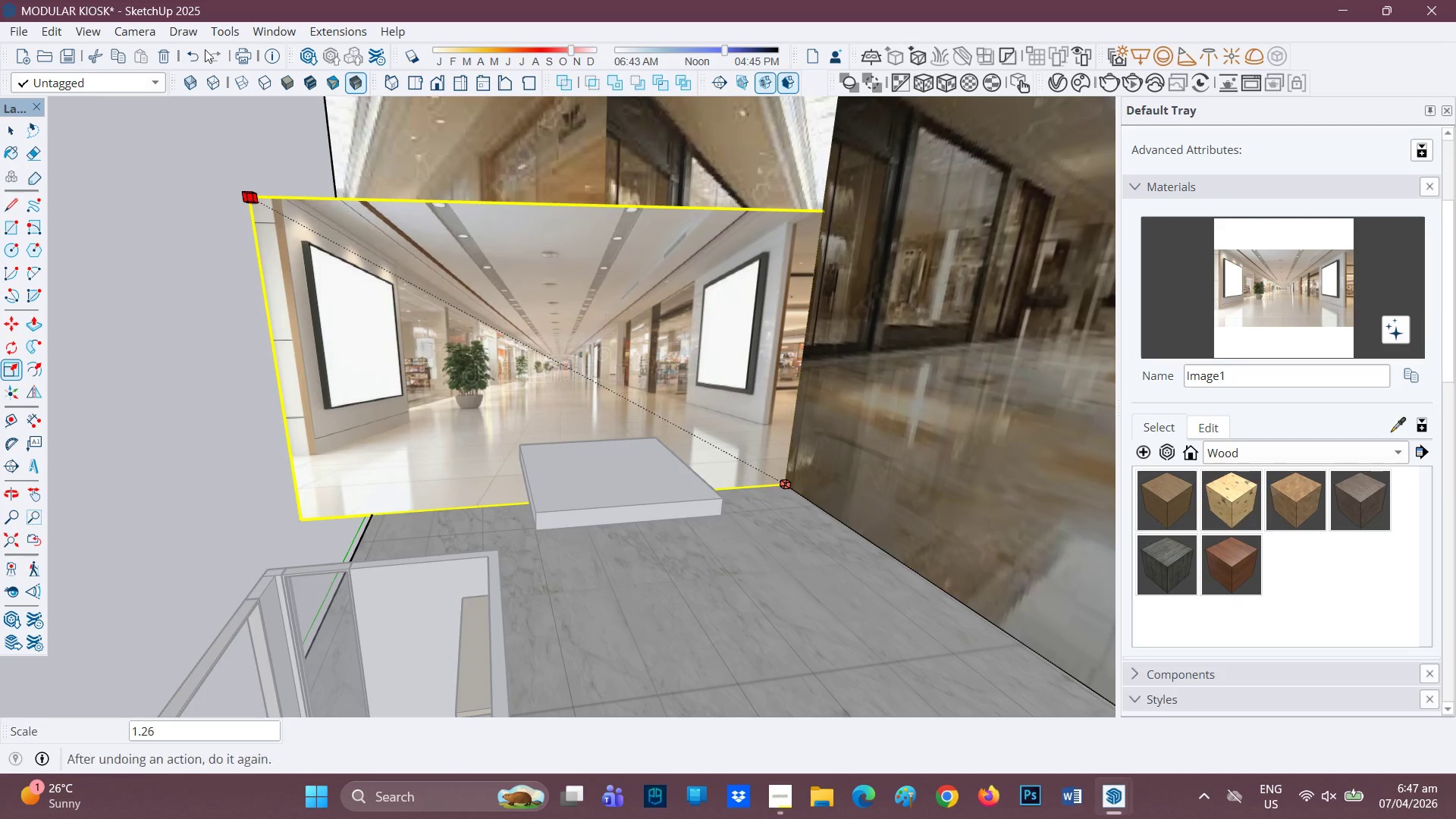 
scroll: coordinate [106, 130], scroll_direction: down, amount: 5.0
 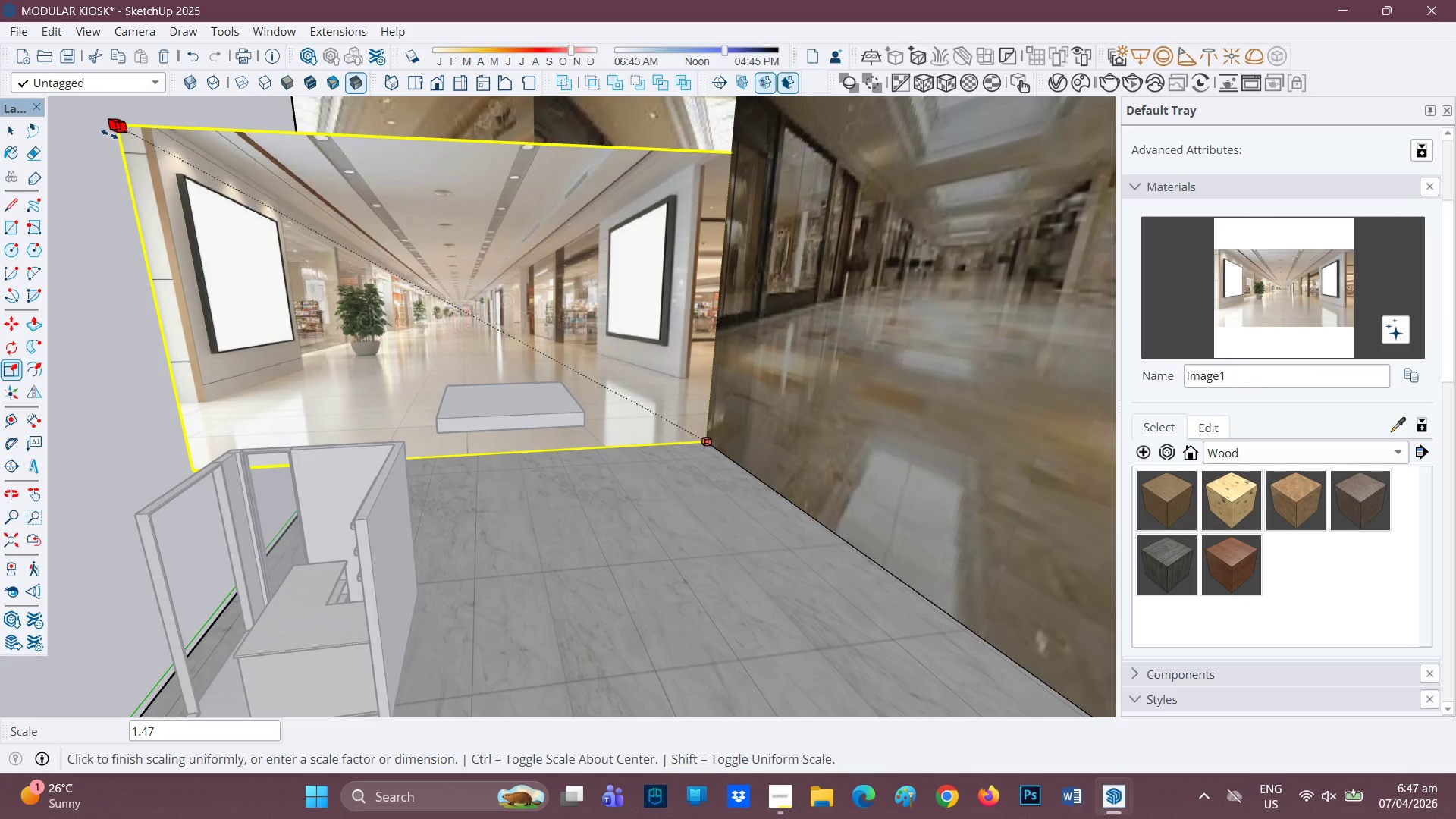 
key(H)
 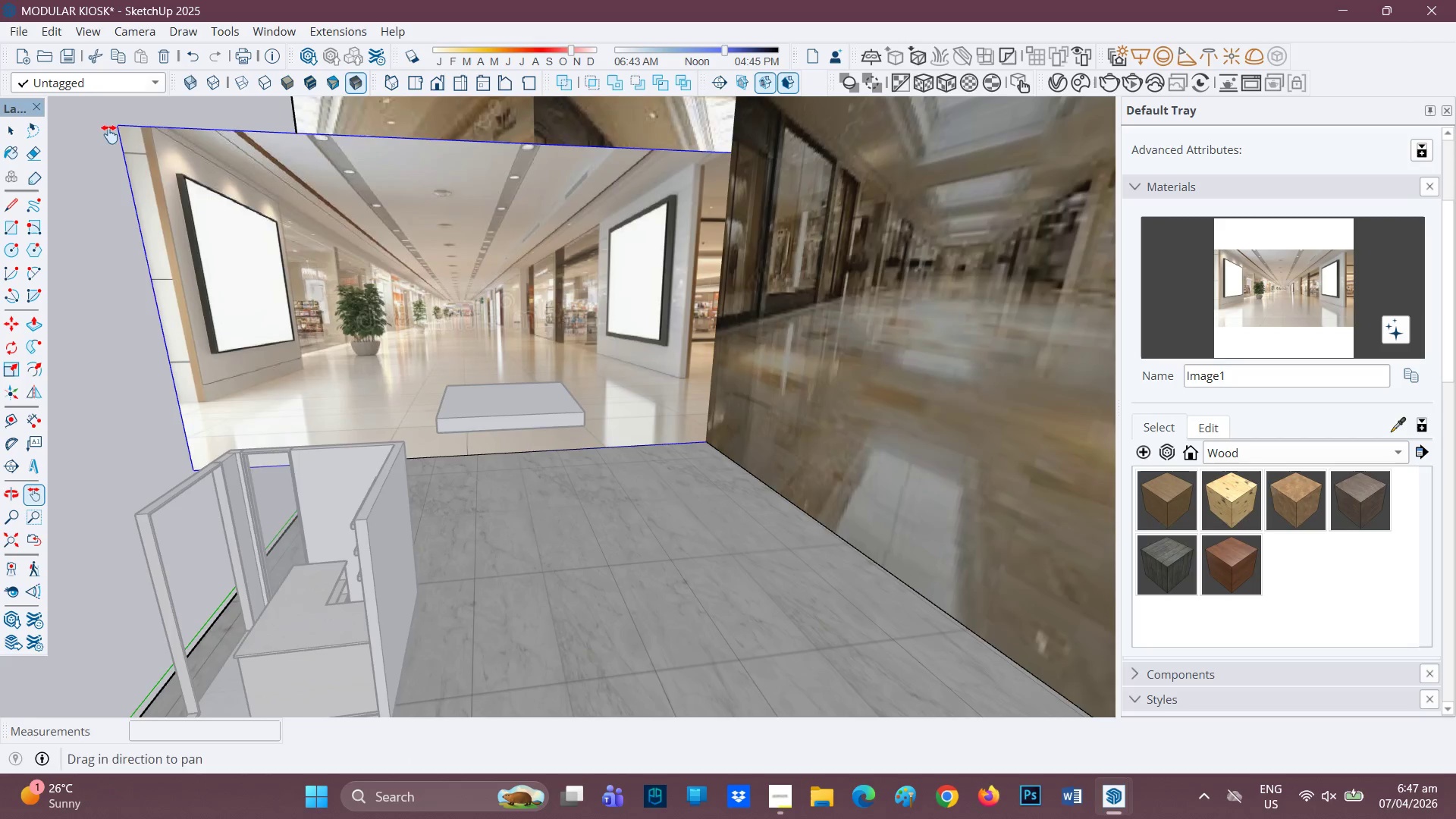 
left_click_drag(start_coordinate=[110, 134], to_coordinate=[264, 308])
 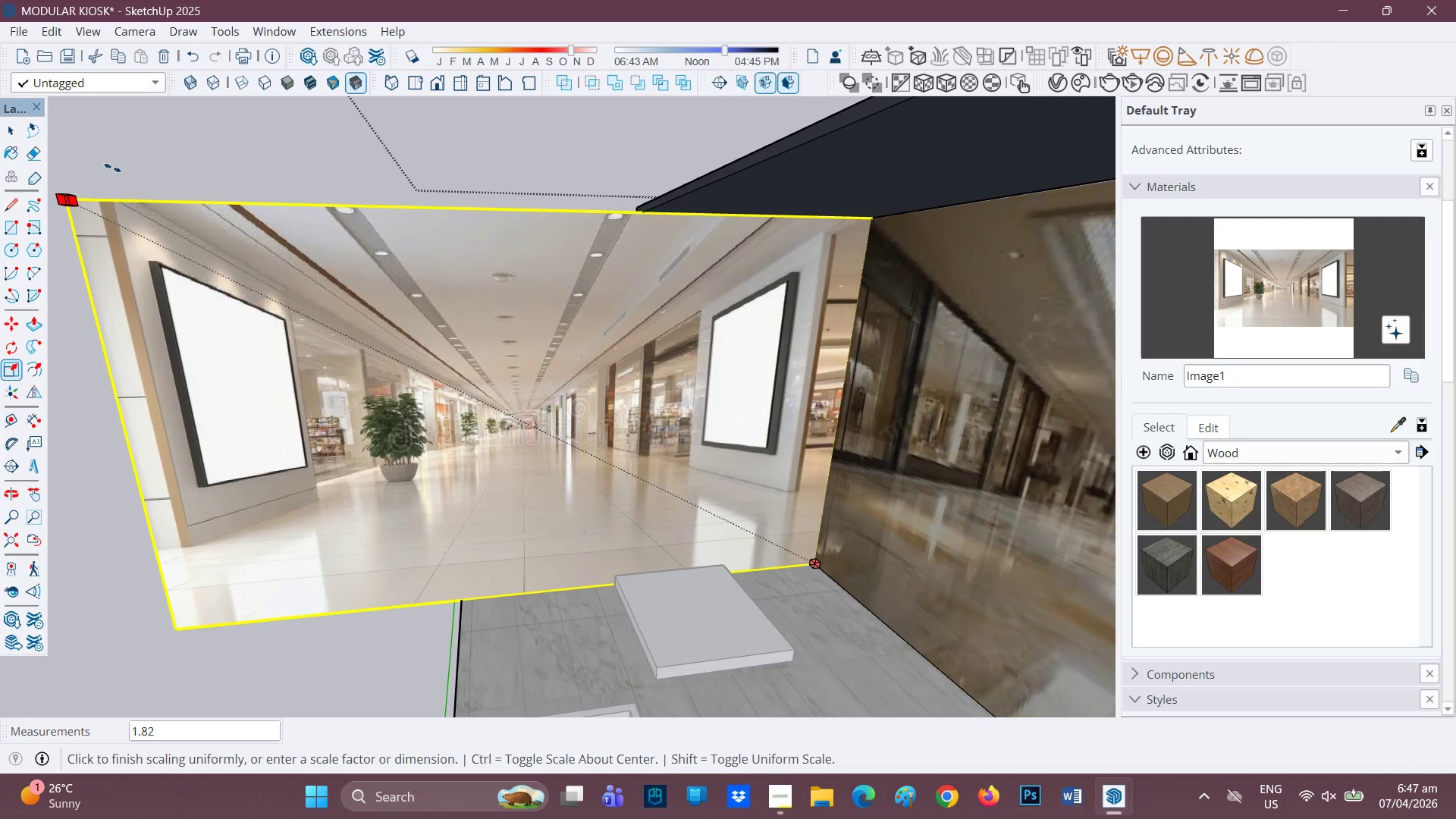 
wait(5.25)
 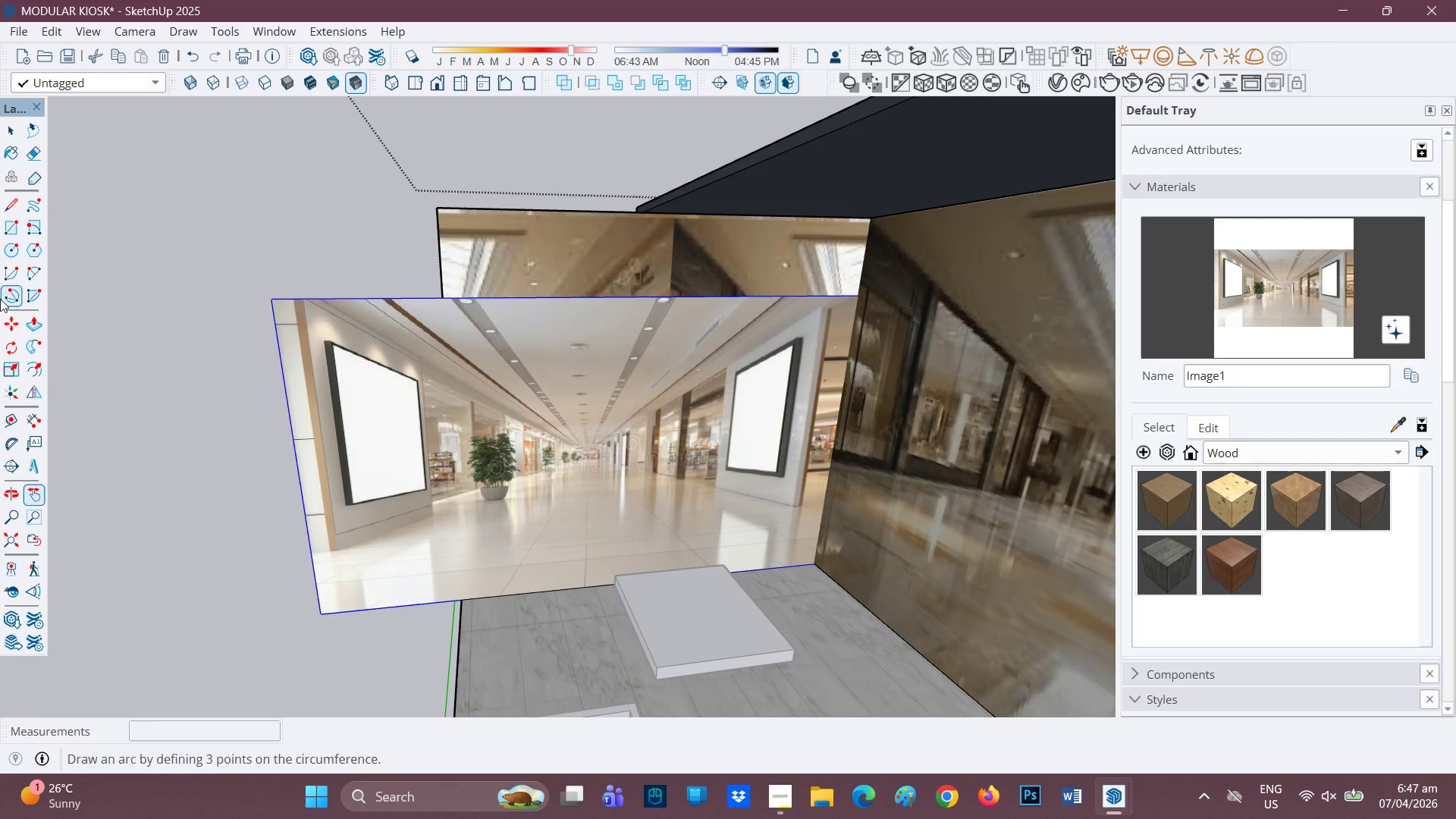 
left_click([112, 168])
 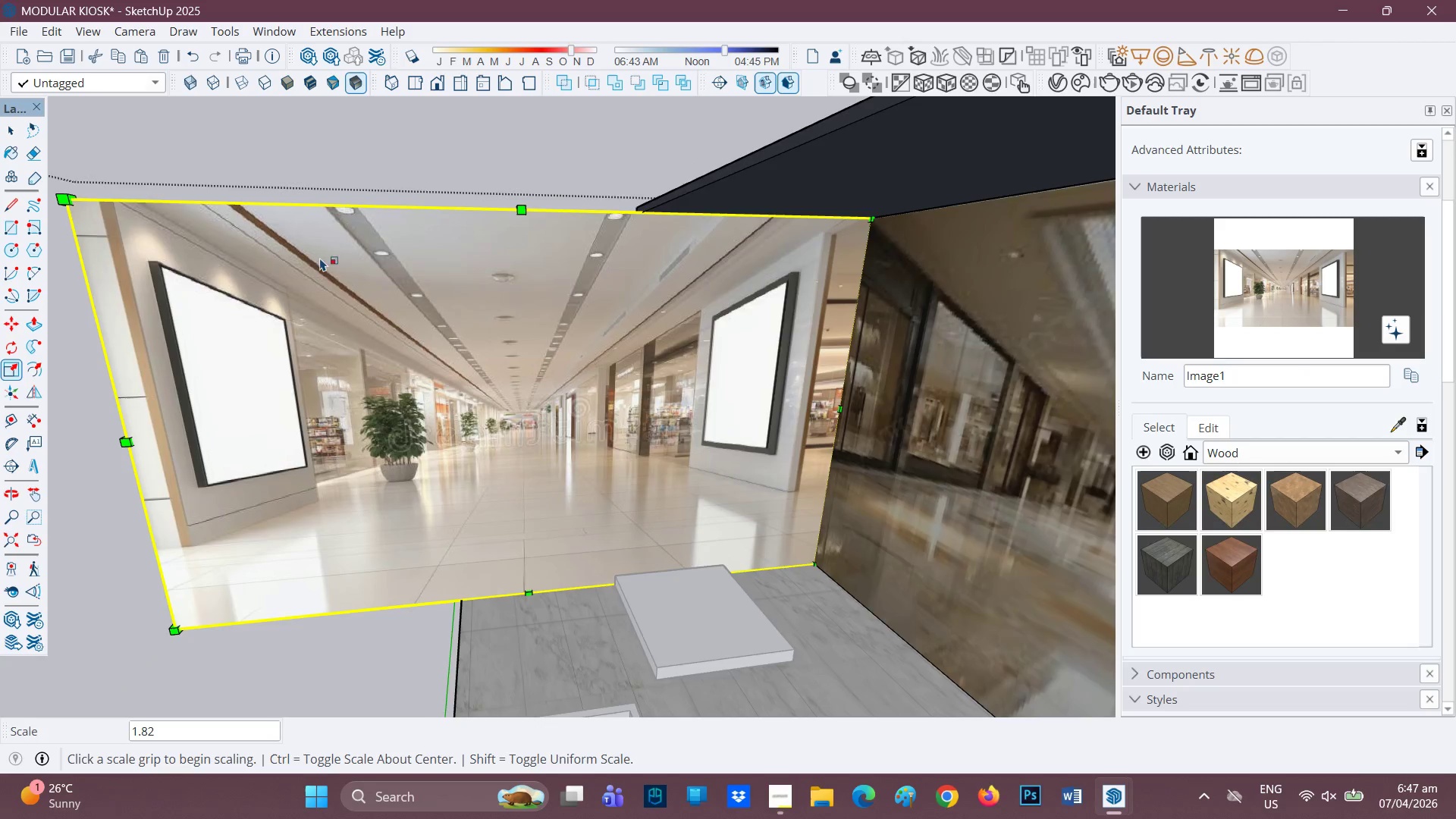 
scroll: coordinate [425, 312], scroll_direction: down, amount: 5.0
 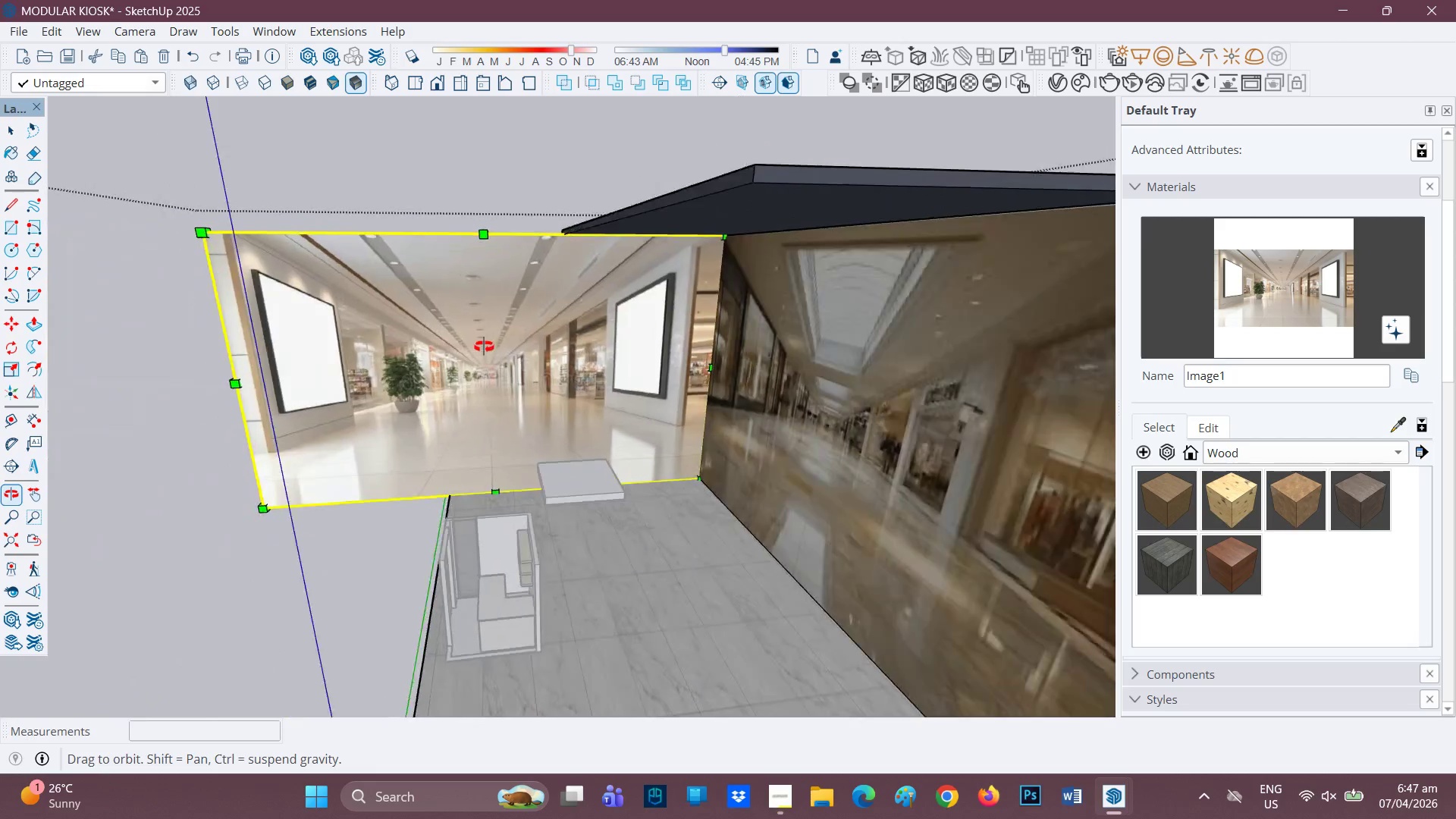 
key(Space)
 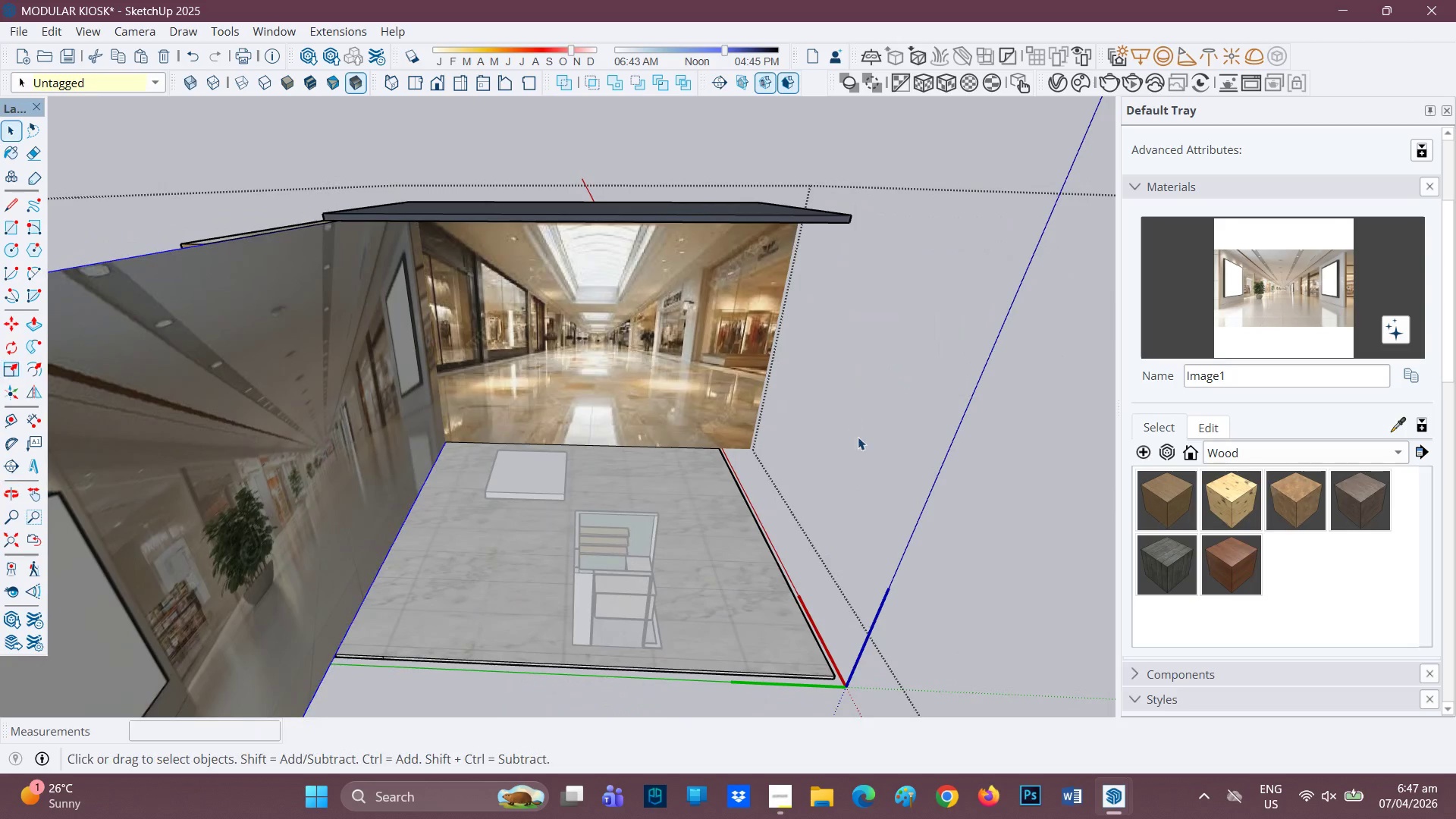 
left_click([864, 454])
 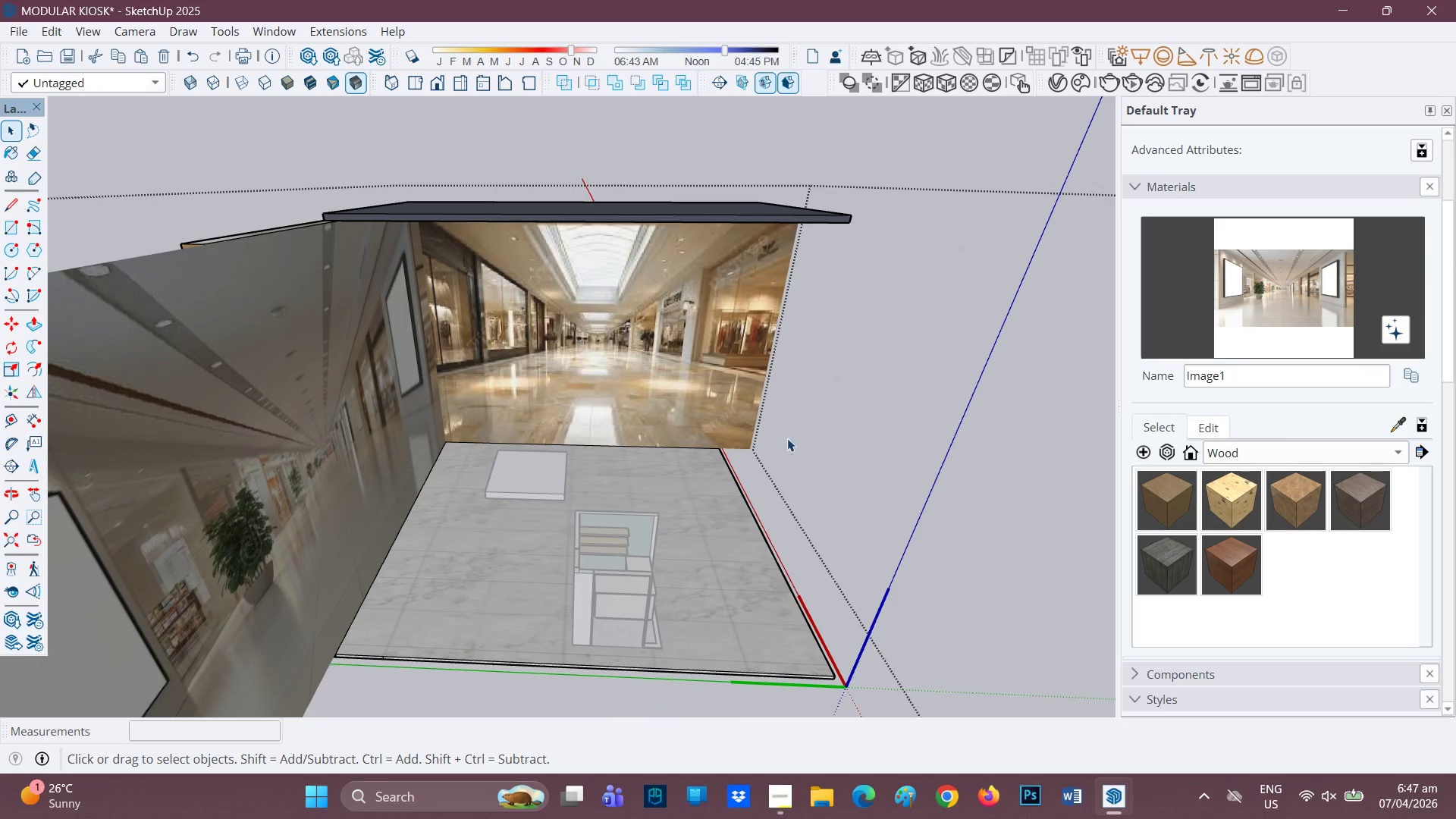 
scroll: coordinate [721, 450], scroll_direction: down, amount: 3.0
 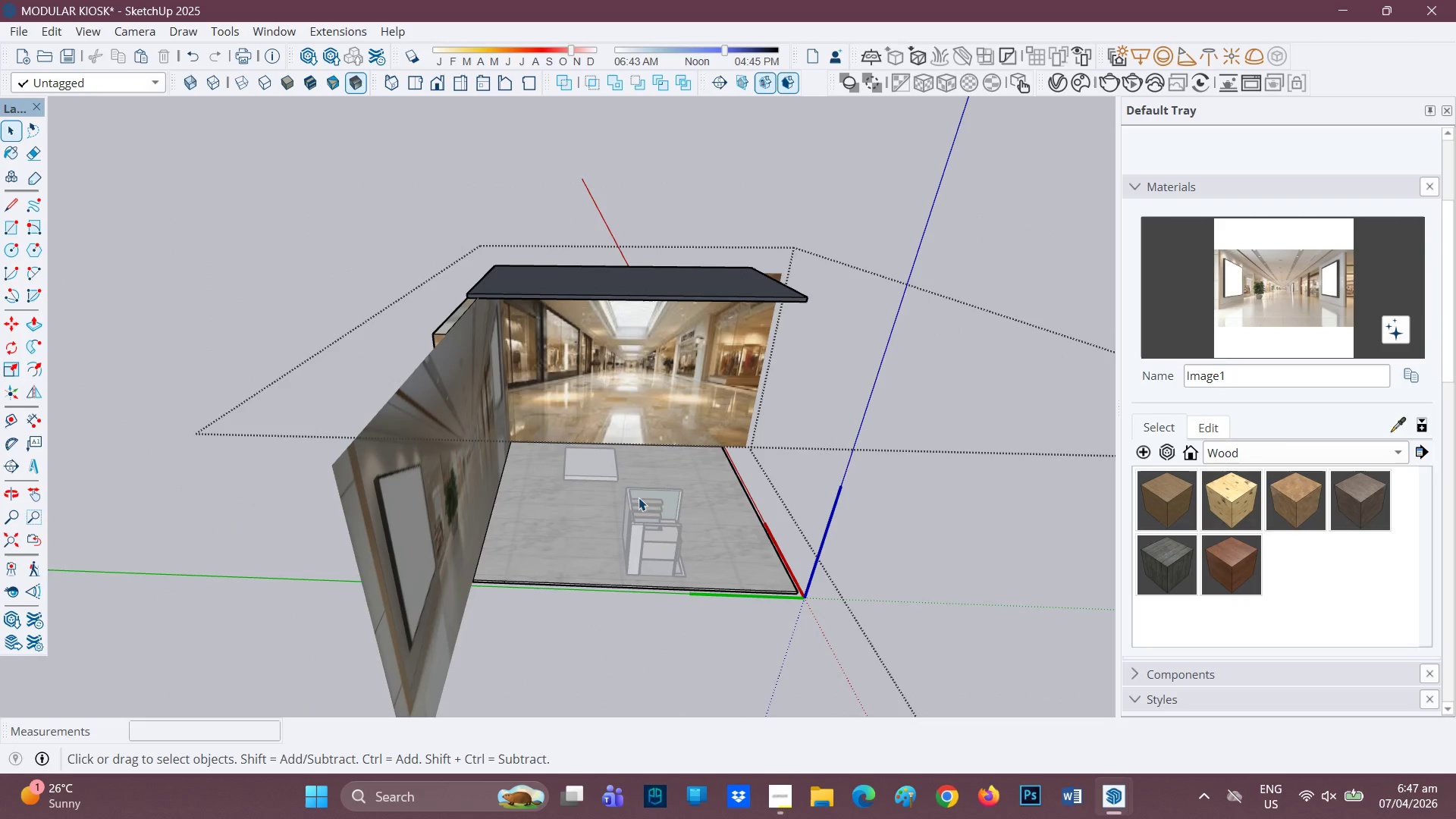 
key(H)
 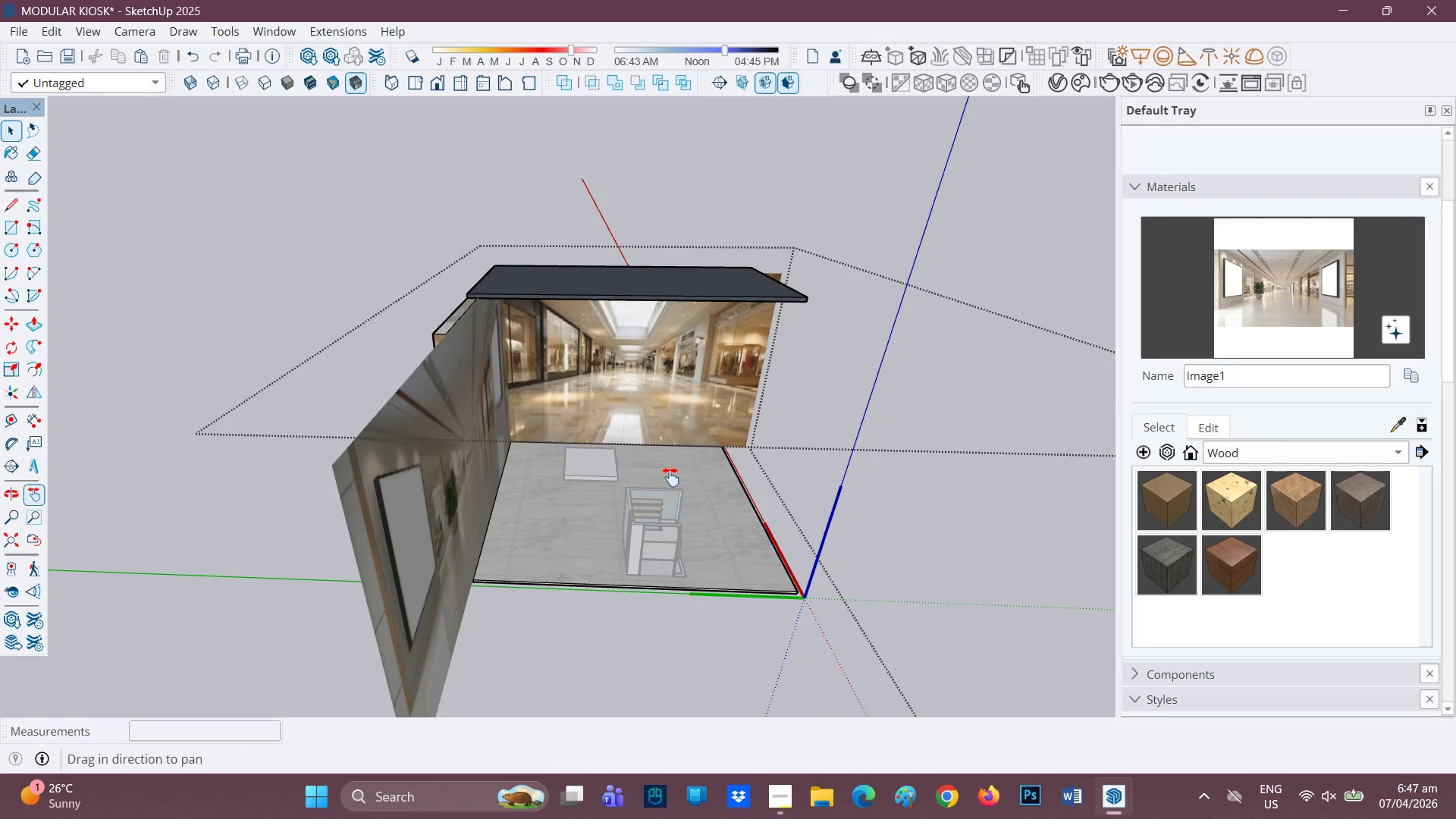 
left_click_drag(start_coordinate=[672, 475], to_coordinate=[797, 416])
 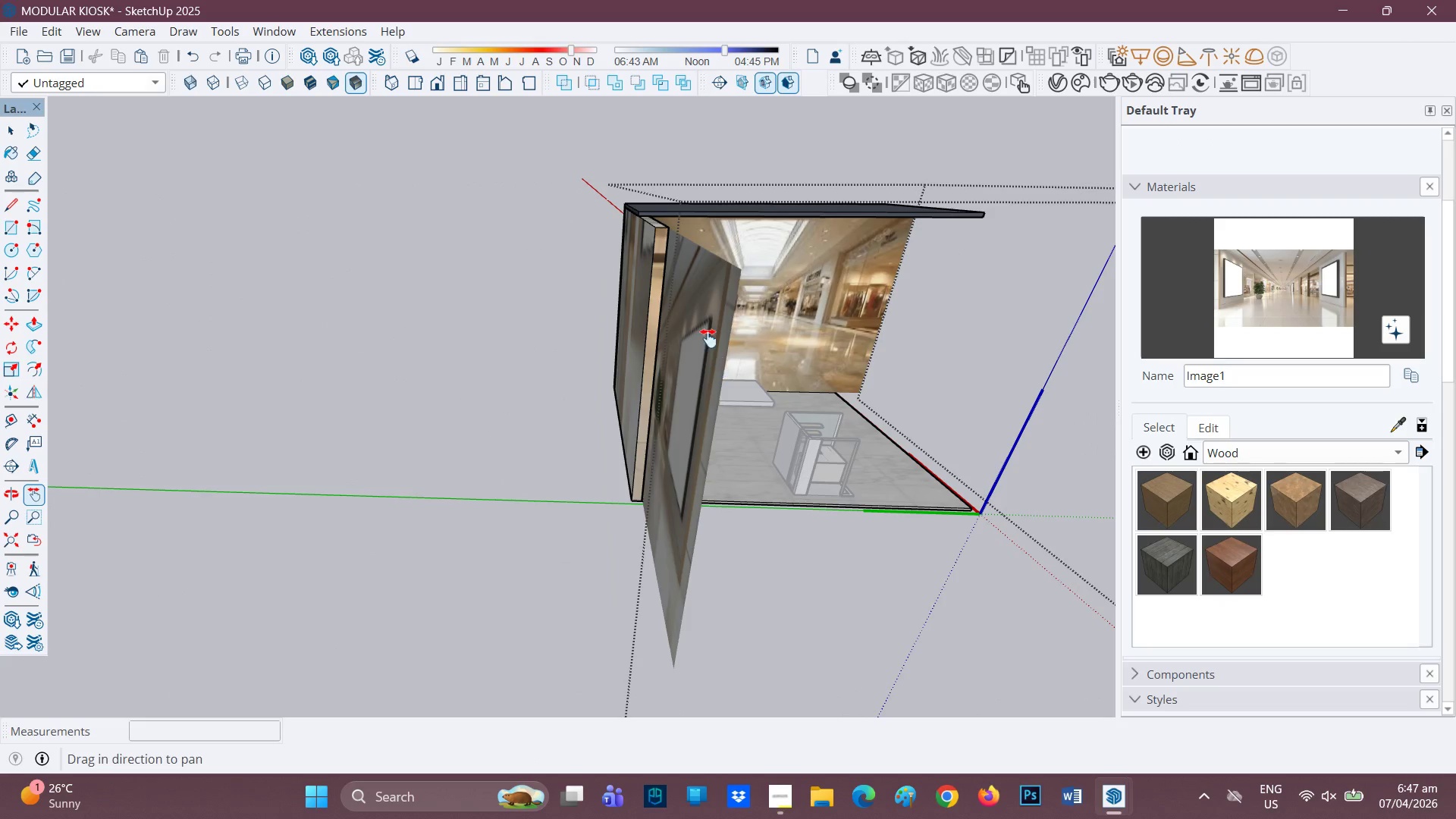 
key(Space)
 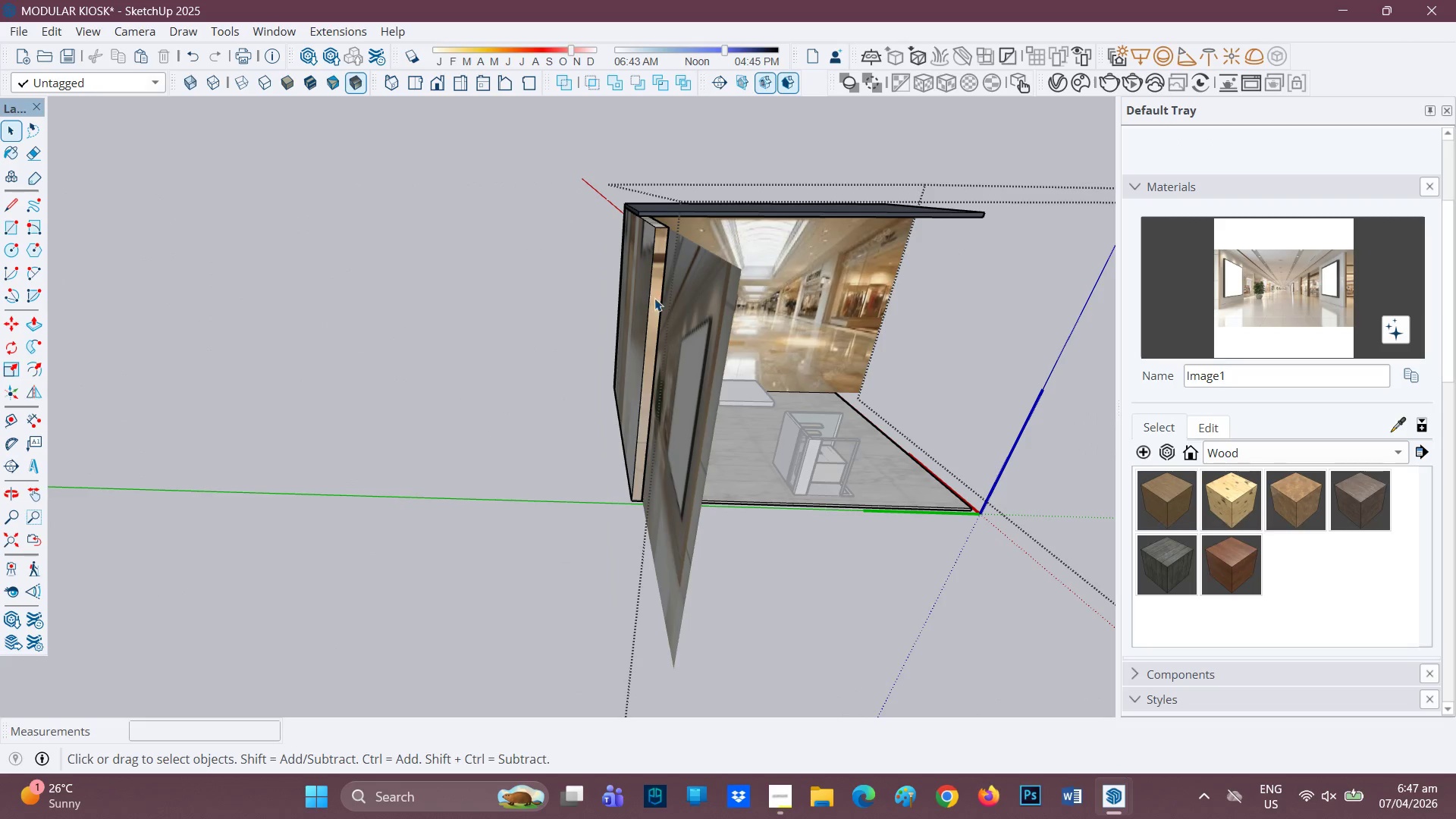 
left_click([656, 300])
 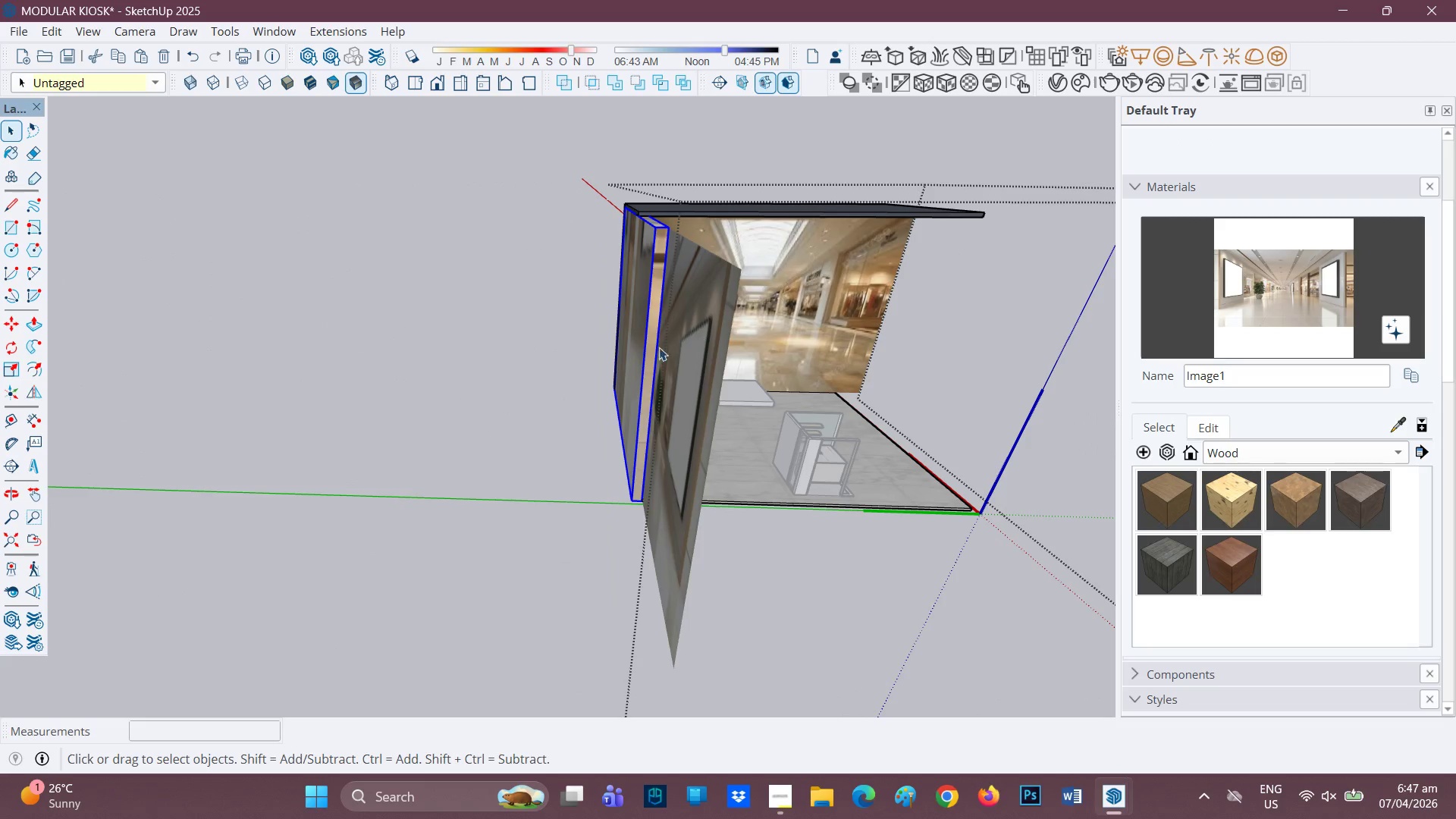 
key(P)
 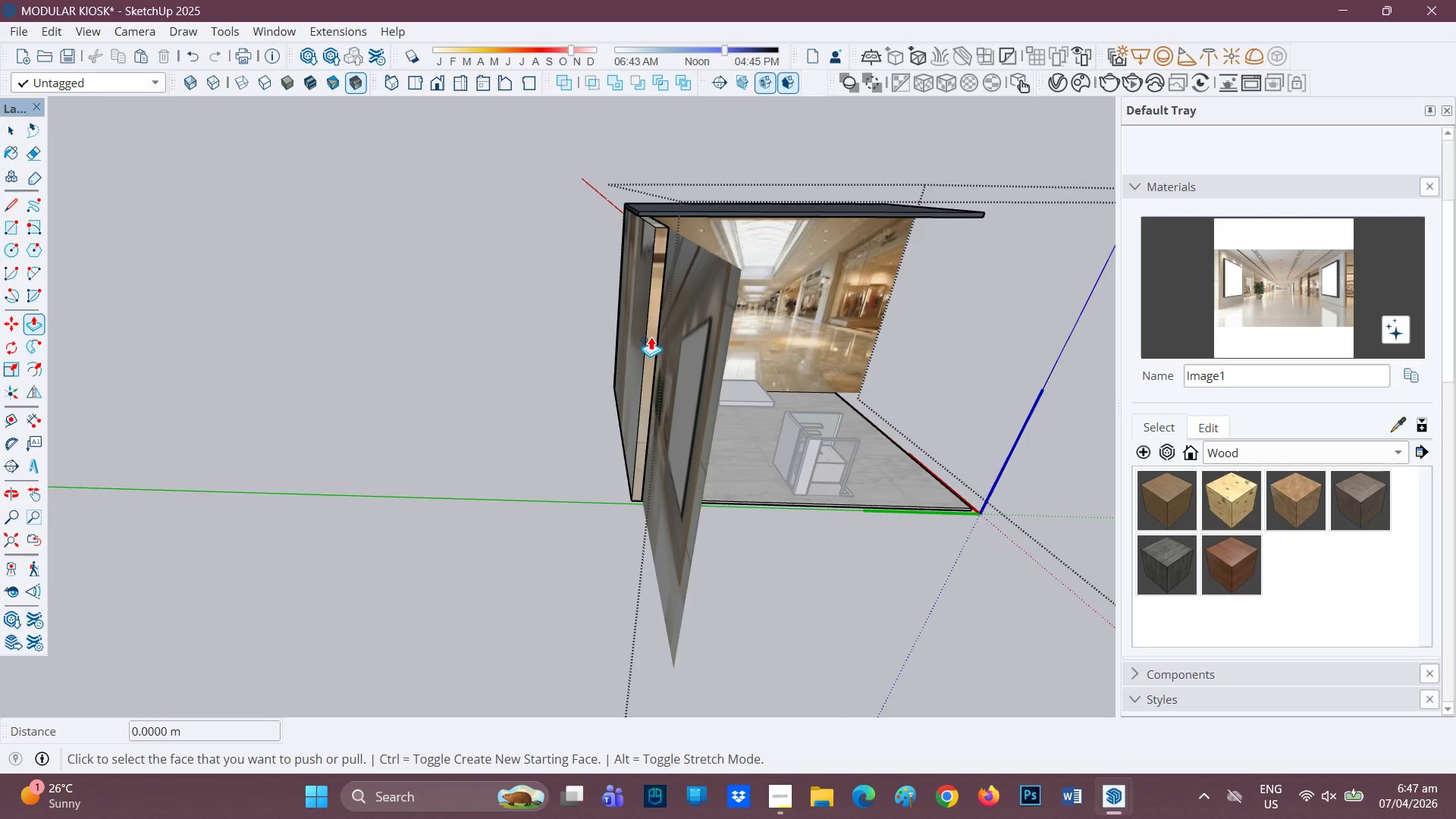 
left_click([651, 337])
 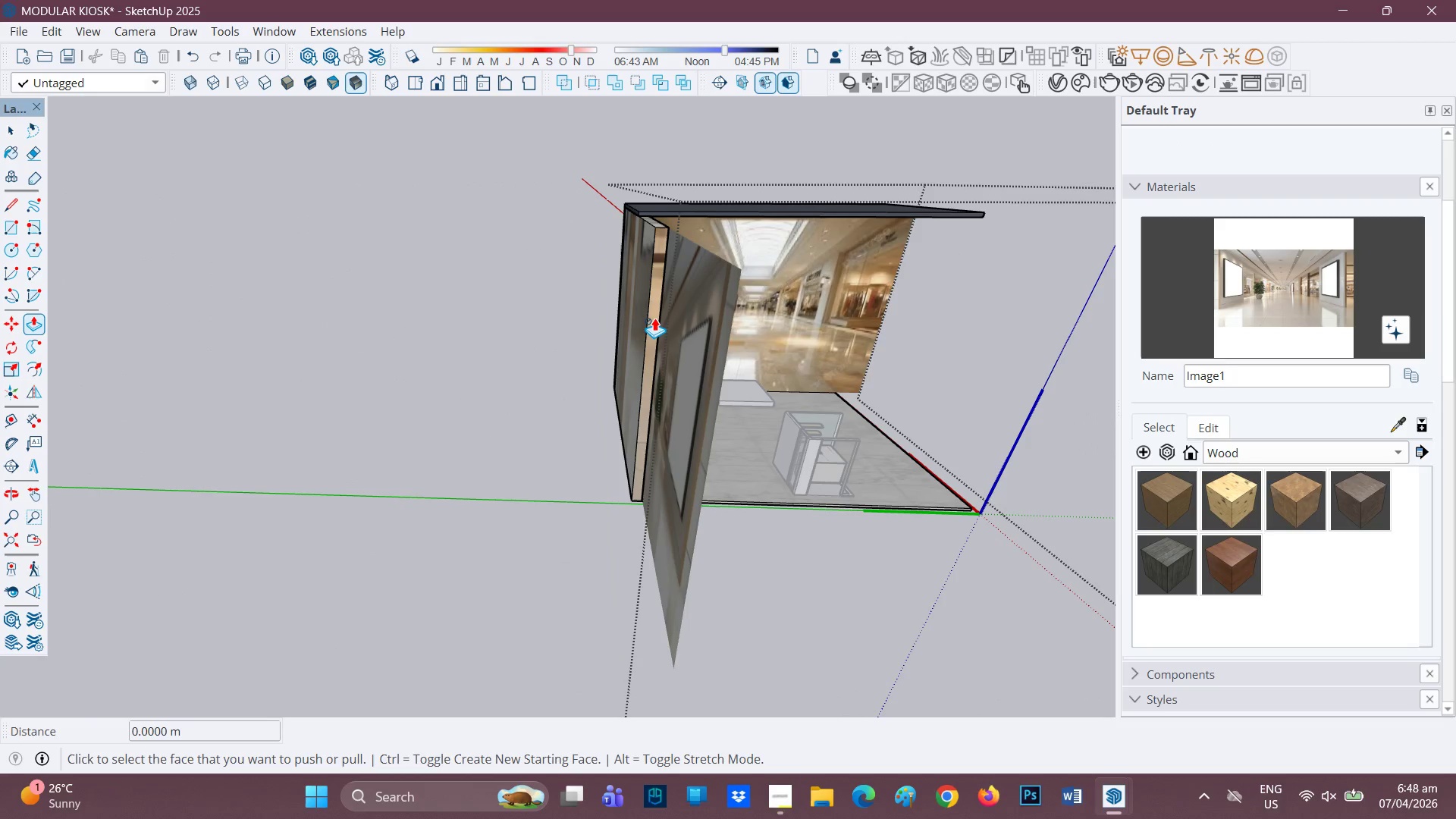 
key(Space)
 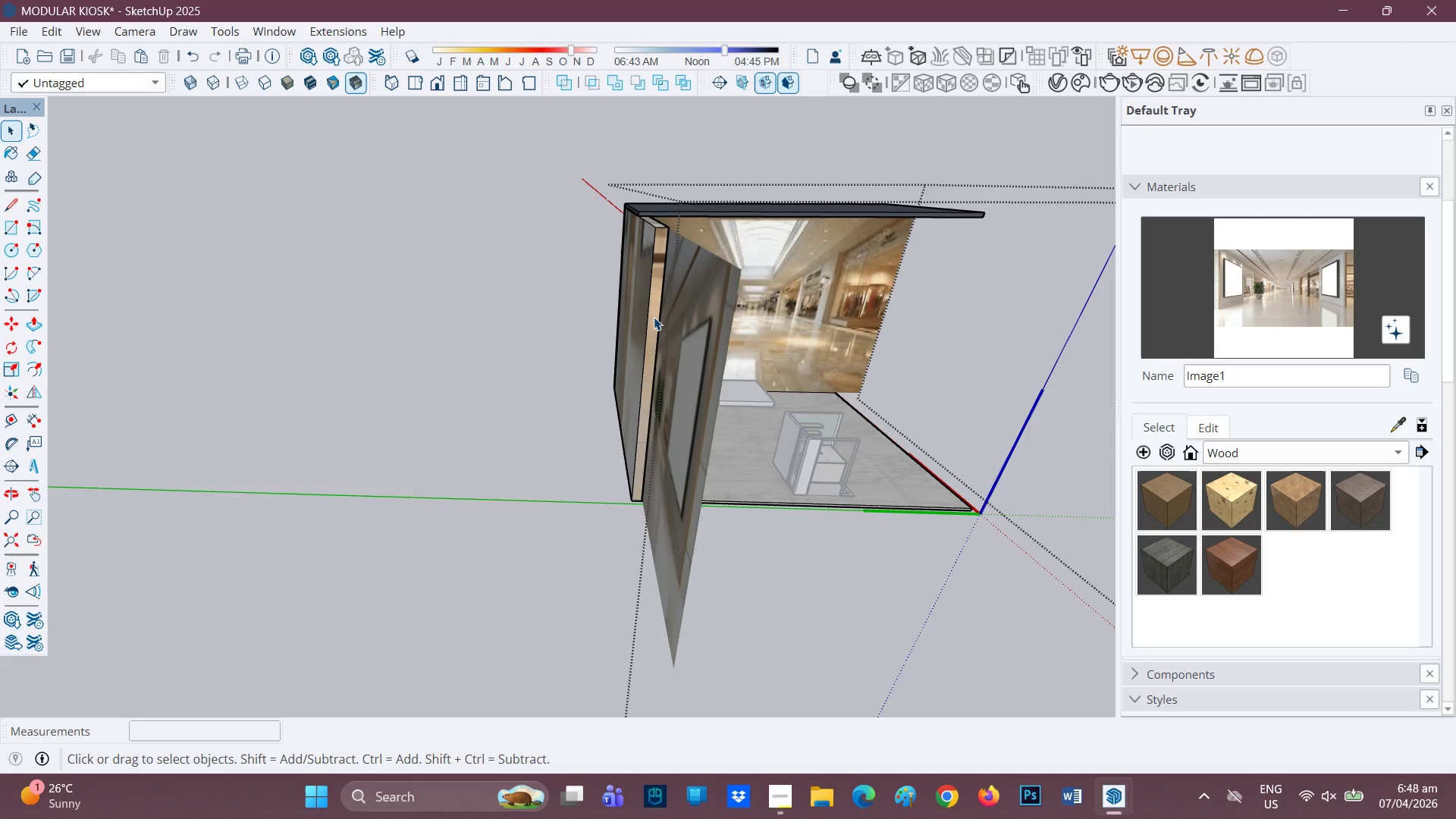 
double_click([654, 317])
 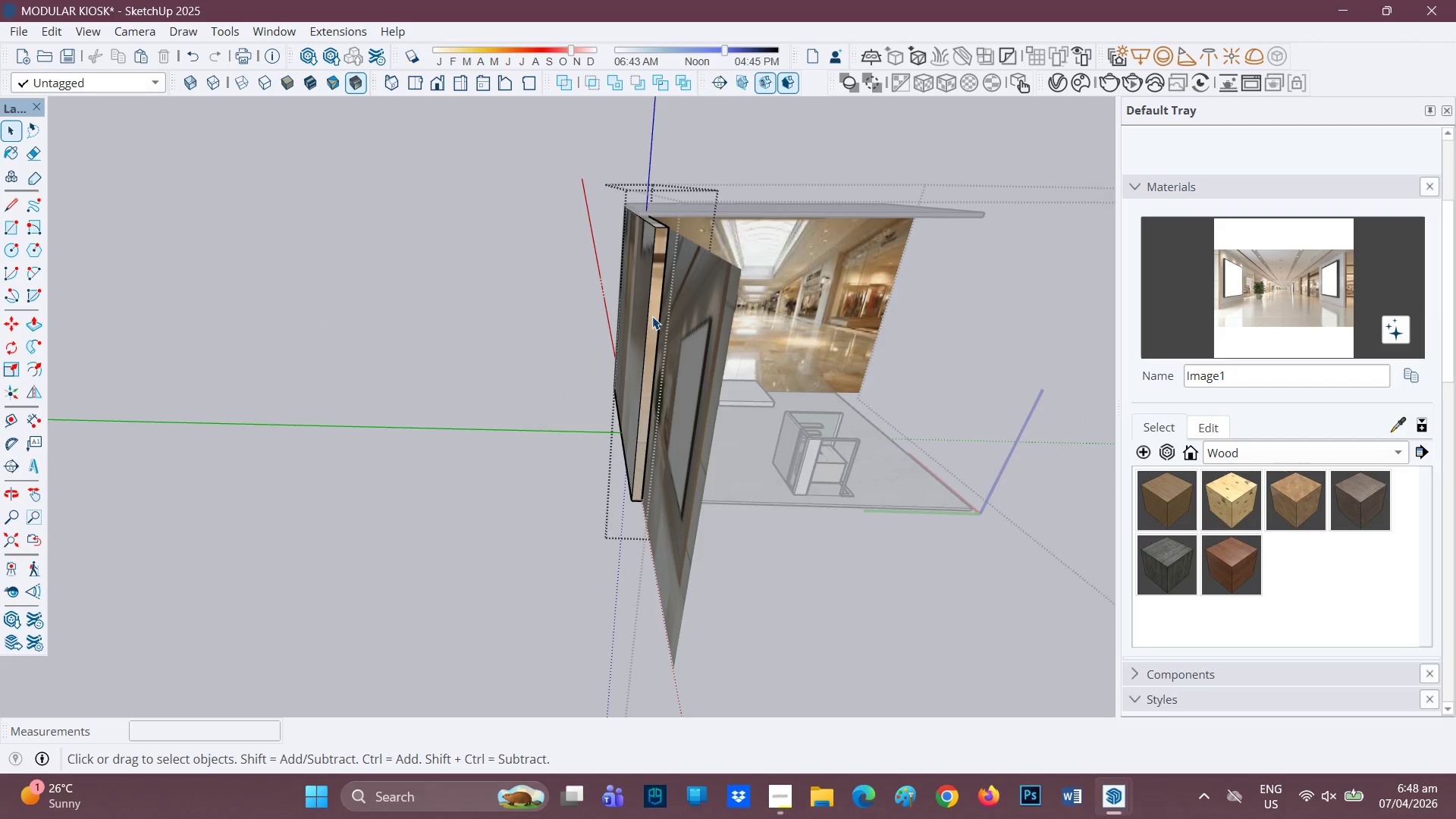 
key(P)
 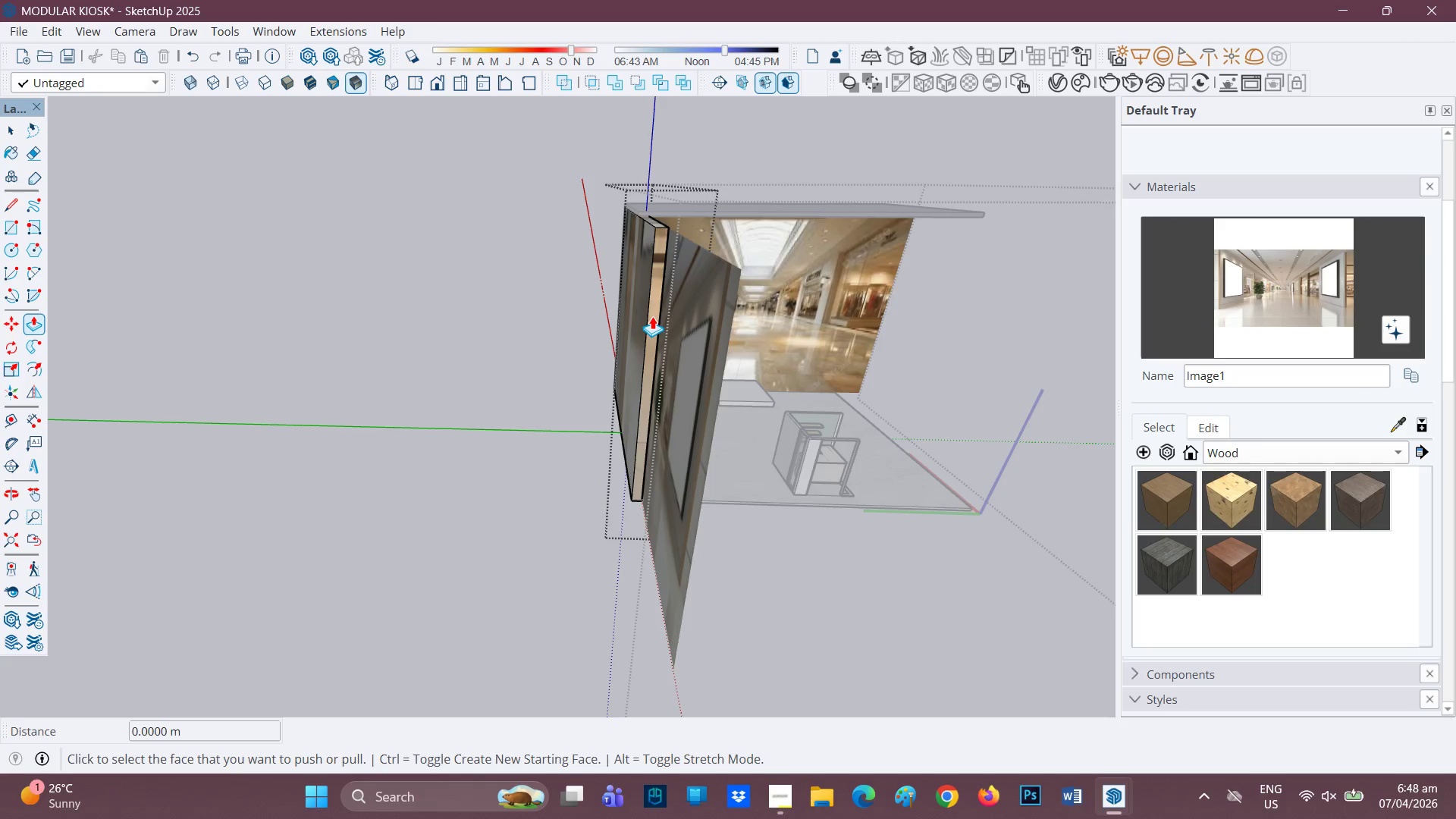 
left_click([652, 316])
 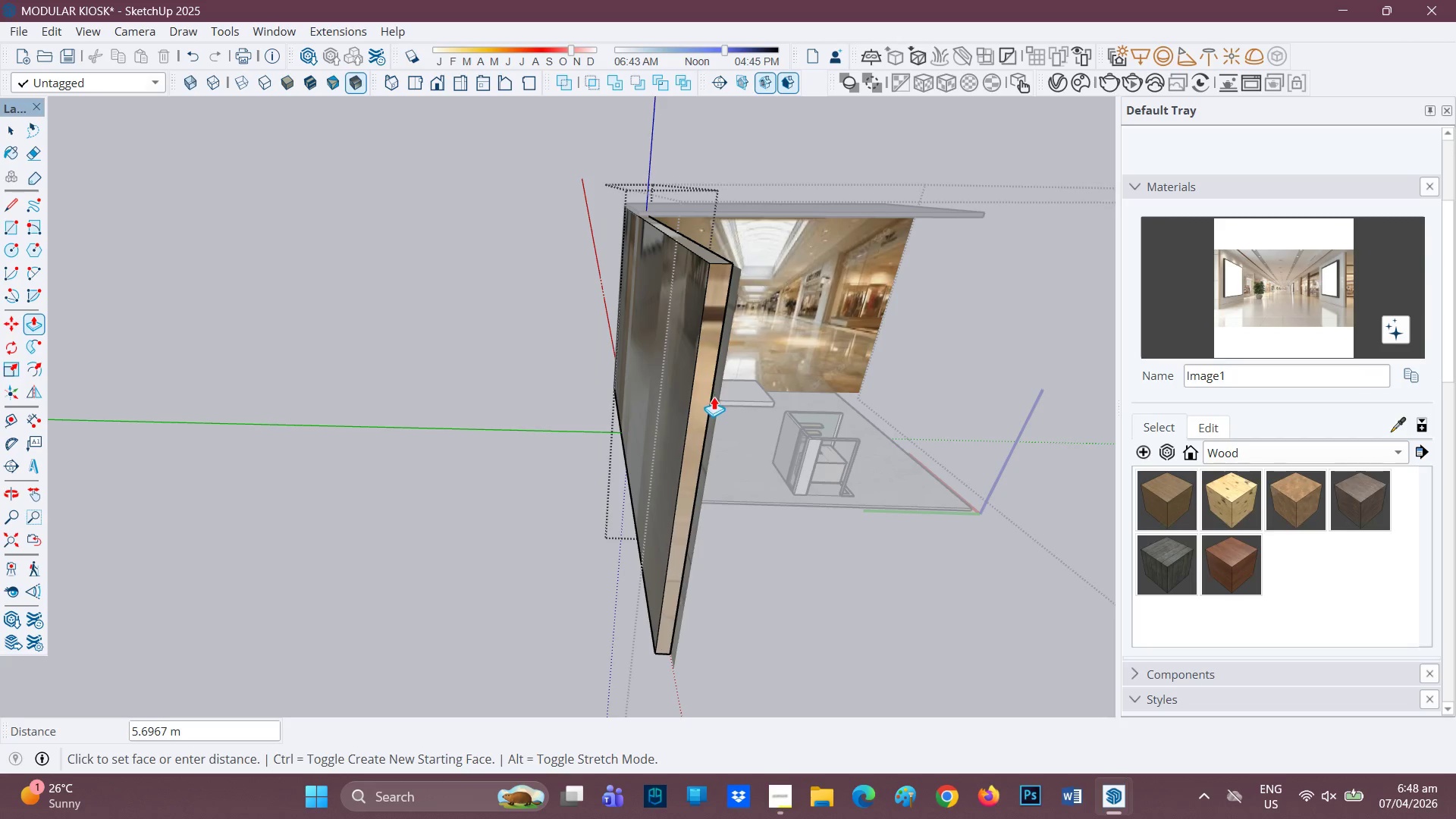 
left_click([716, 406])
 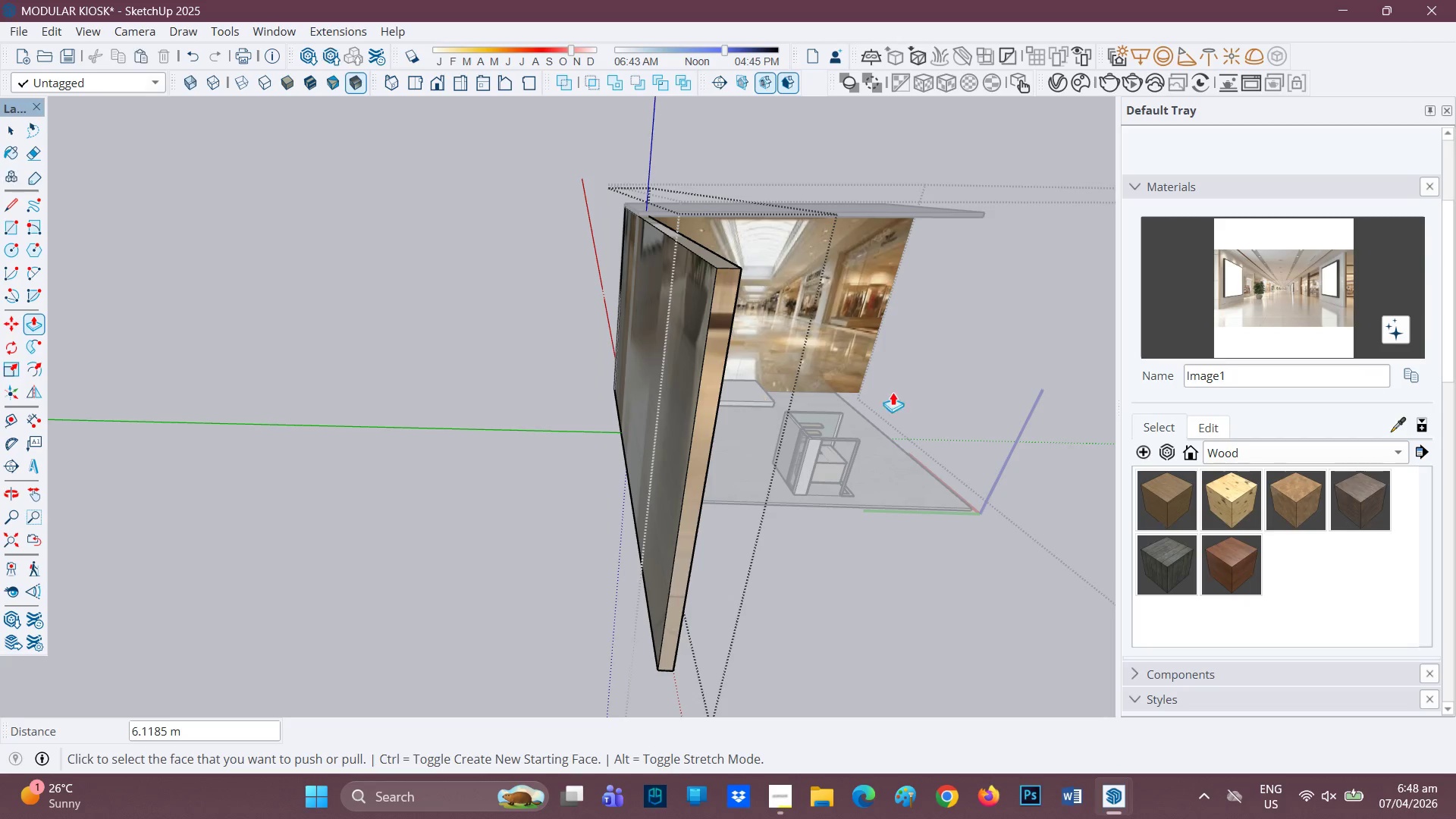 
scroll: coordinate [617, 405], scroll_direction: down, amount: 5.0
 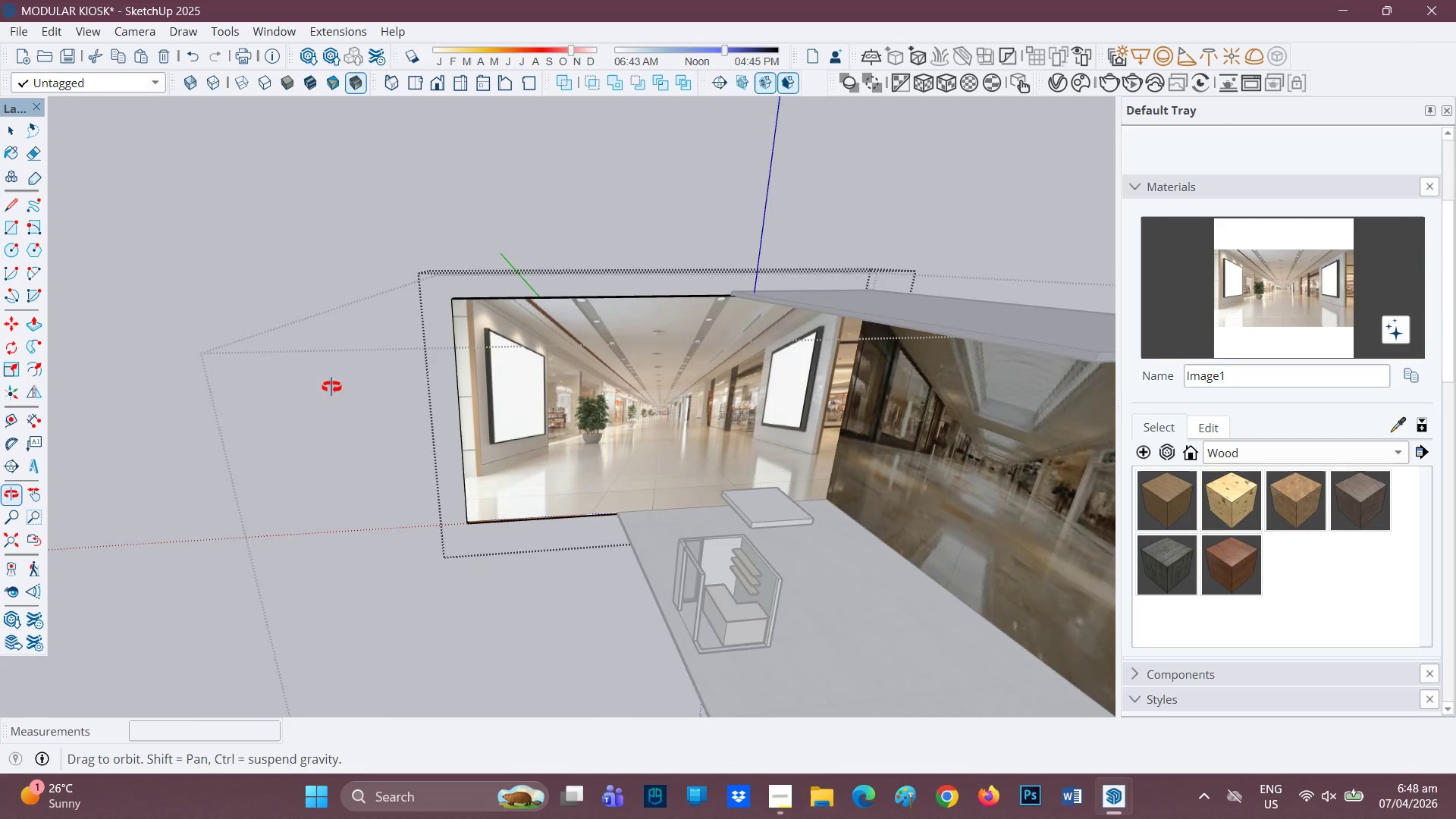 
key(Space)
 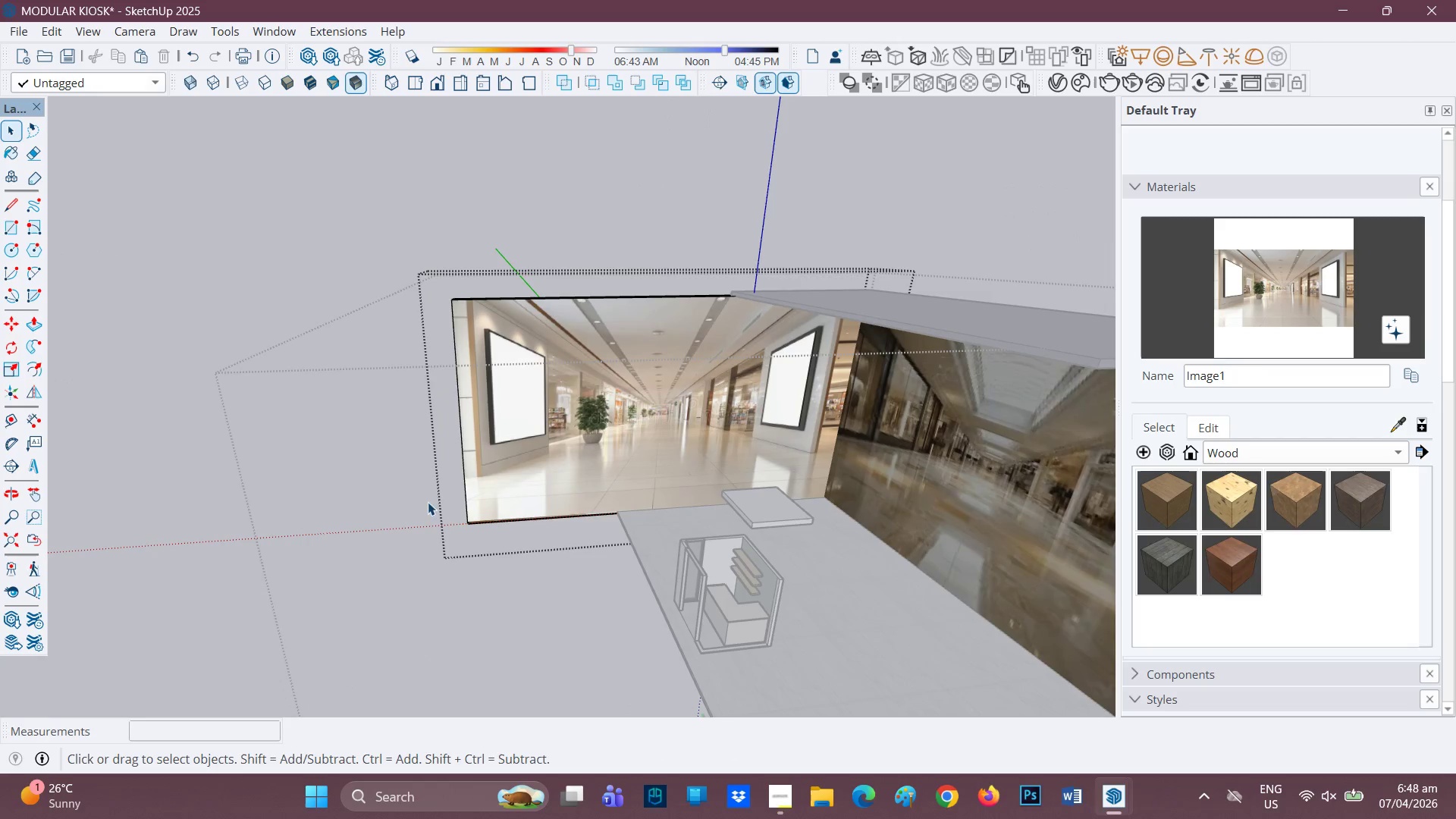 
left_click([380, 536])
 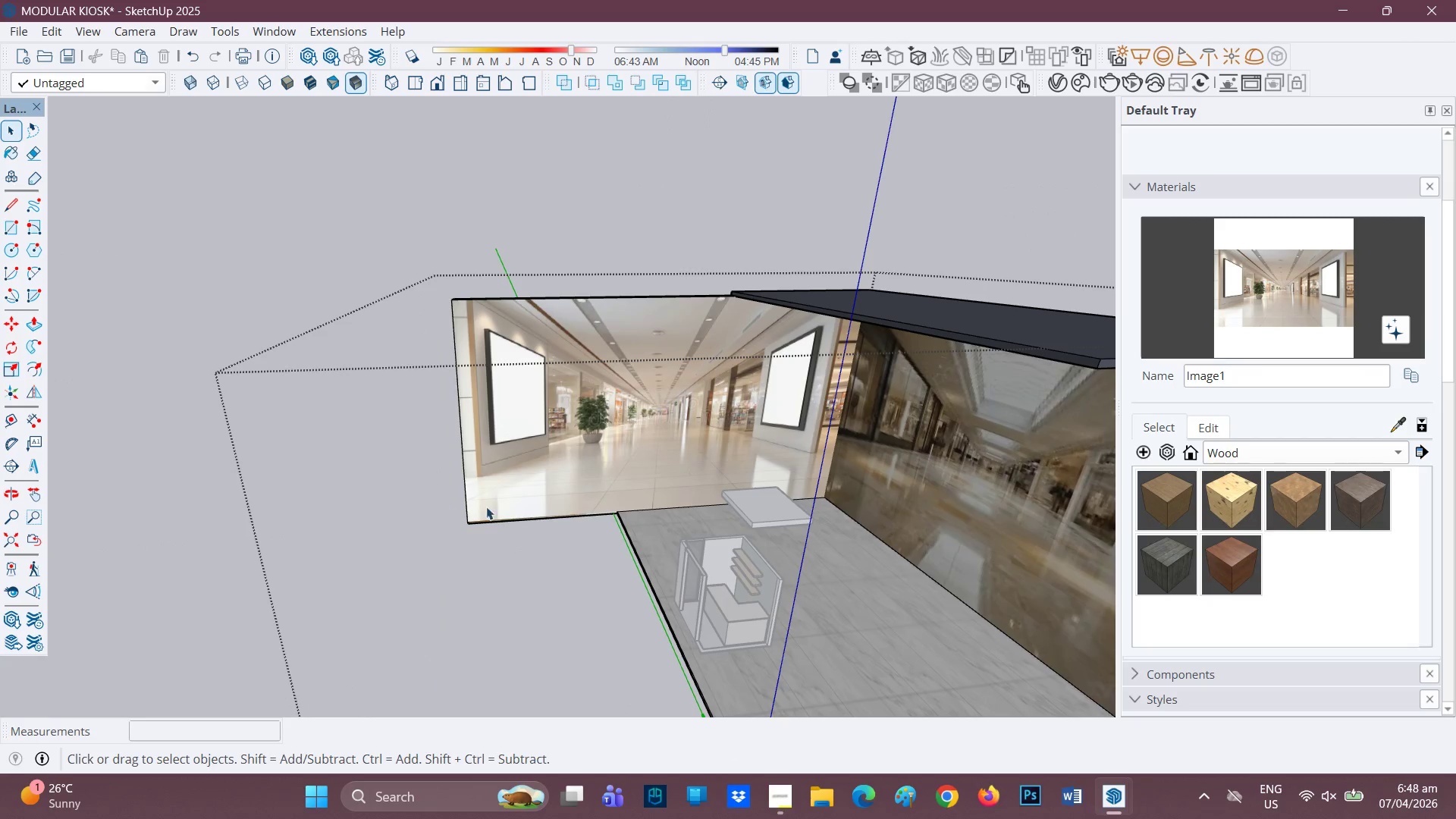 
scroll: coordinate [533, 505], scroll_direction: down, amount: 1.0
 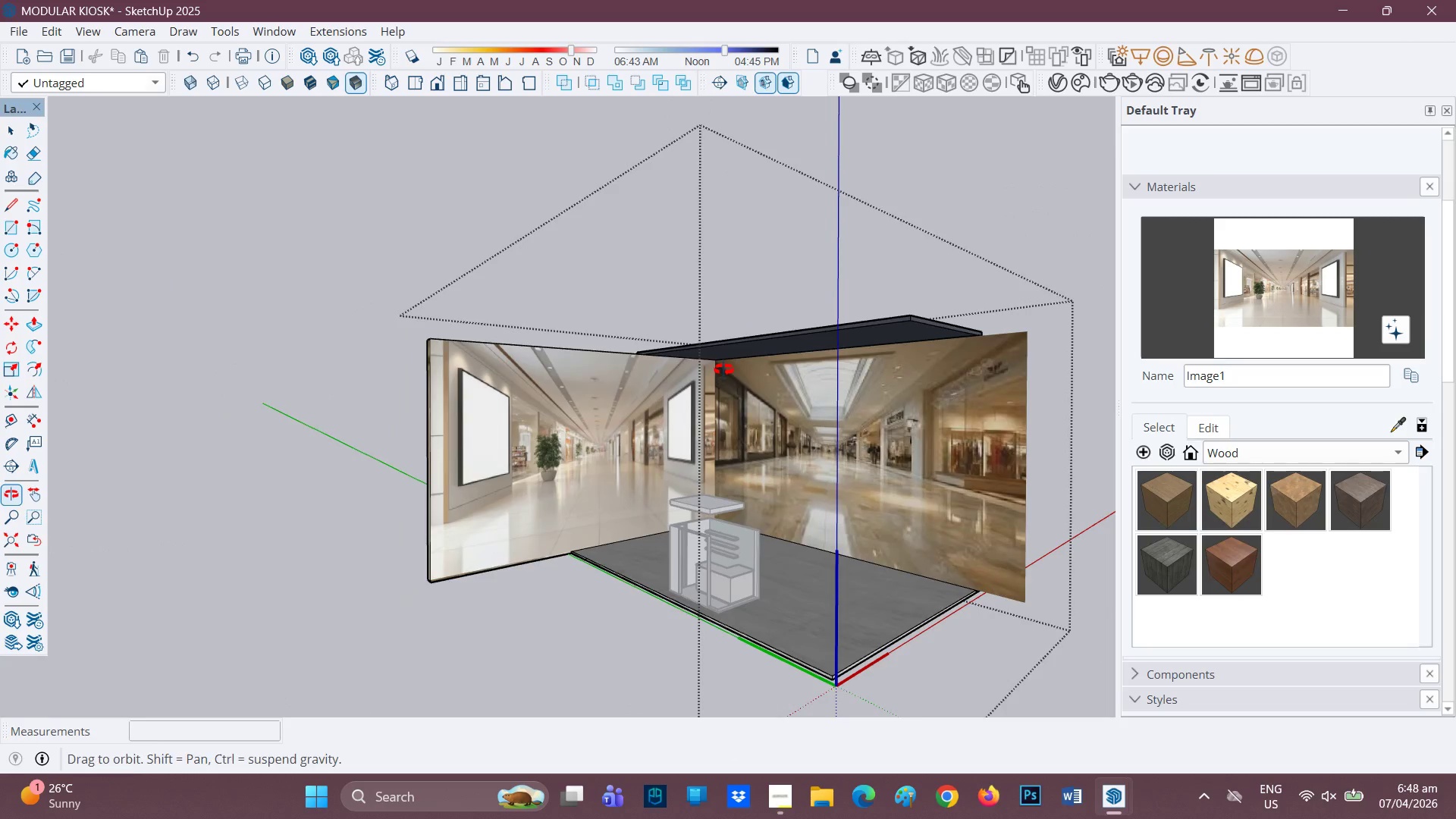 
scroll: coordinate [774, 671], scroll_direction: up, amount: 1.0
 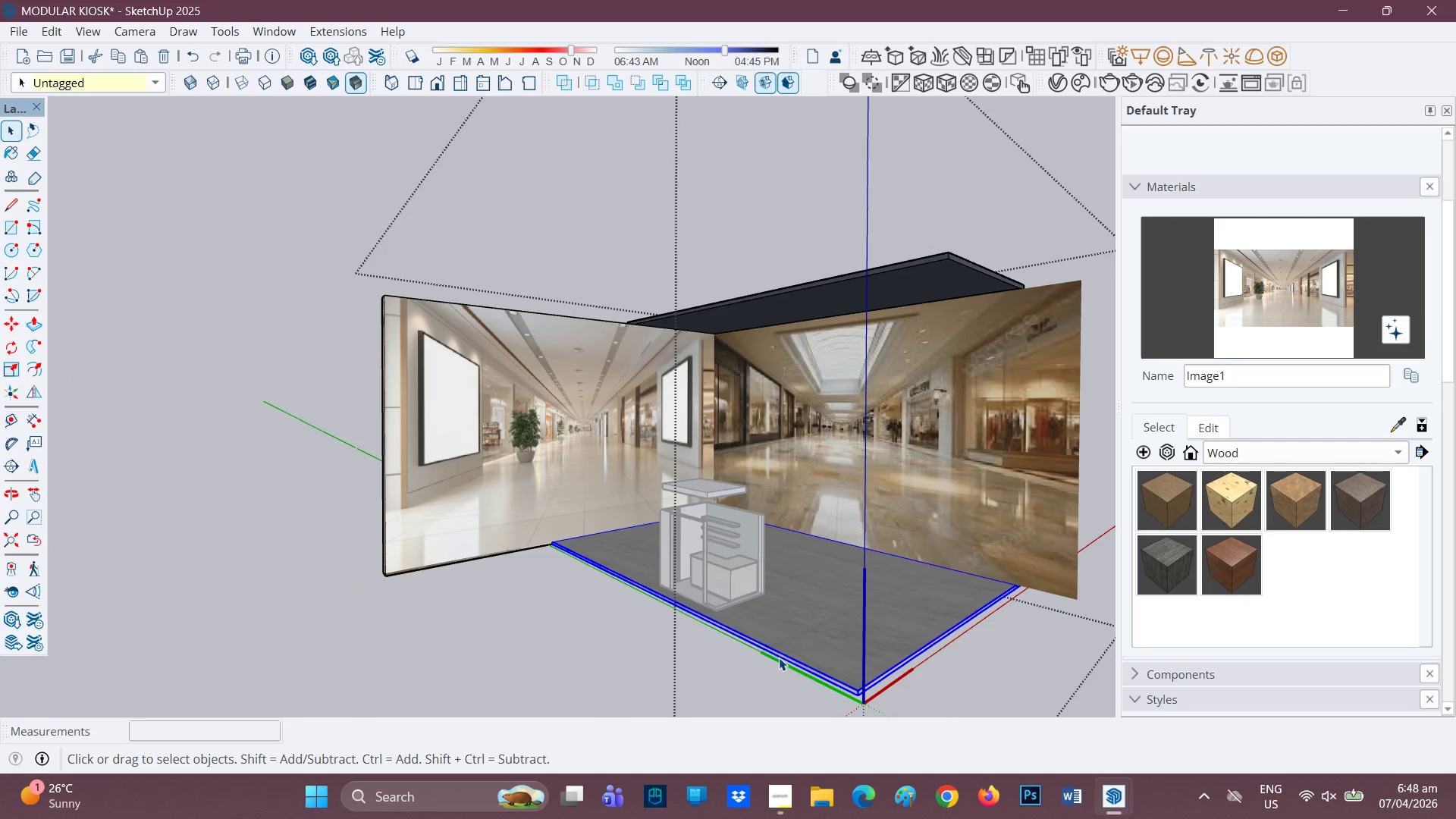 
key(P)
 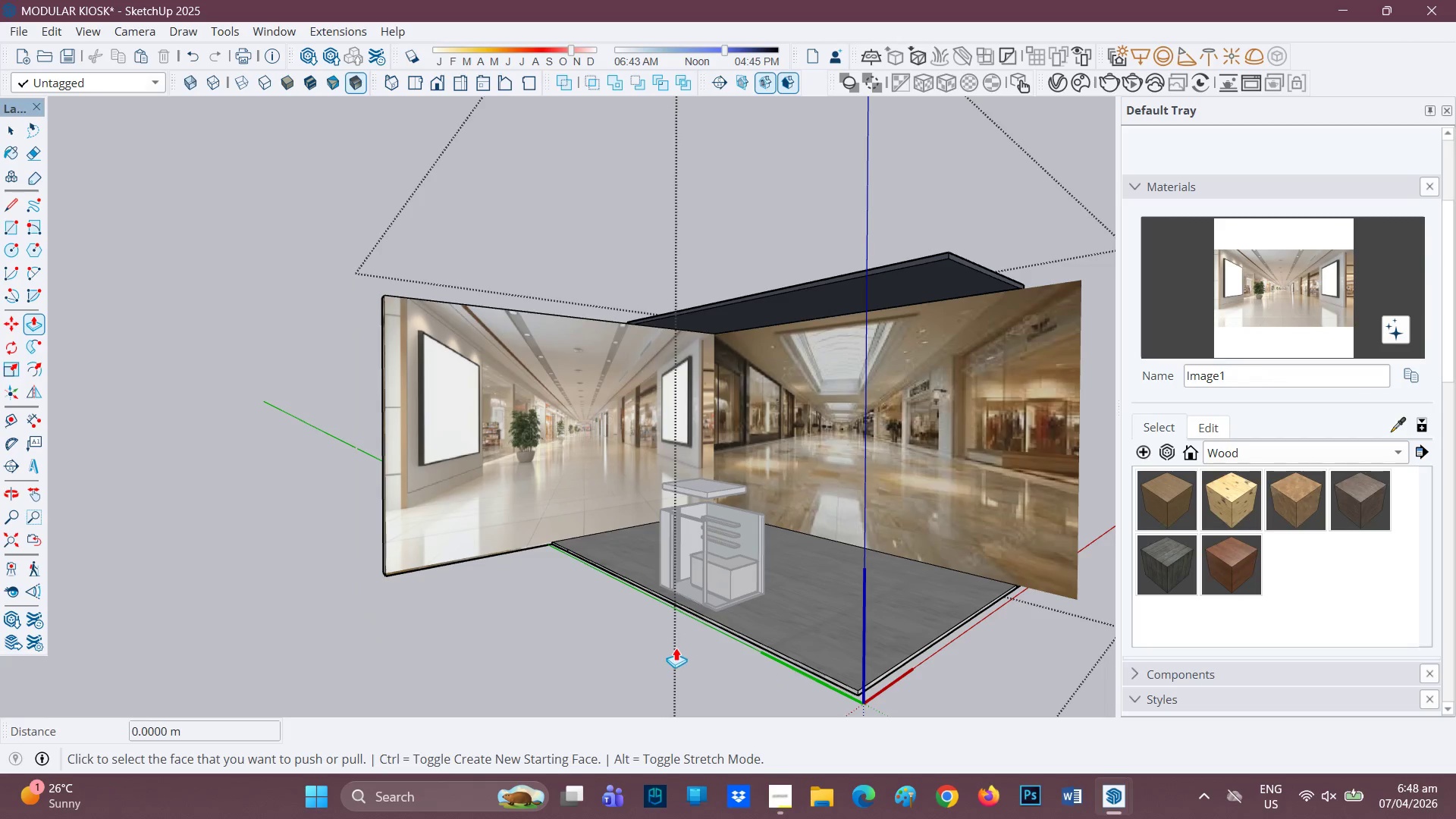 
scroll: coordinate [667, 477], scroll_direction: up, amount: 9.0
 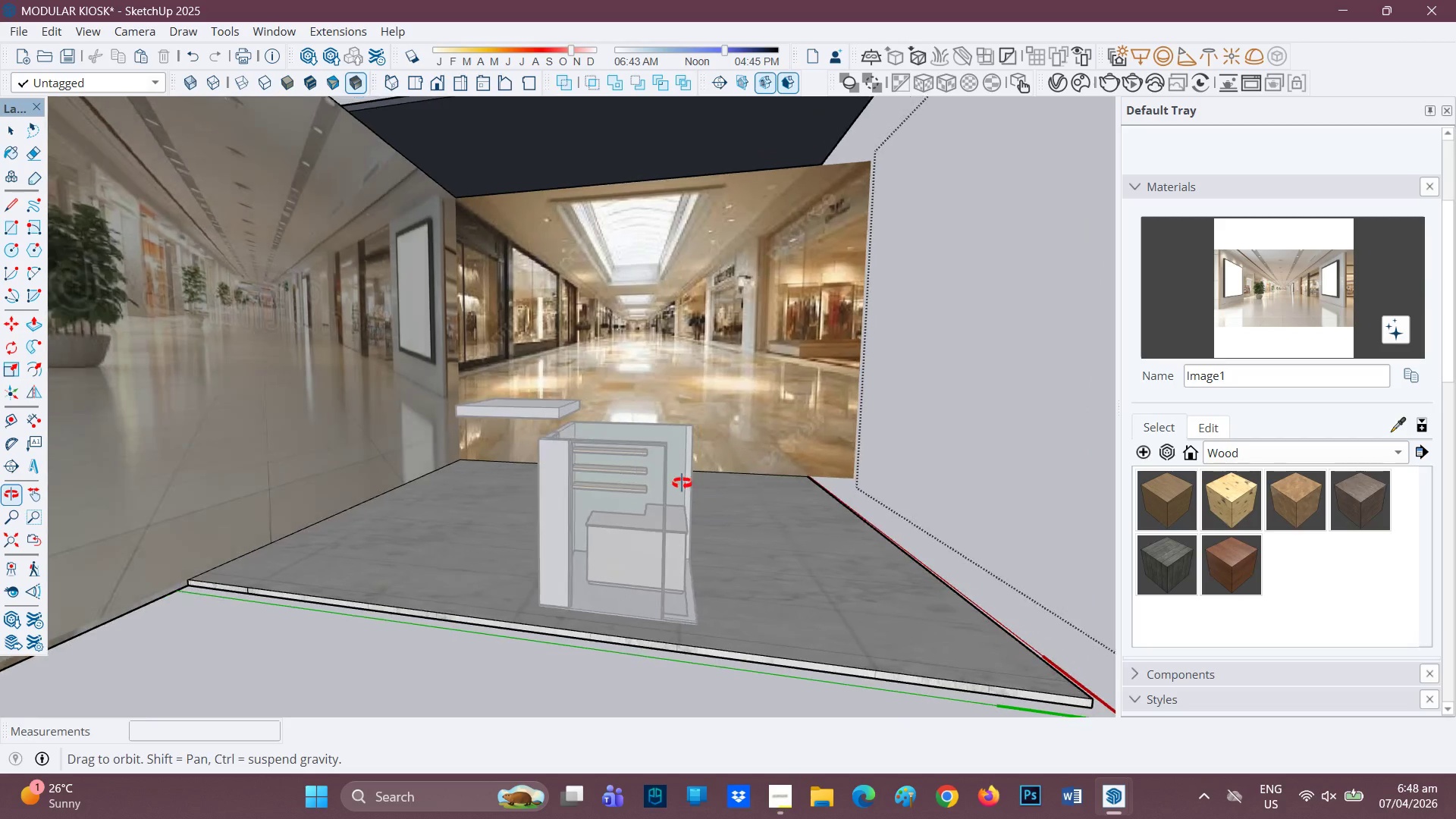 
key(Space)
 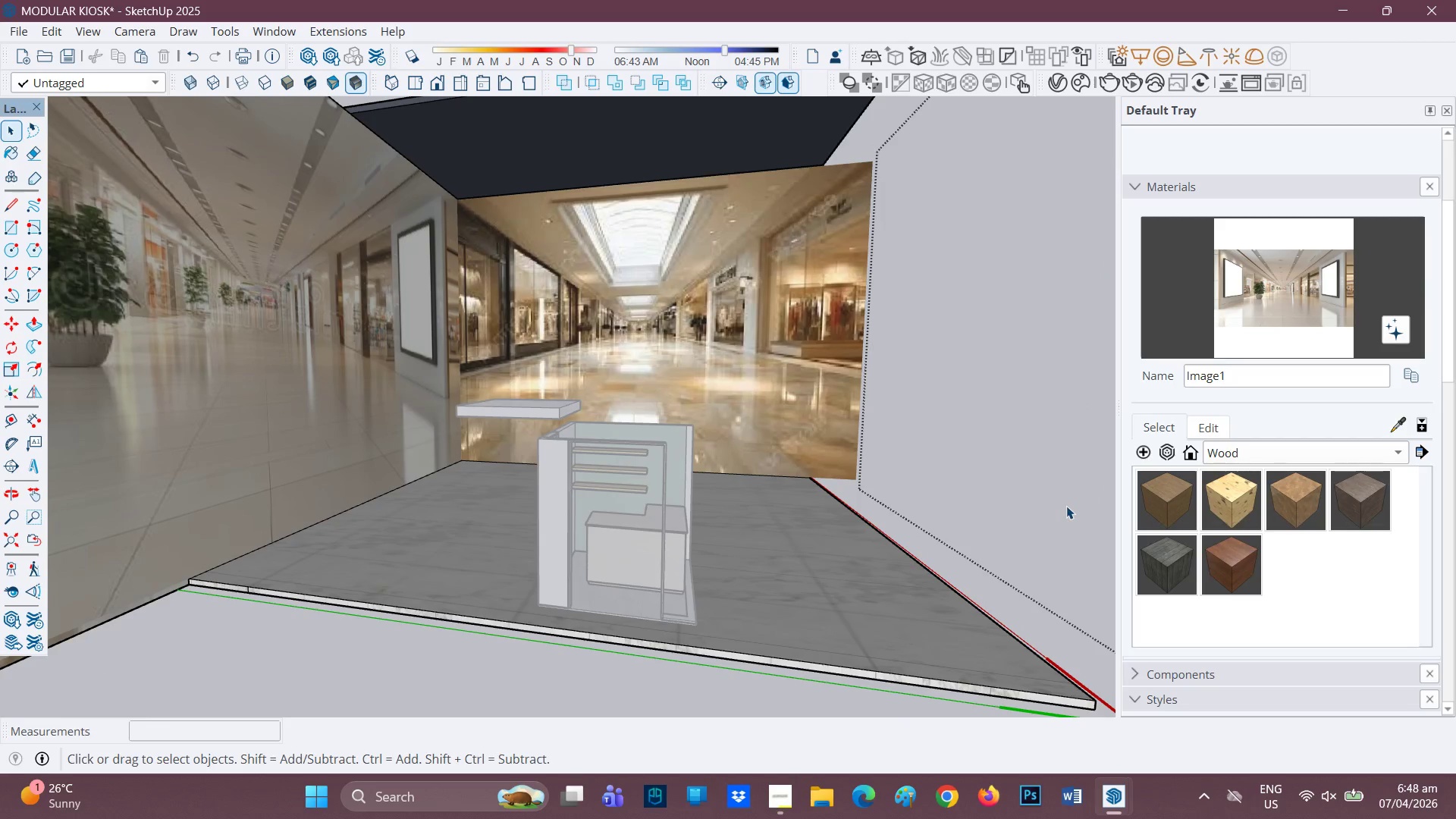 
left_click([1060, 508])
 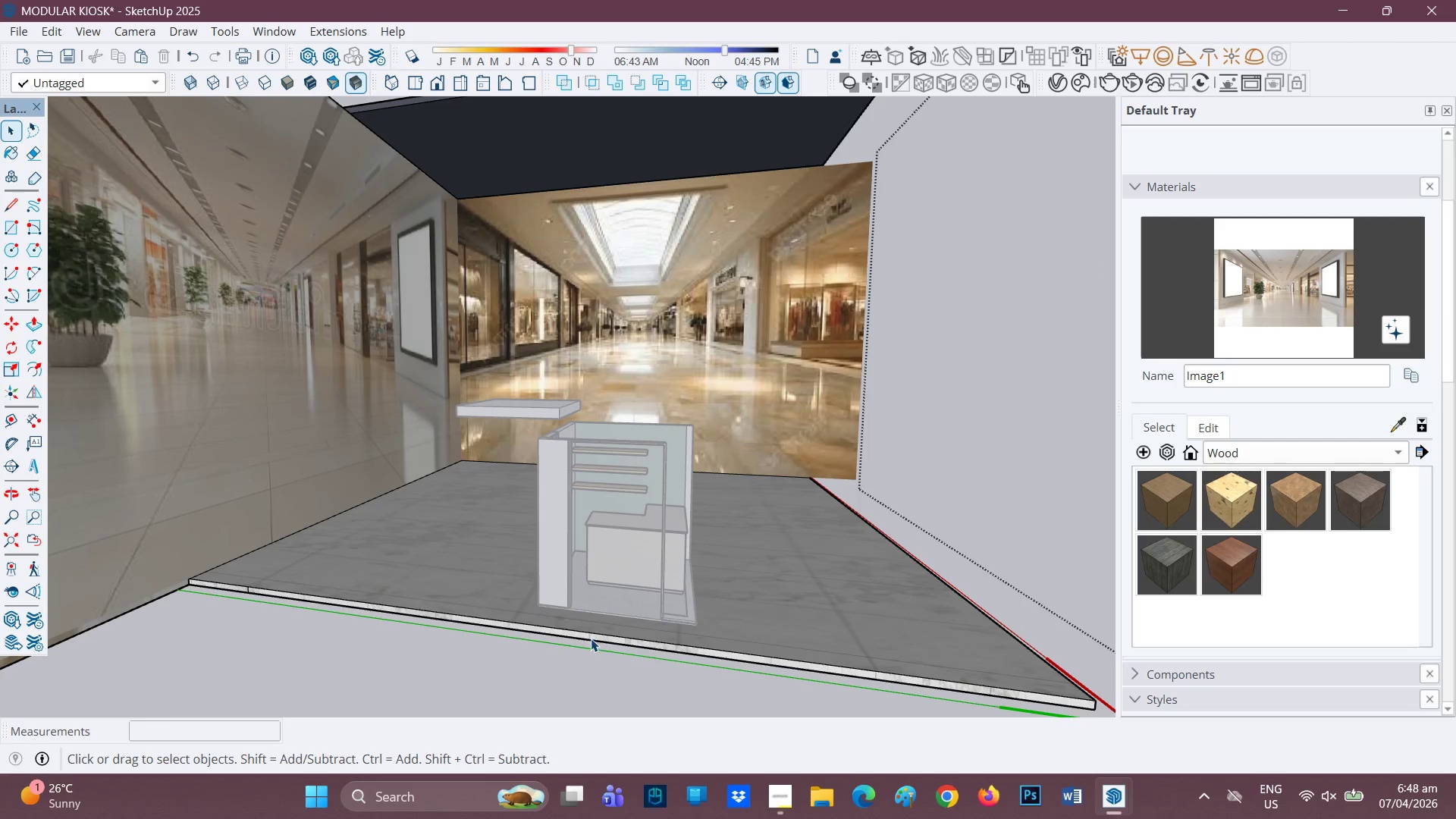 
left_click([595, 639])
 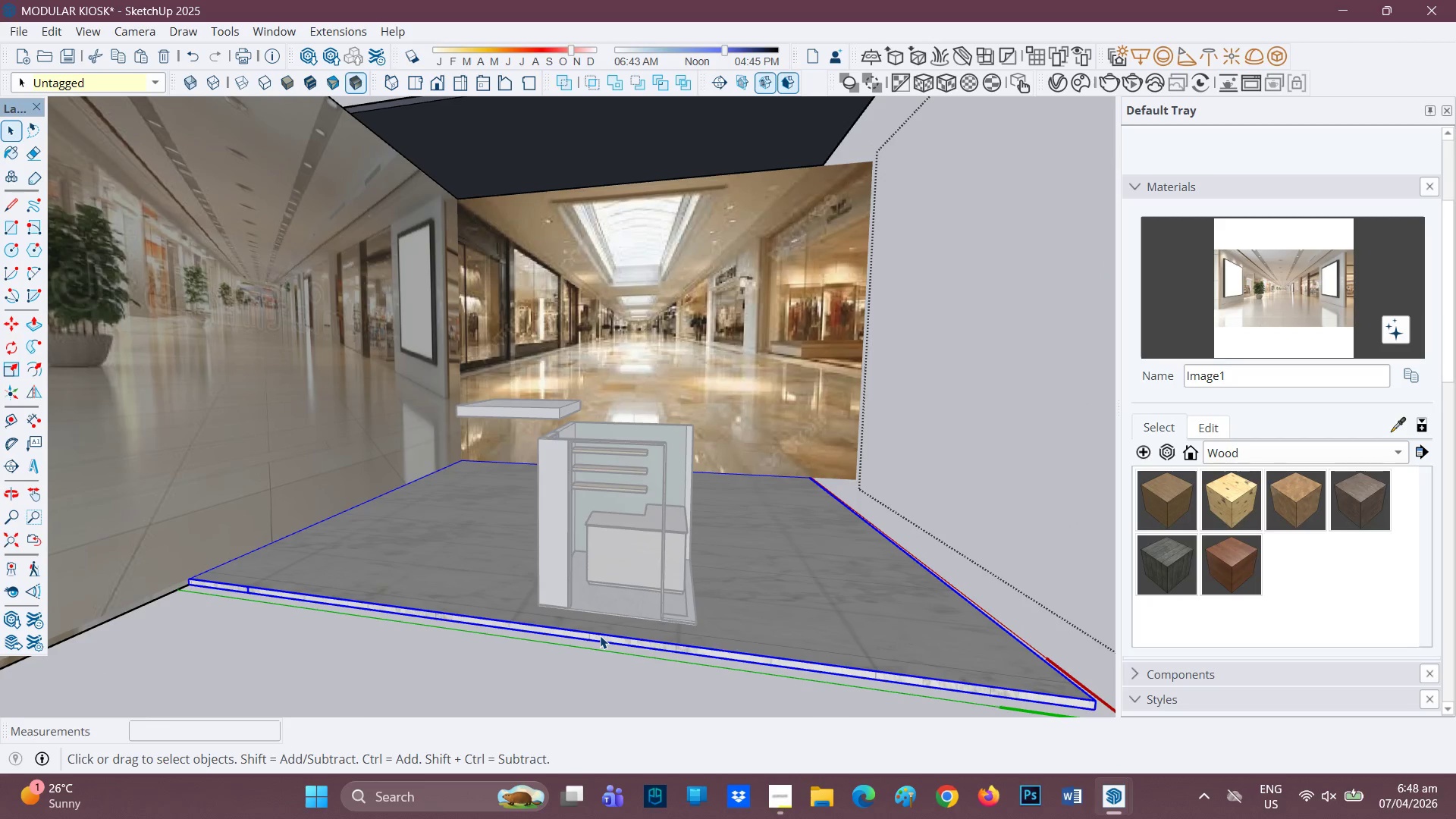 
double_click([600, 635])
 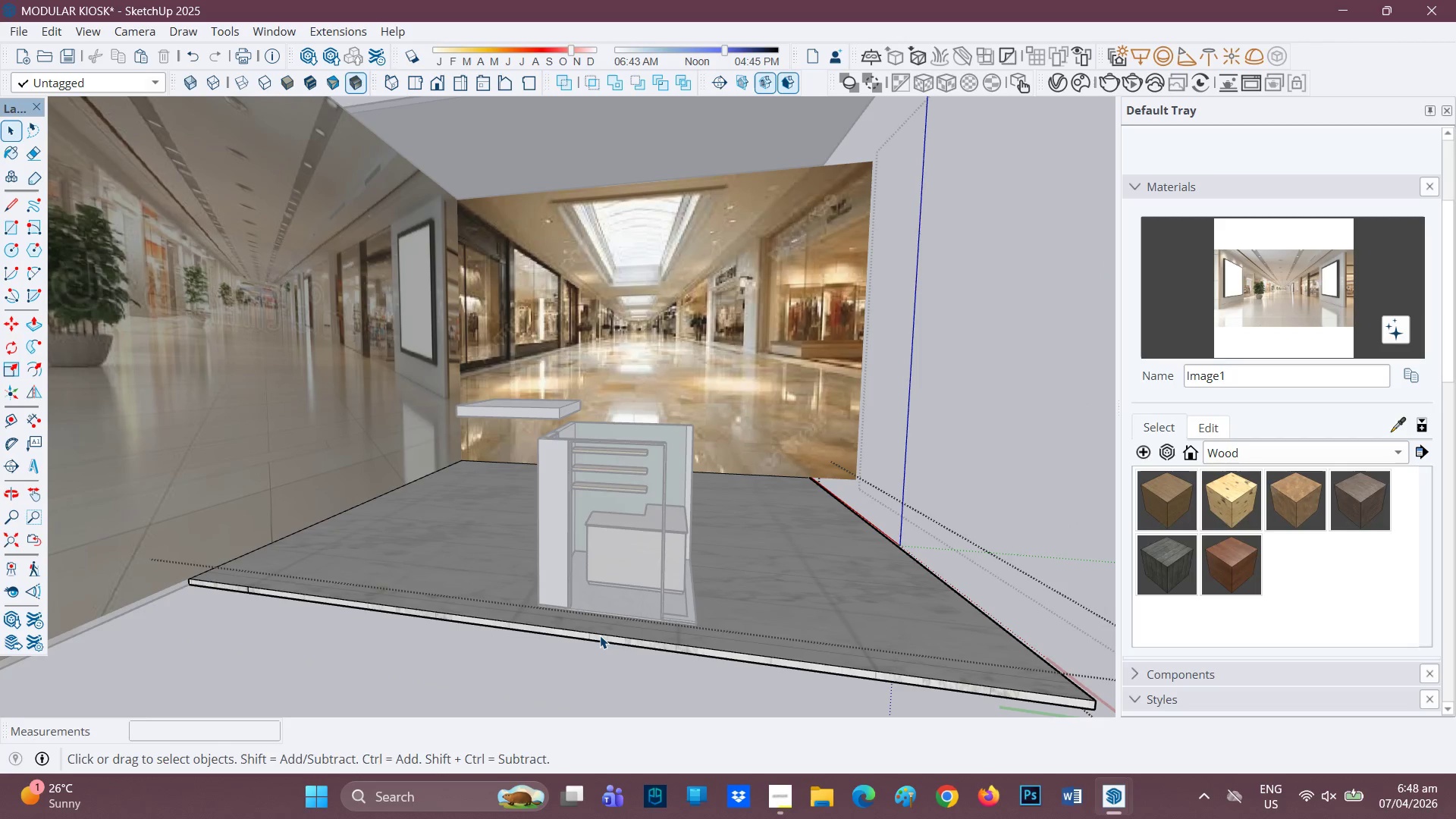 
key(P)
 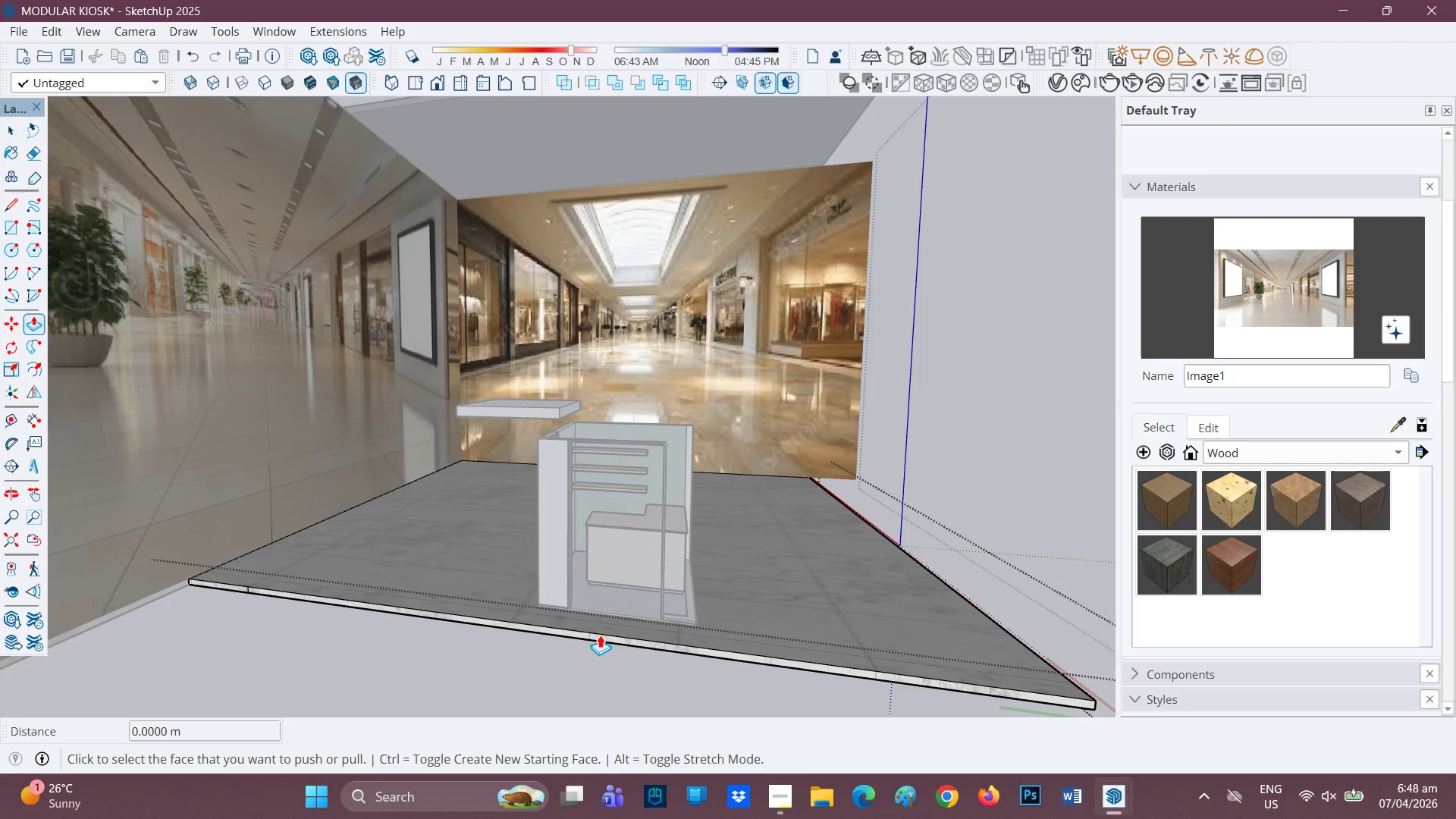 
left_click([600, 635])
 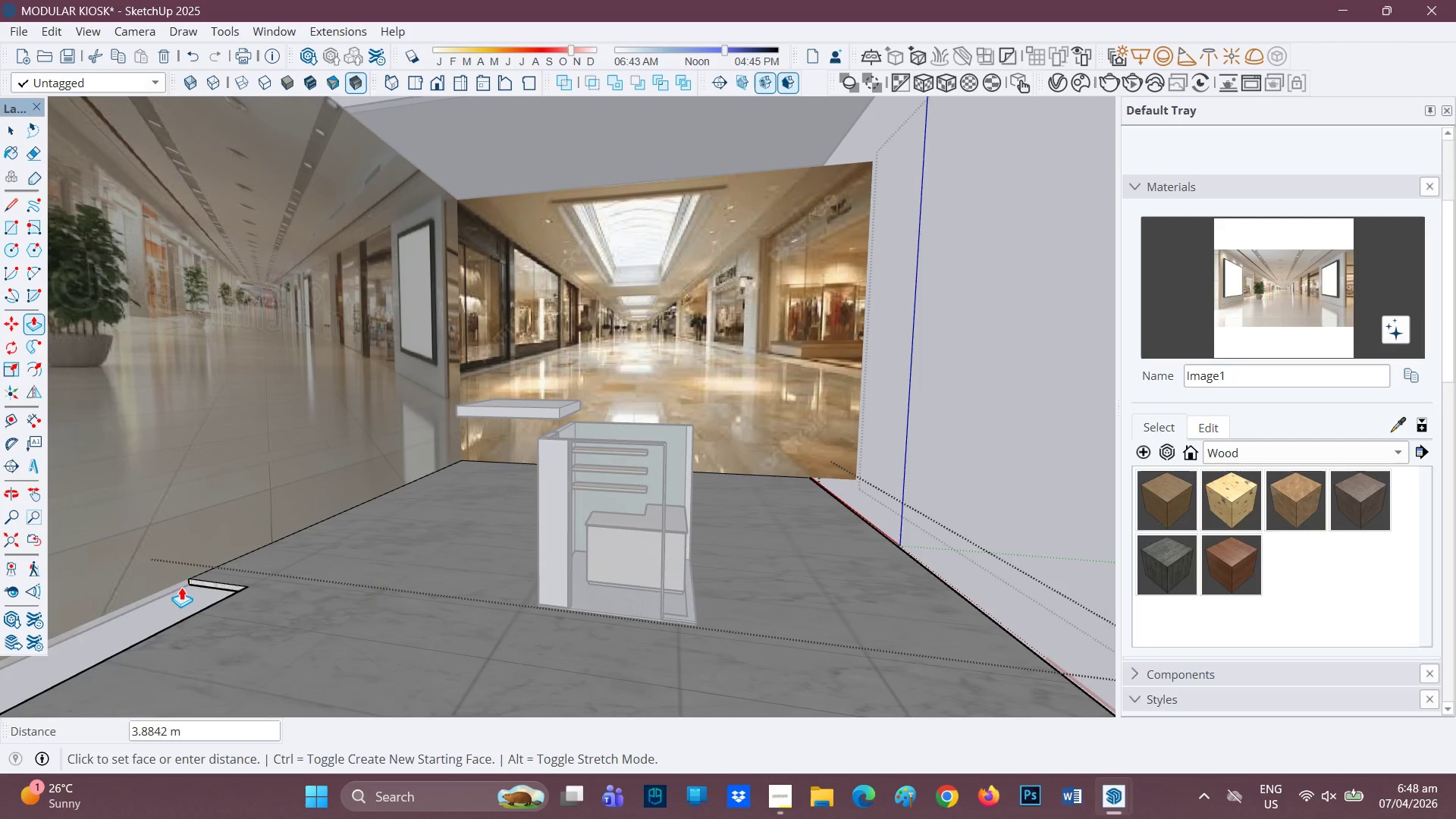 
scroll: coordinate [184, 581], scroll_direction: none, amount: 0.0
 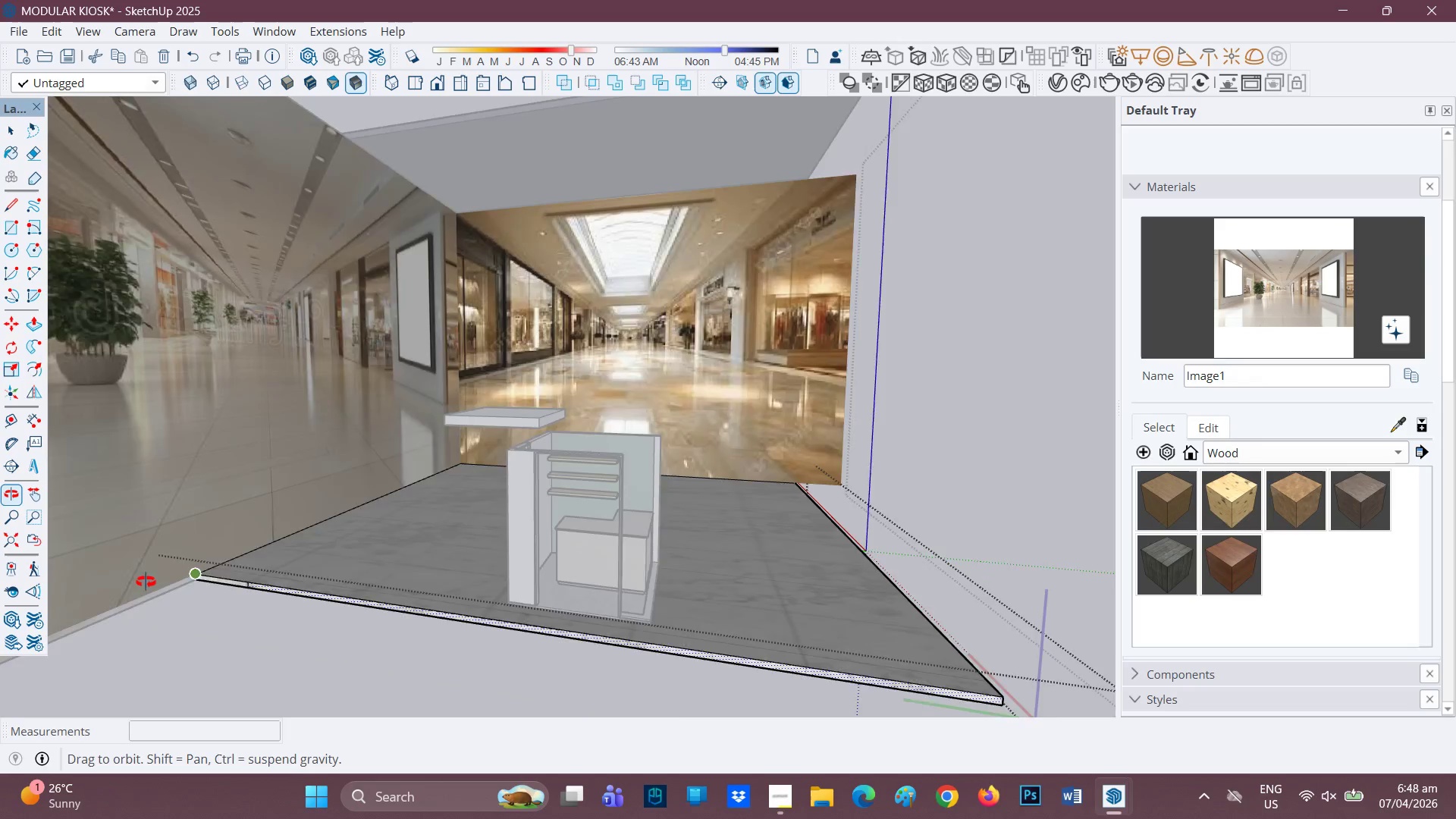 
mouse_move([14, 580])
 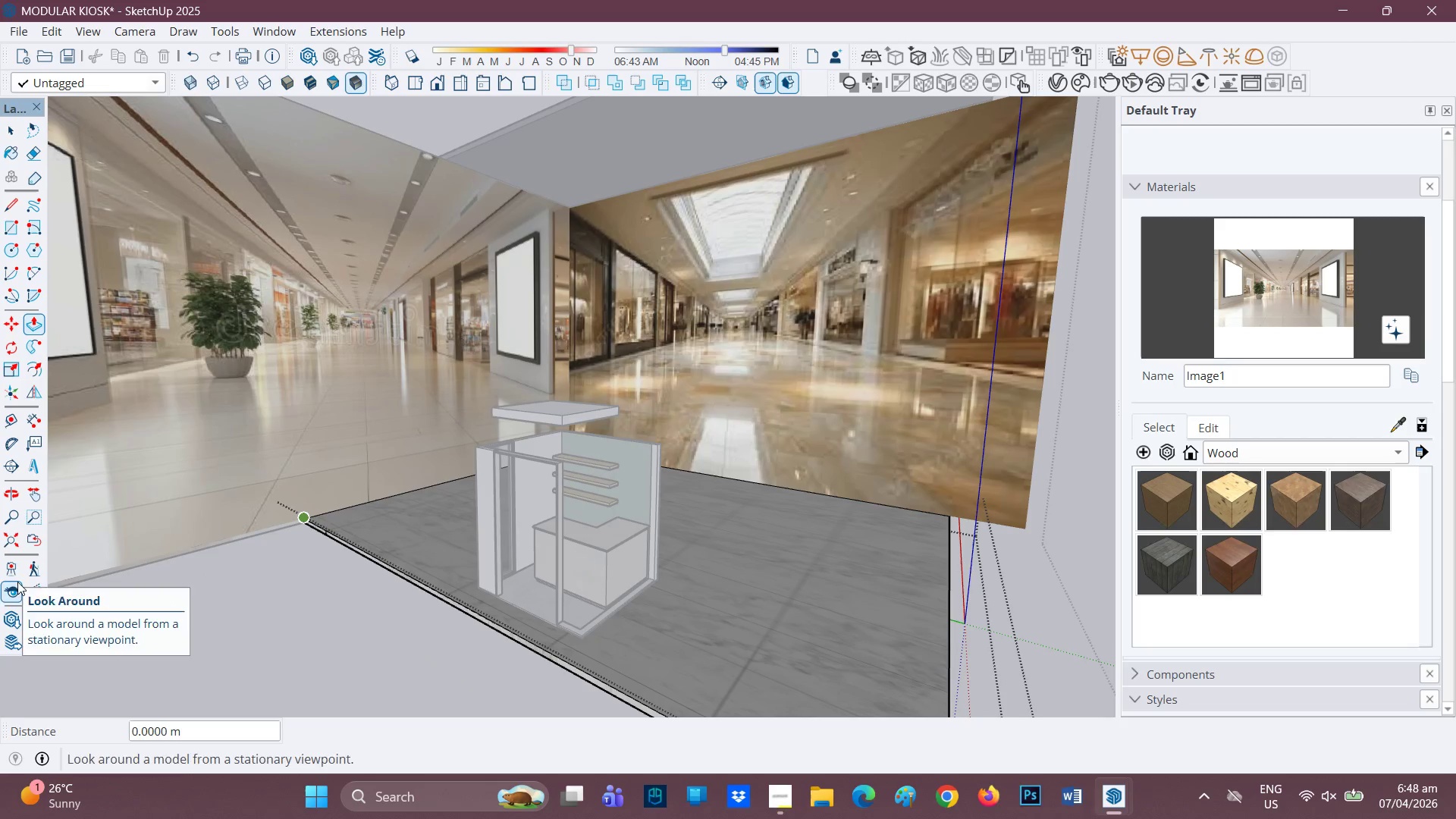 
scroll: coordinate [24, 594], scroll_direction: down, amount: 1.0
 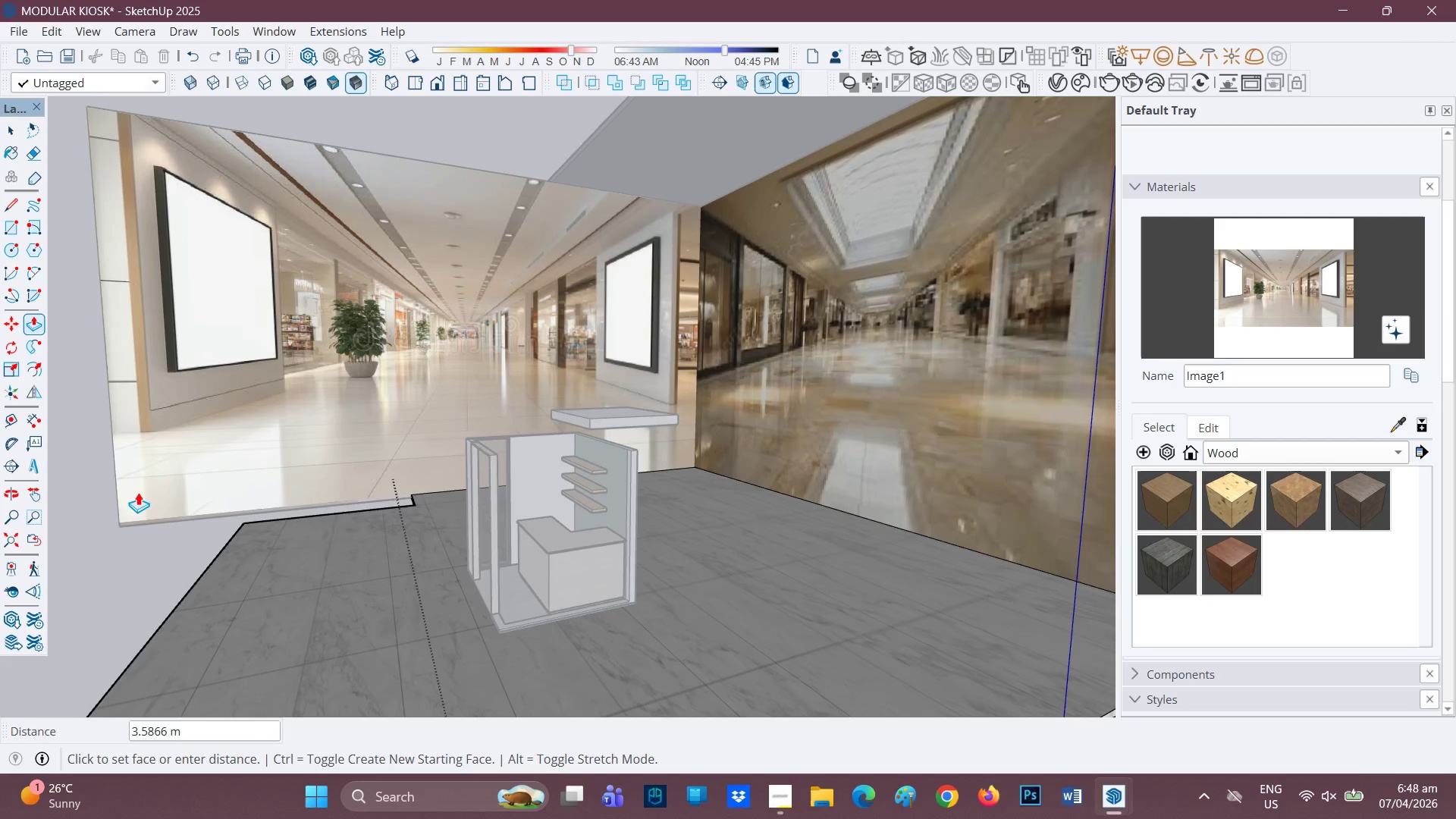 
left_click([111, 439])
 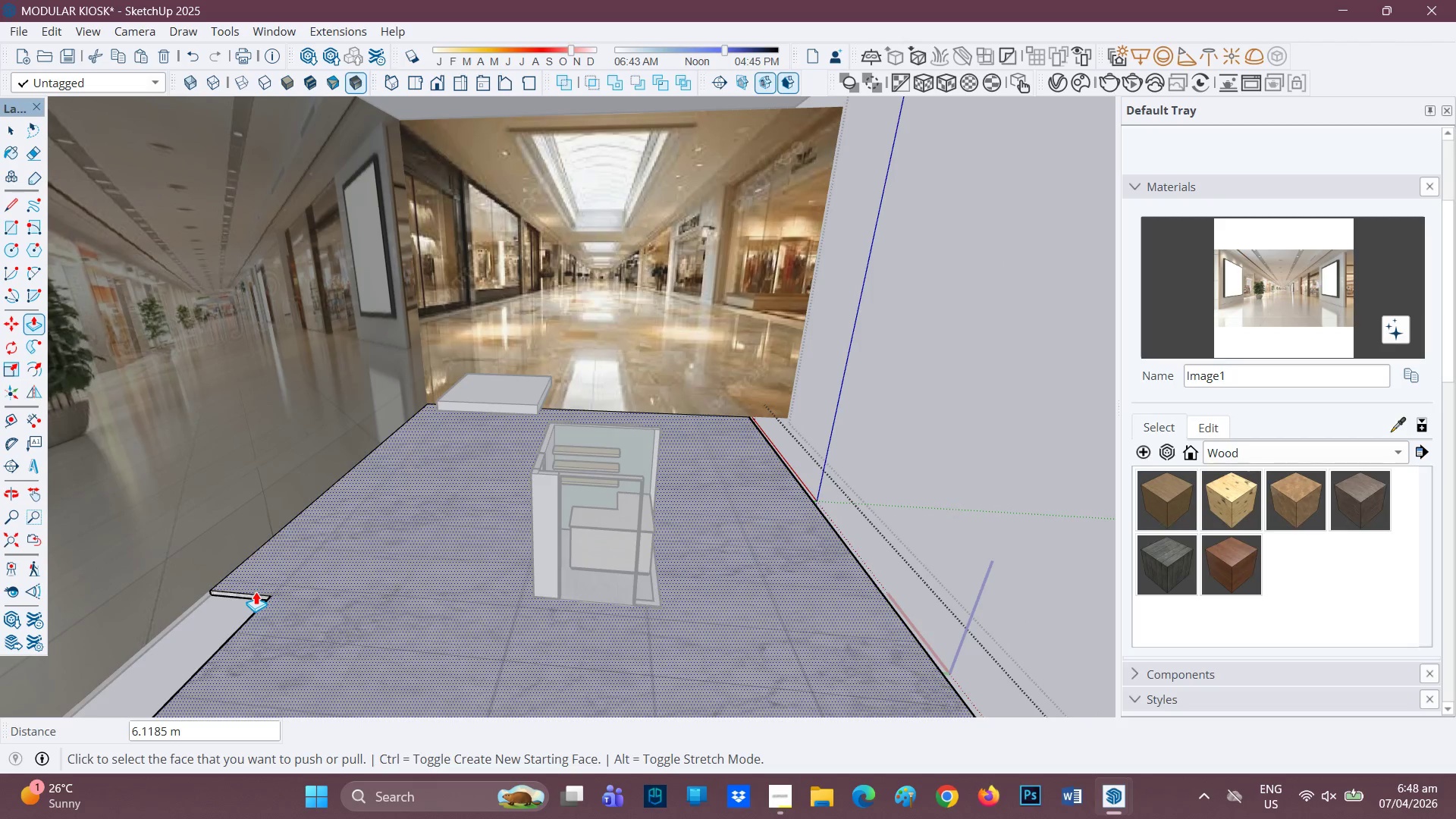 
type(HP)
 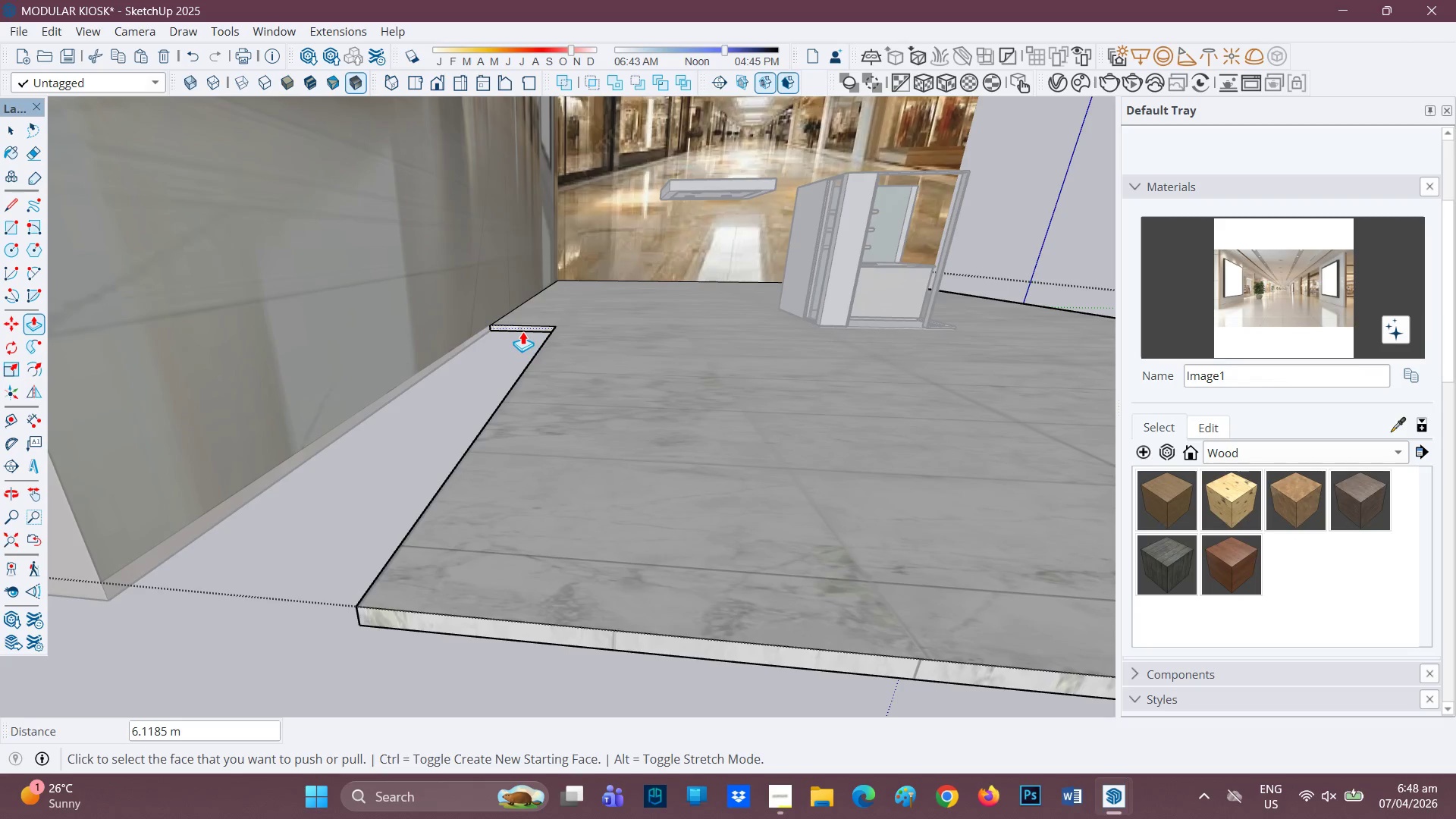 
left_click_drag(start_coordinate=[417, 687], to_coordinate=[774, 348])
 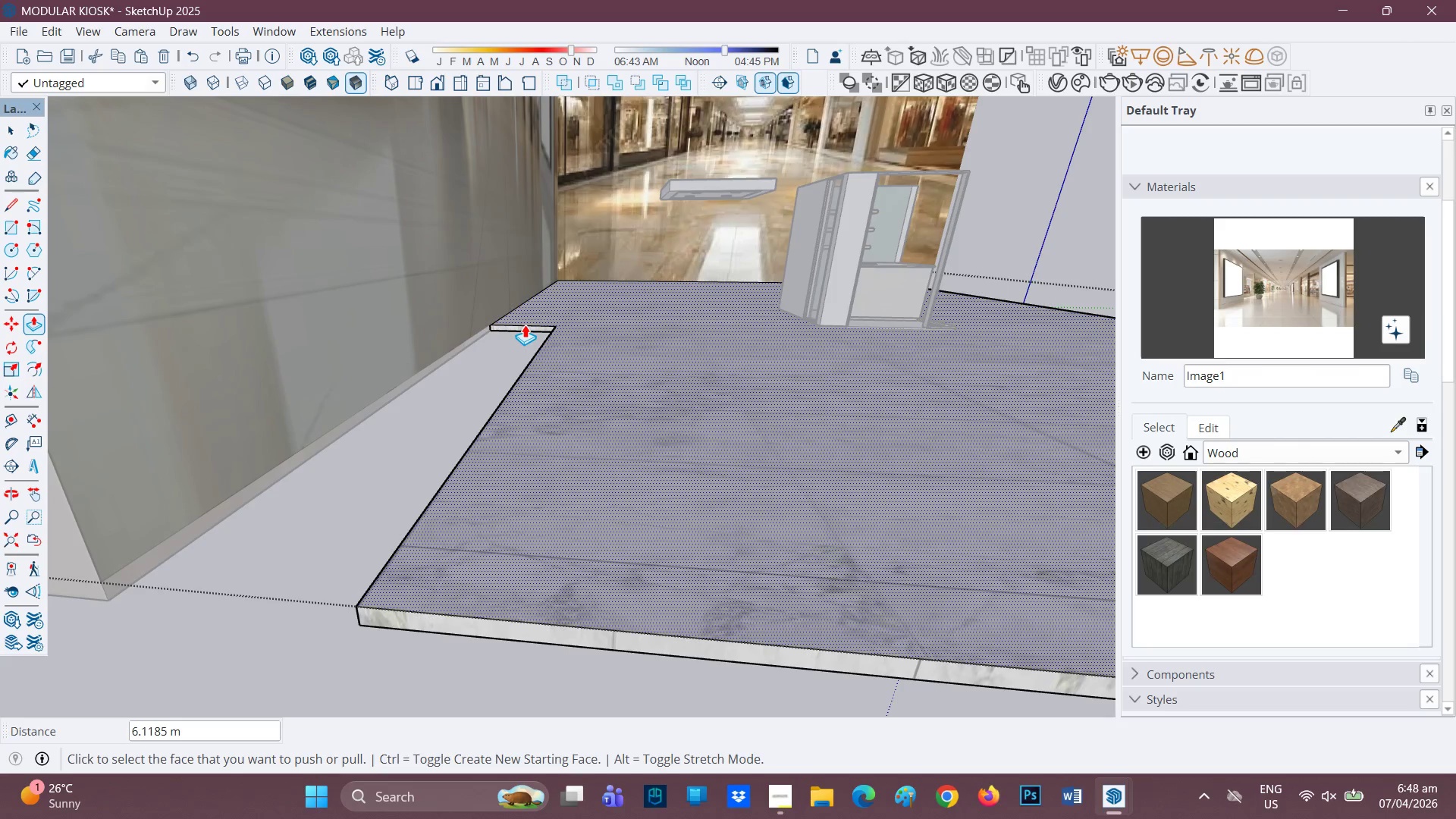 
left_click([522, 329])
 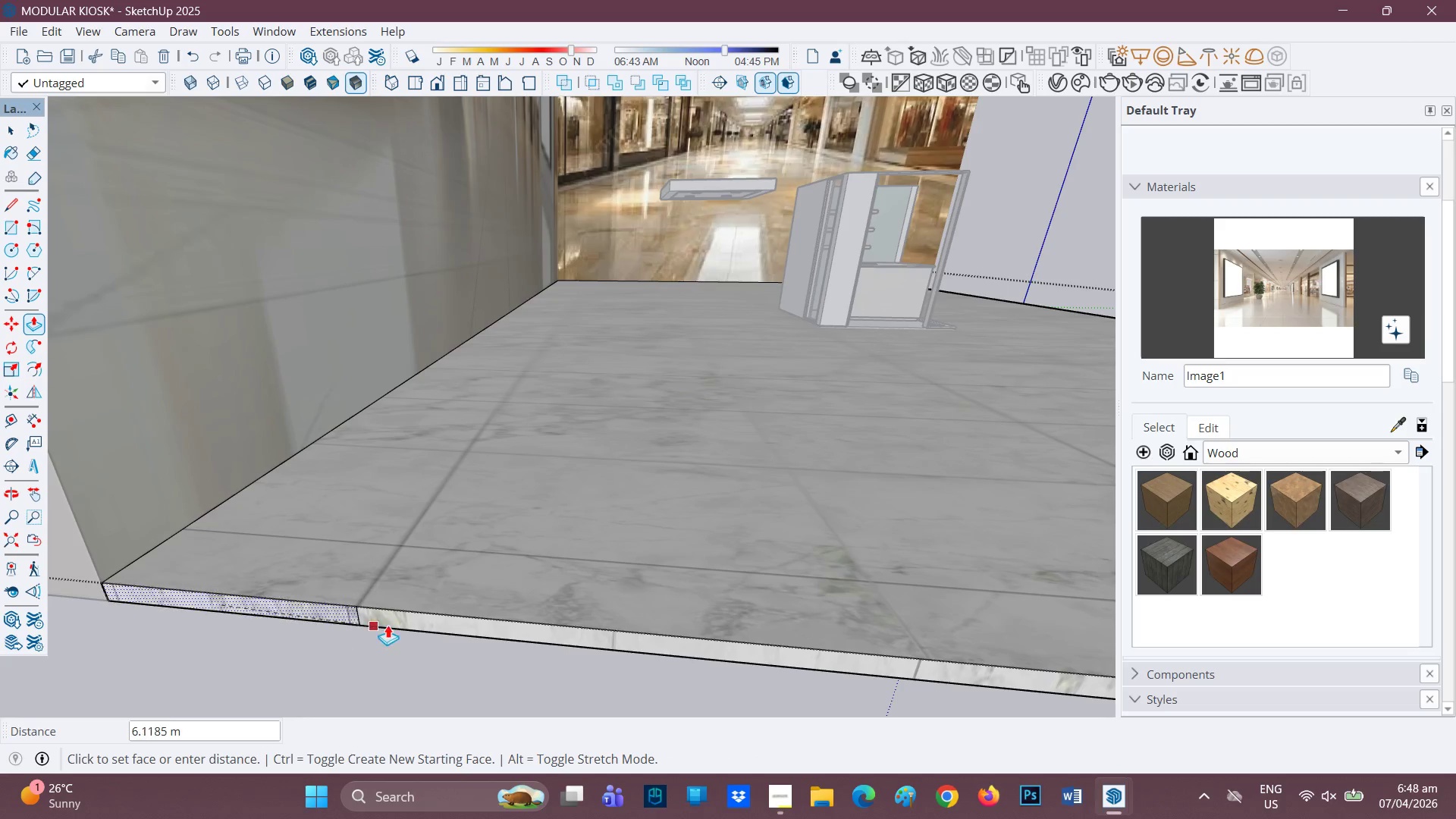 
left_click([463, 635])
 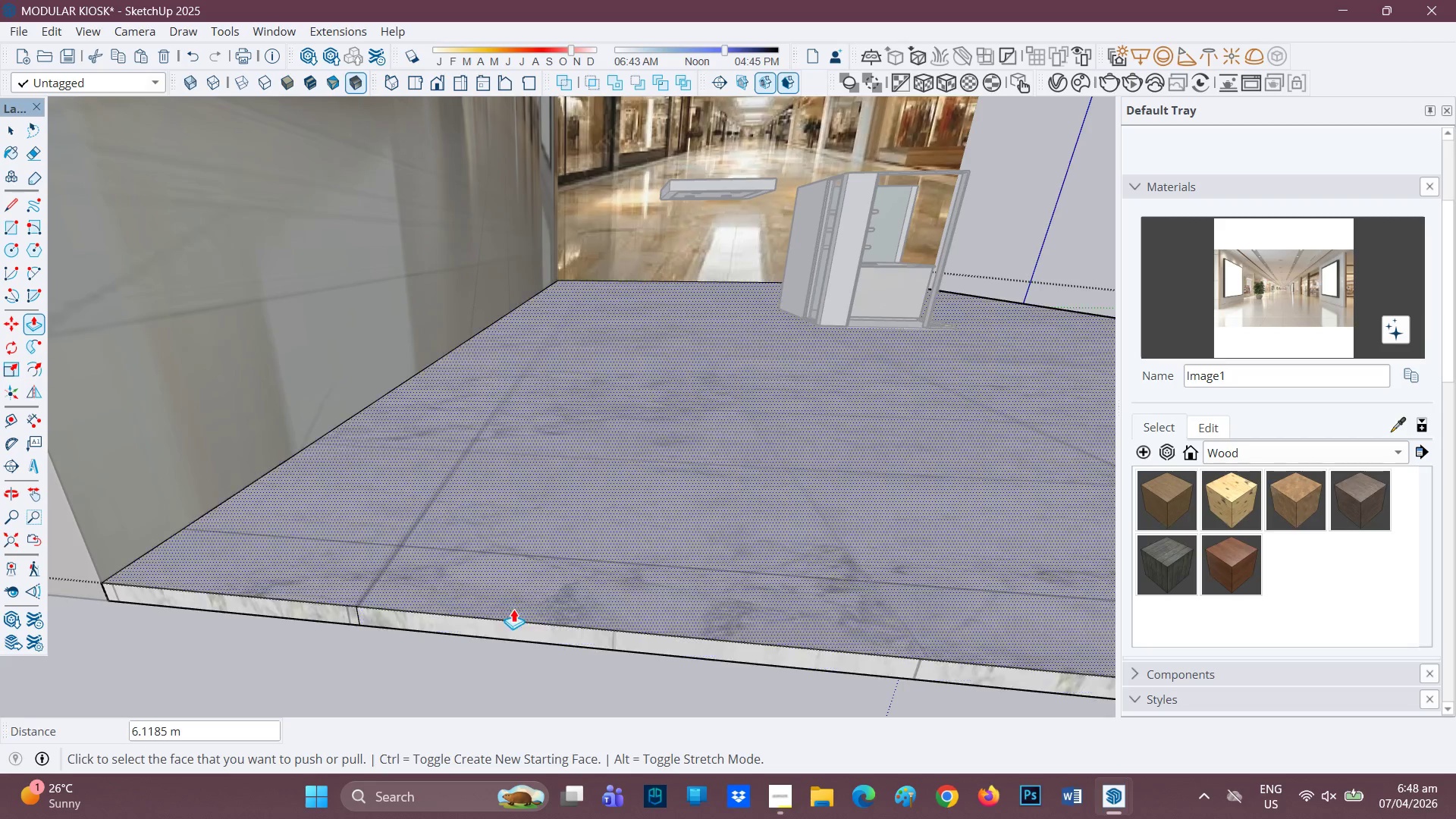 
key(H)
 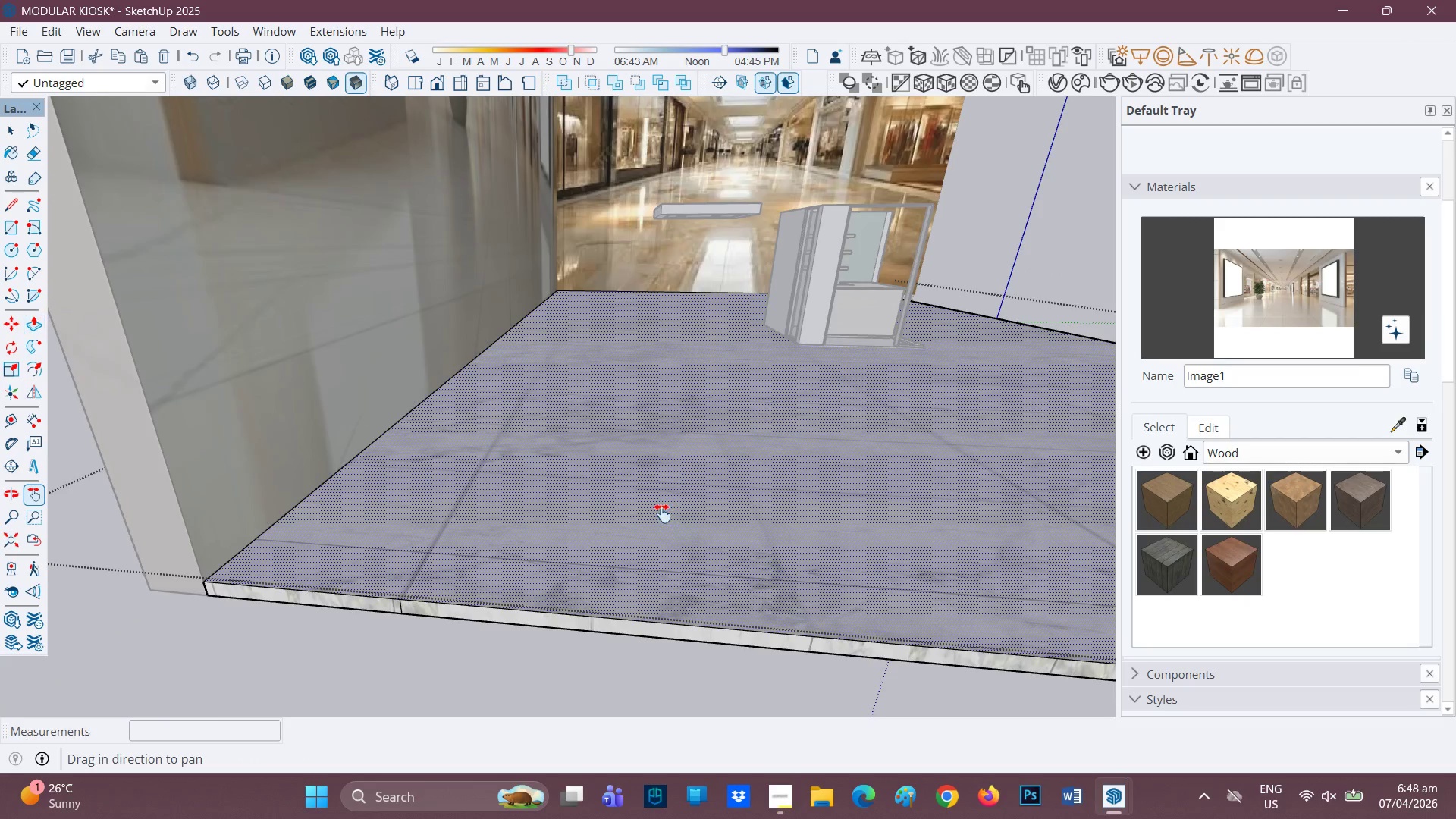 
scroll: coordinate [525, 578], scroll_direction: down, amount: 3.0
 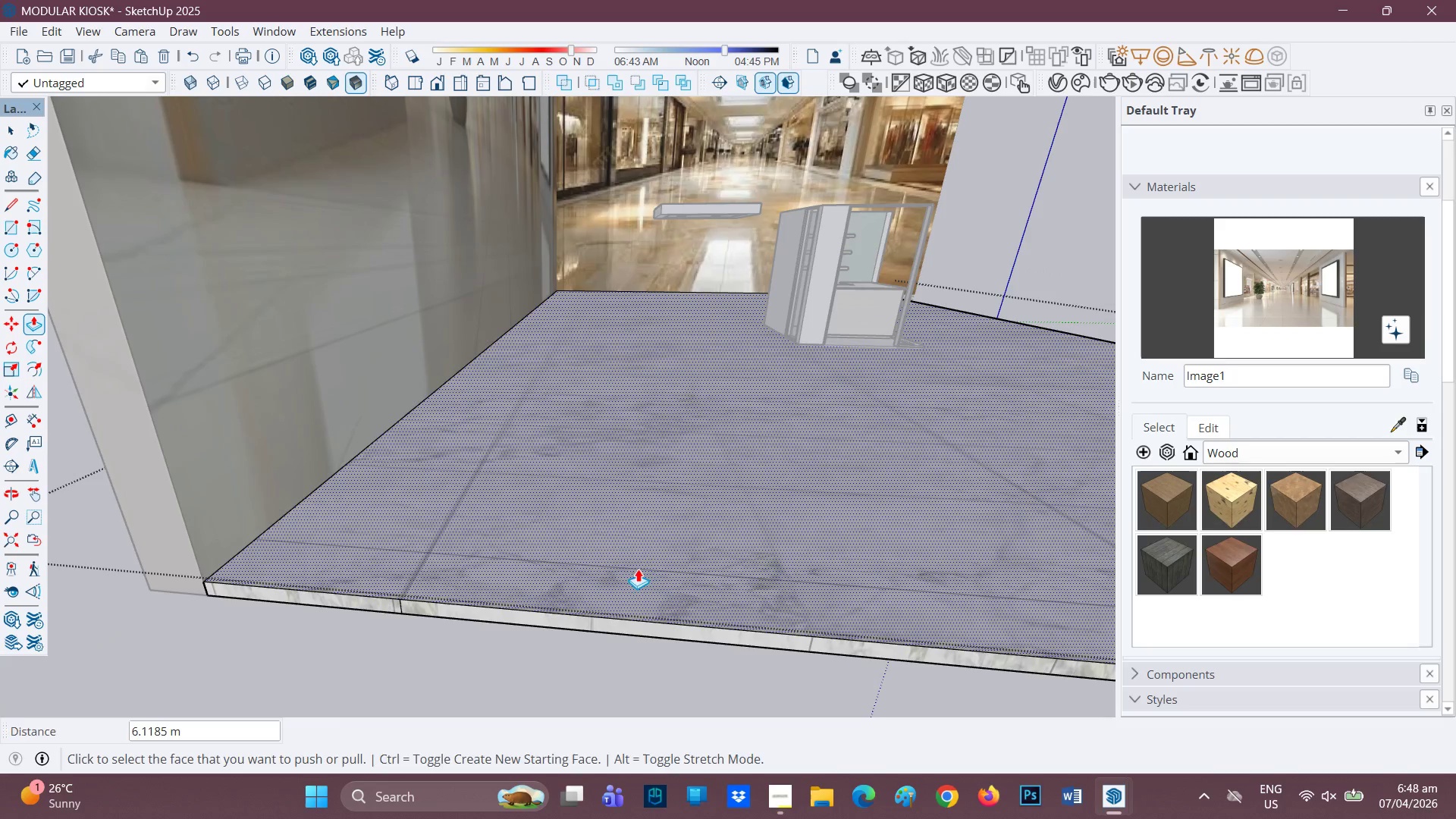 
left_click_drag(start_coordinate=[656, 513], to_coordinate=[403, 574])
 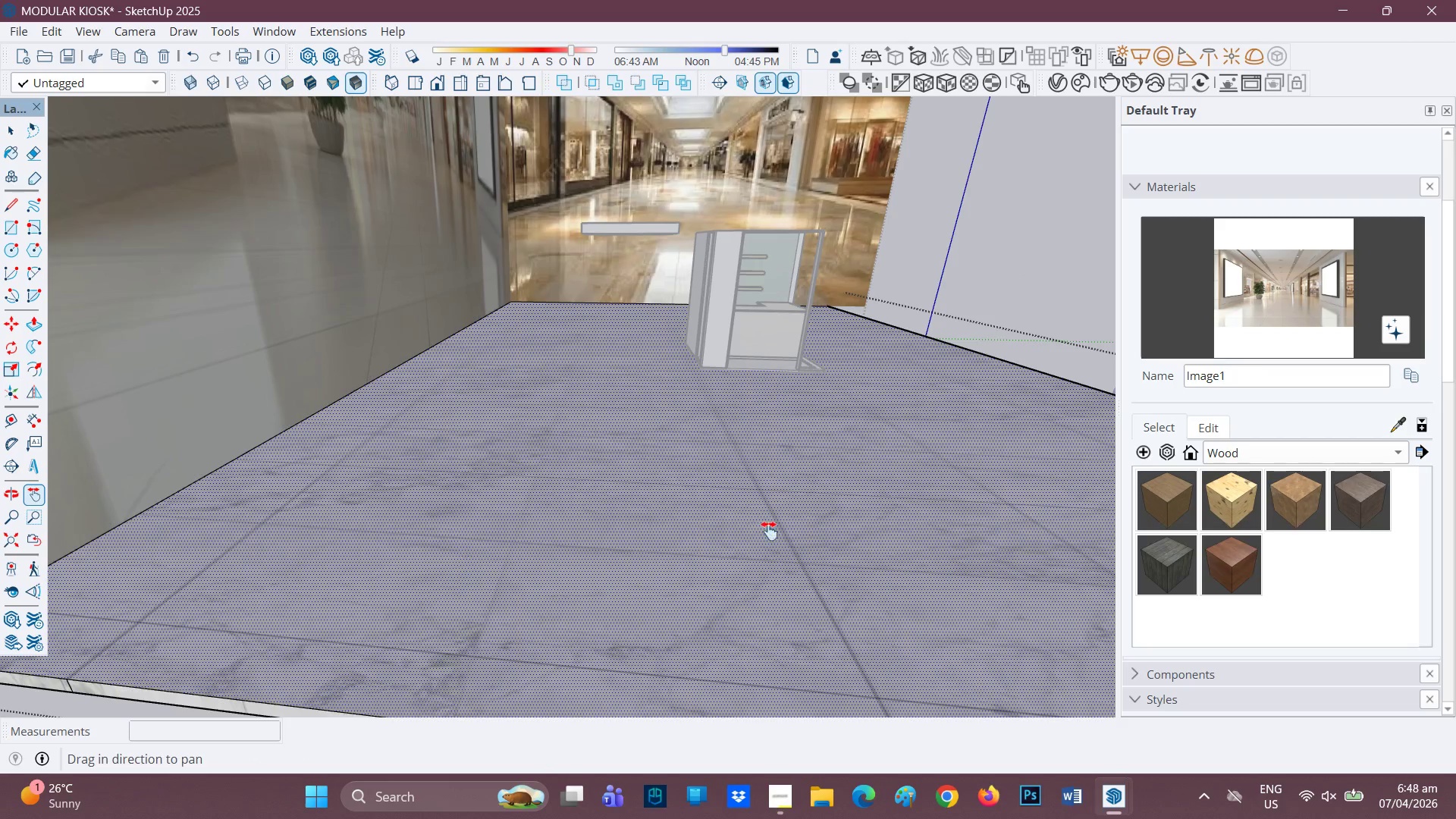 
scroll: coordinate [917, 473], scroll_direction: down, amount: 4.0
 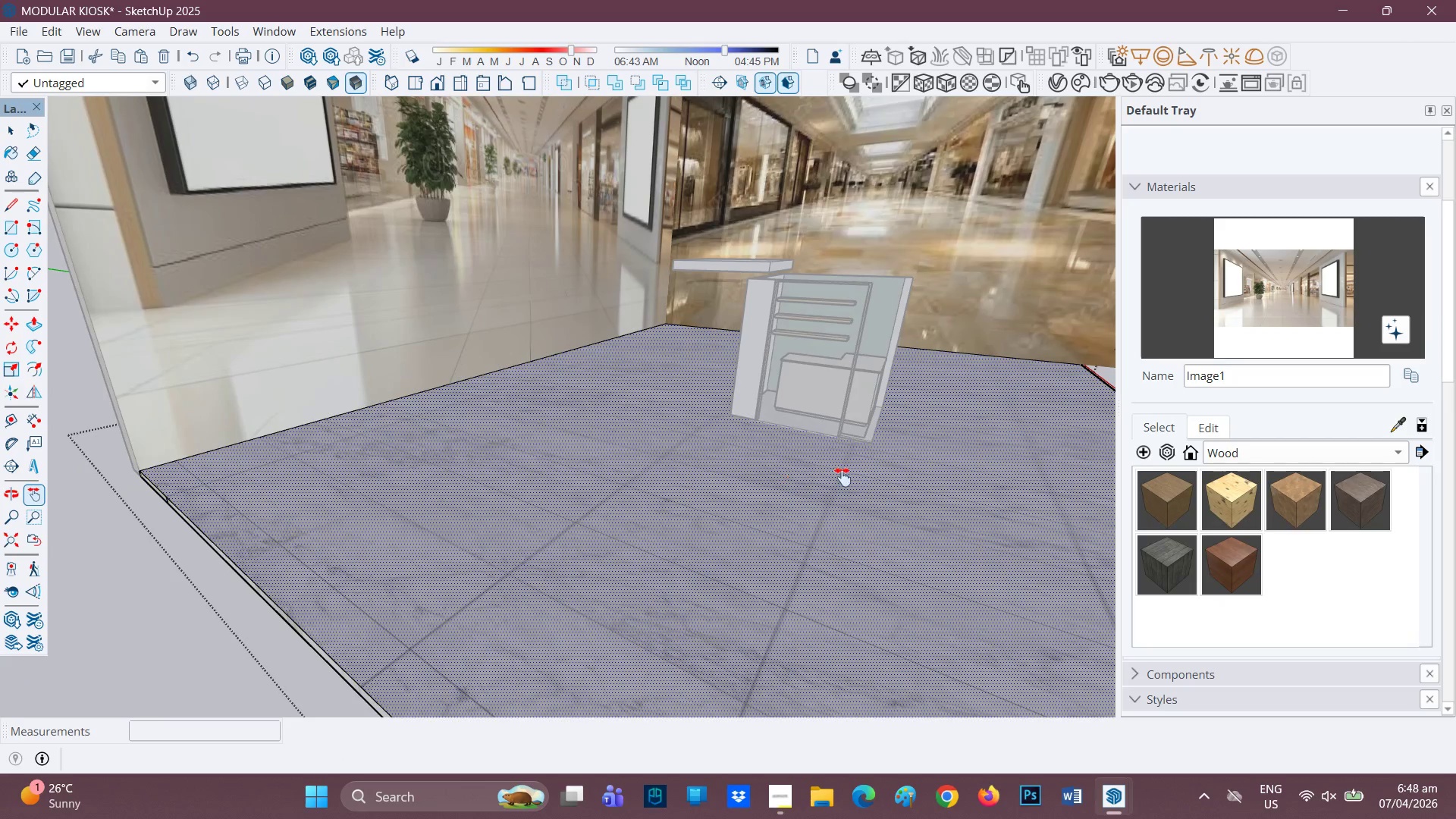 
key(H)
 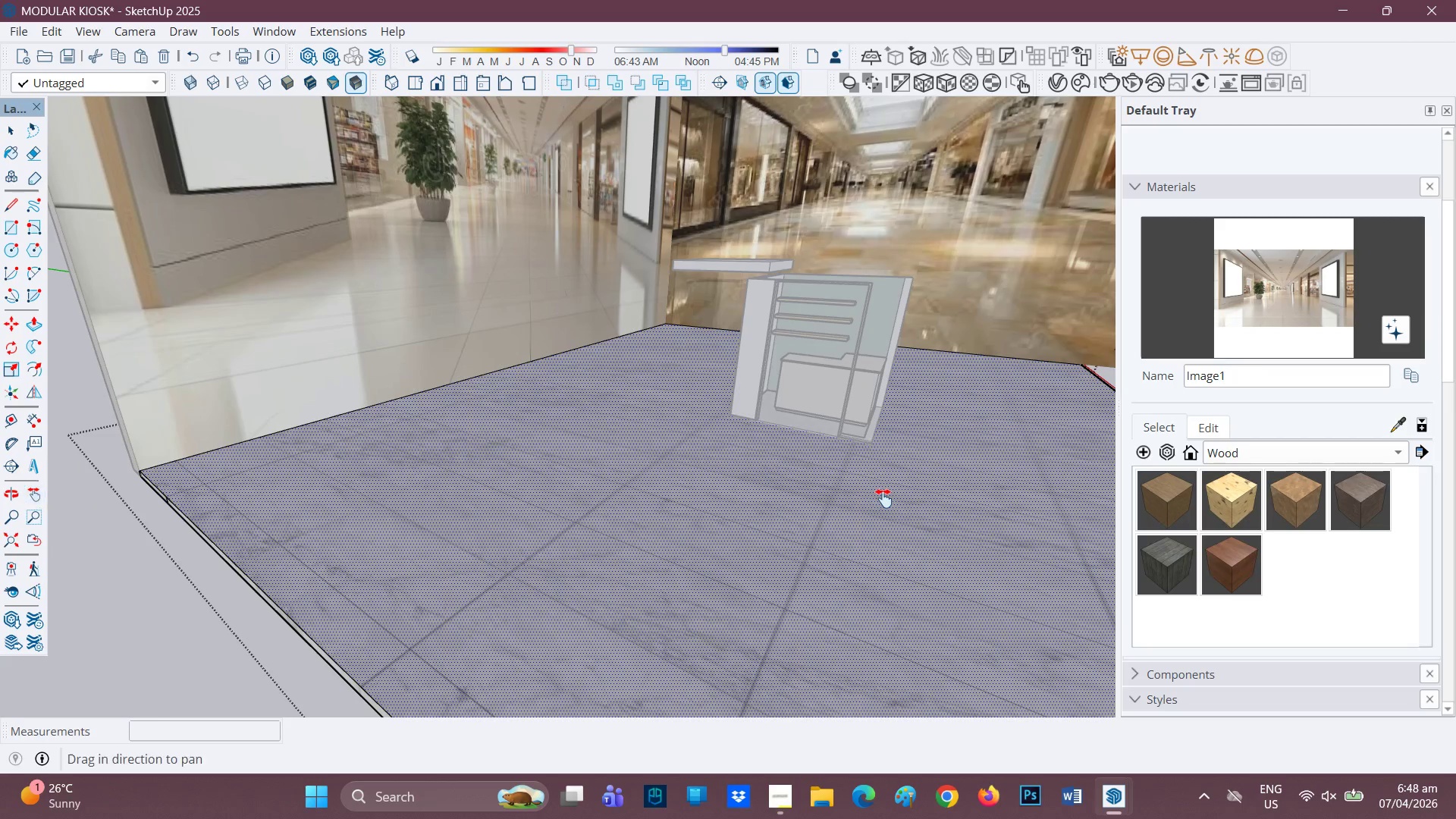 
left_click_drag(start_coordinate=[883, 498], to_coordinate=[429, 397])
 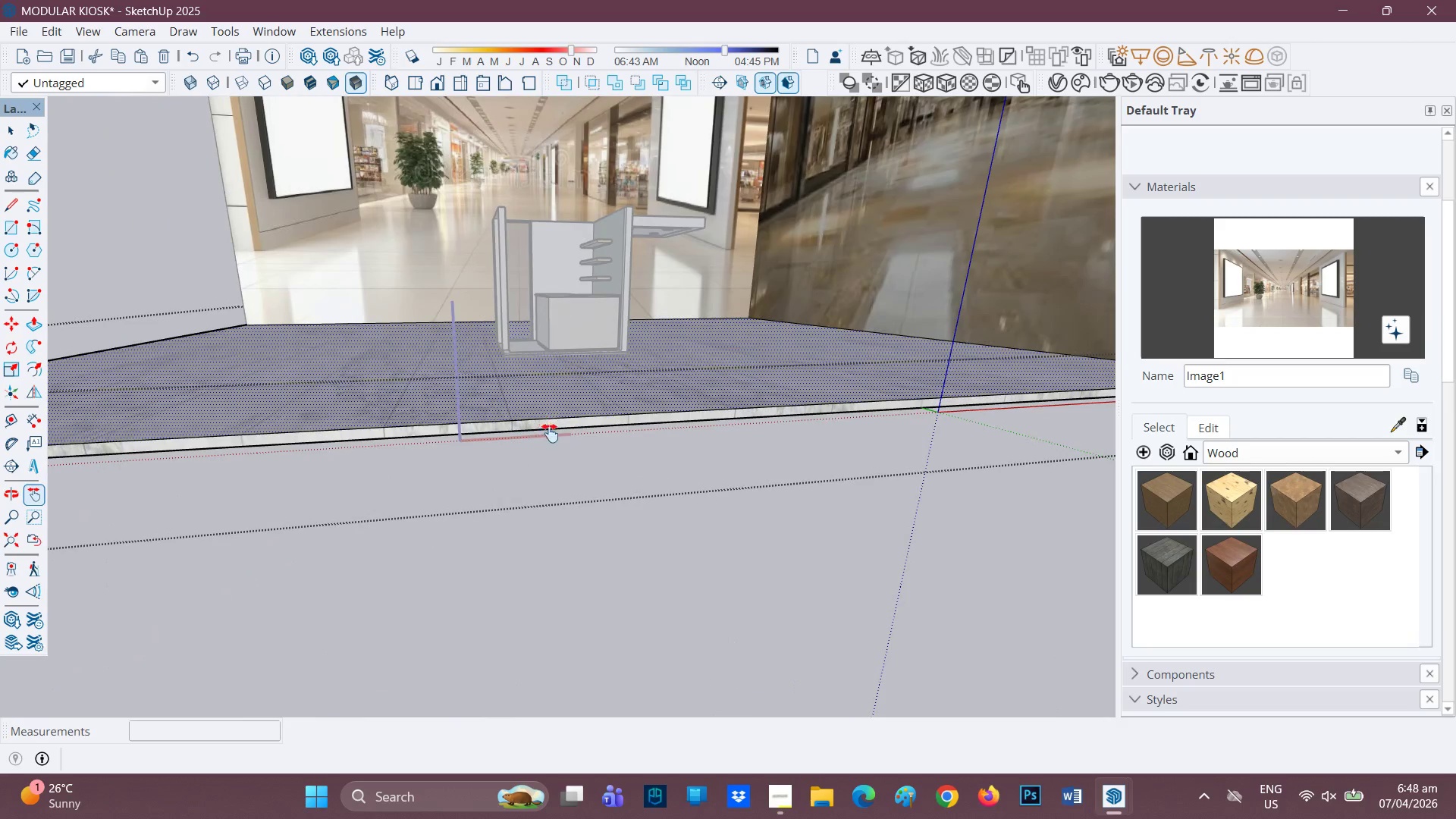 
scroll: coordinate [601, 431], scroll_direction: down, amount: 1.0
 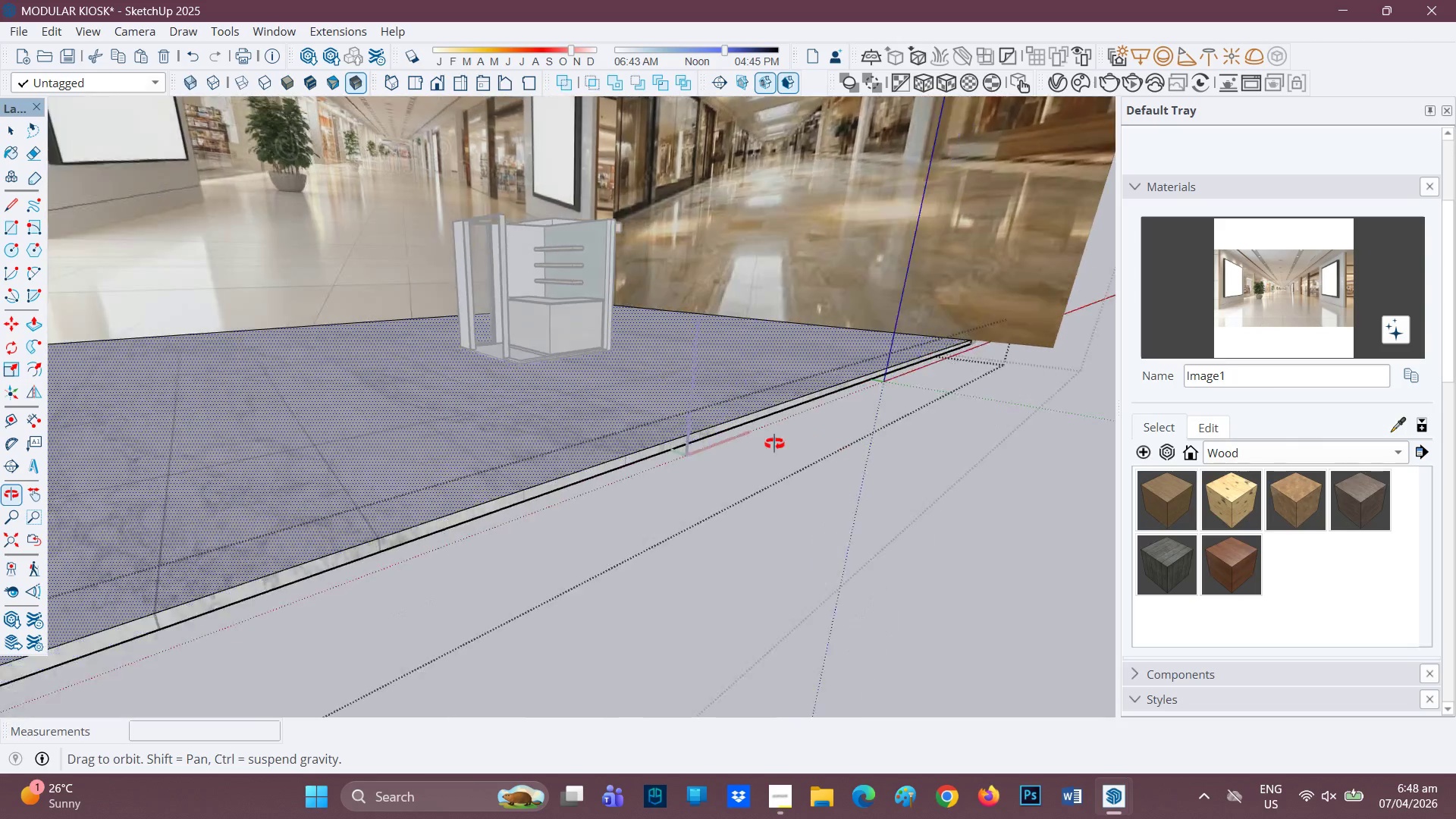 
key(Space)
 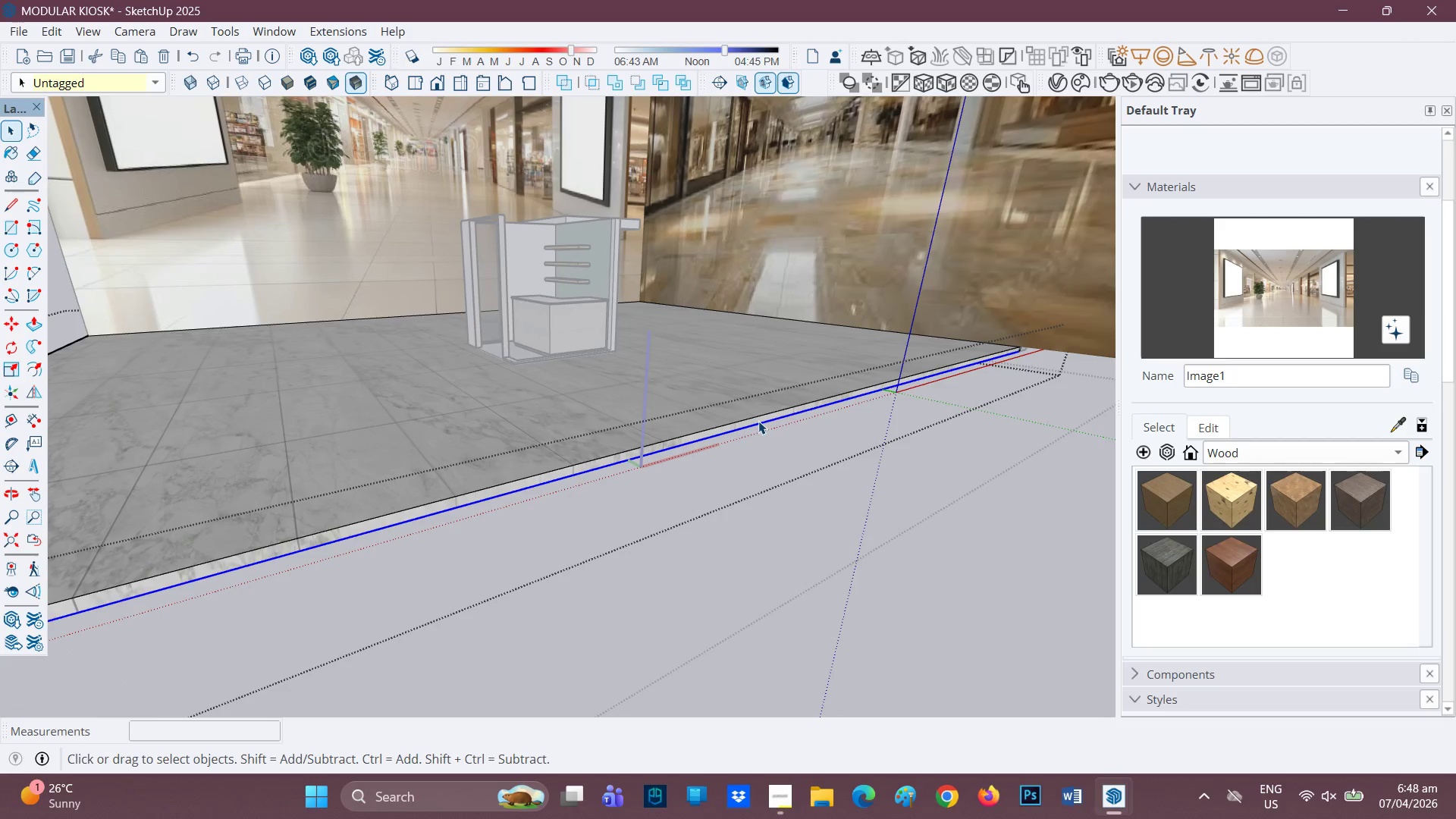 
key(P)
 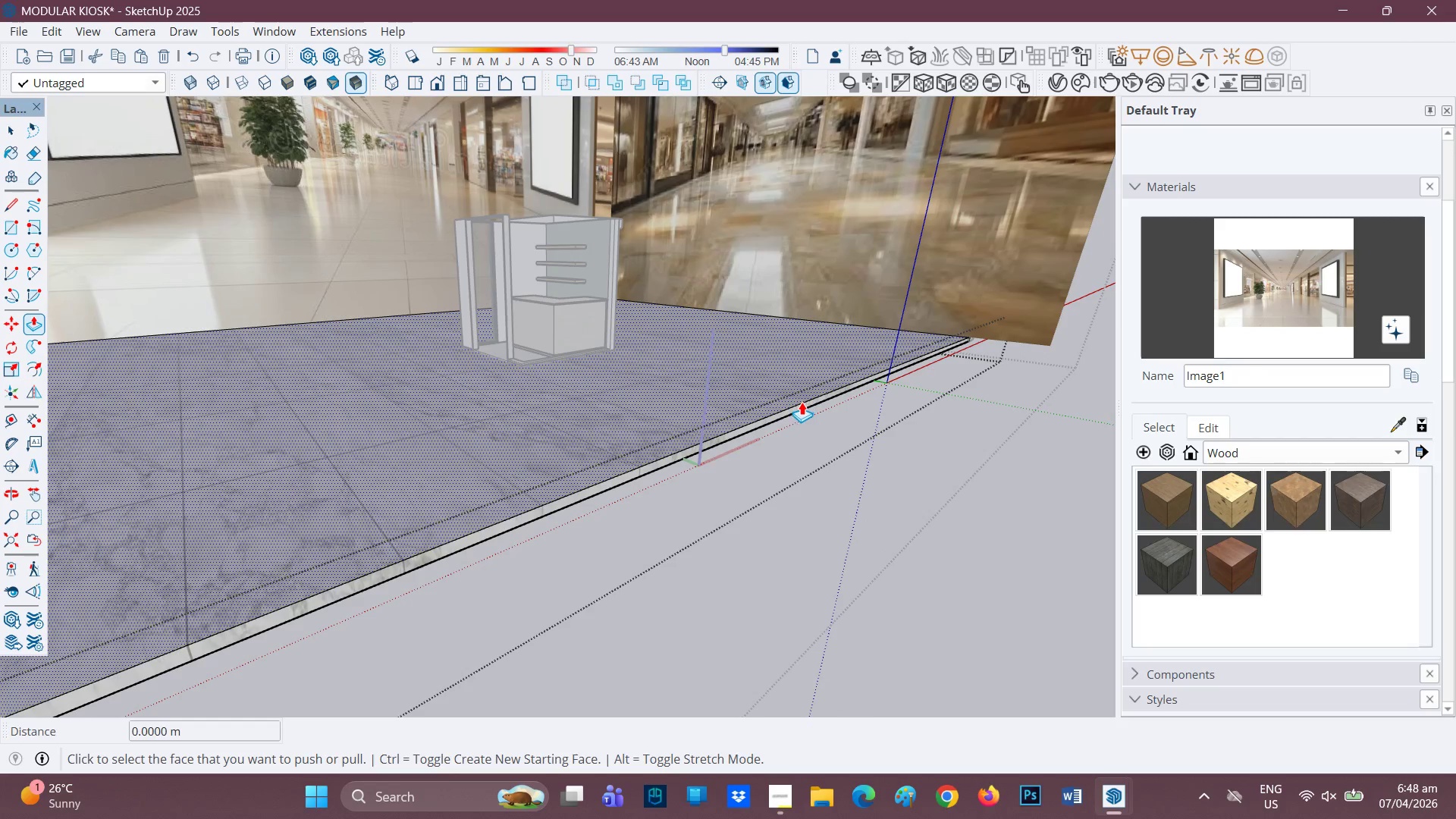 
left_click([801, 406])
 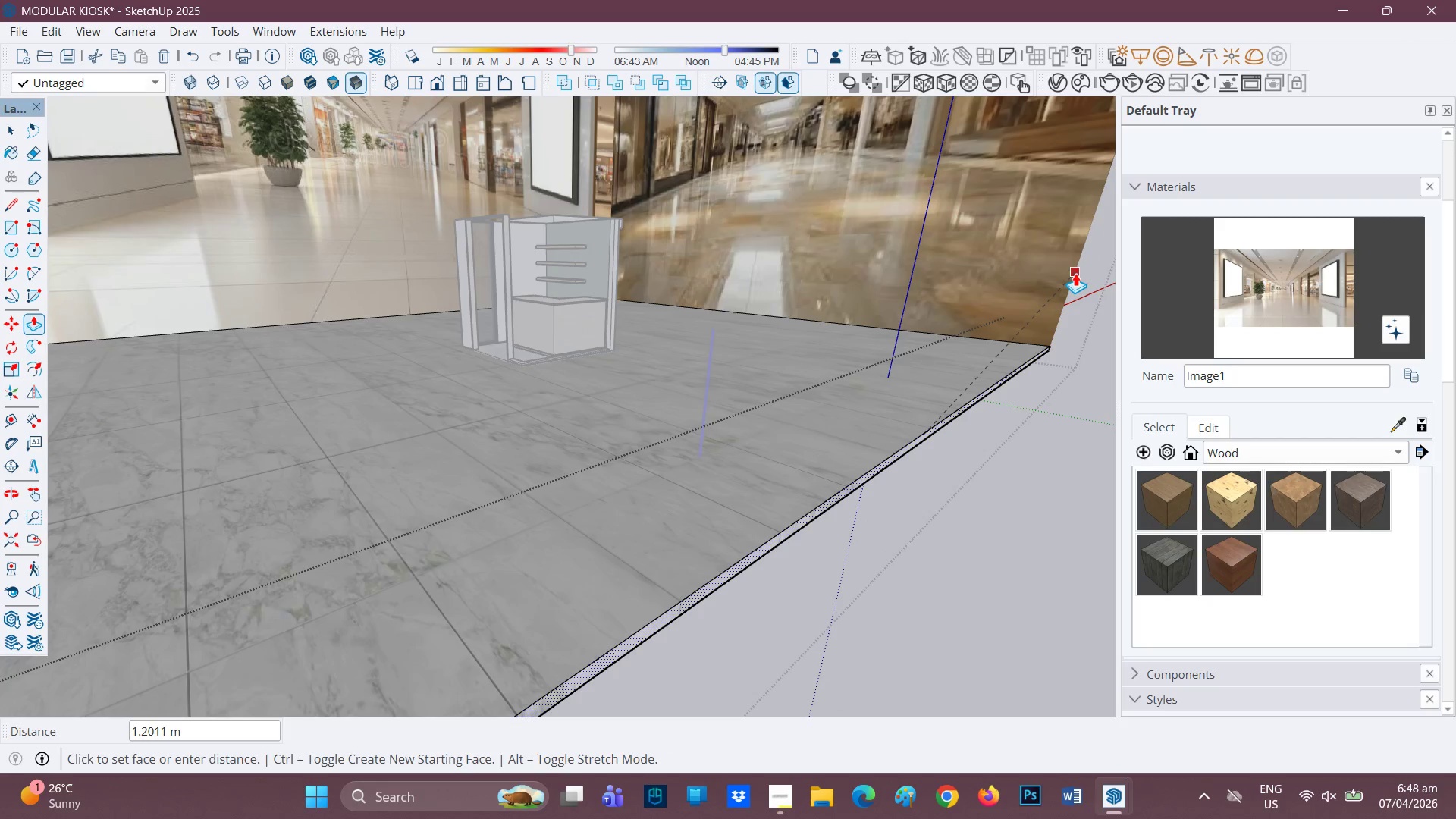 
left_click([1075, 272])
 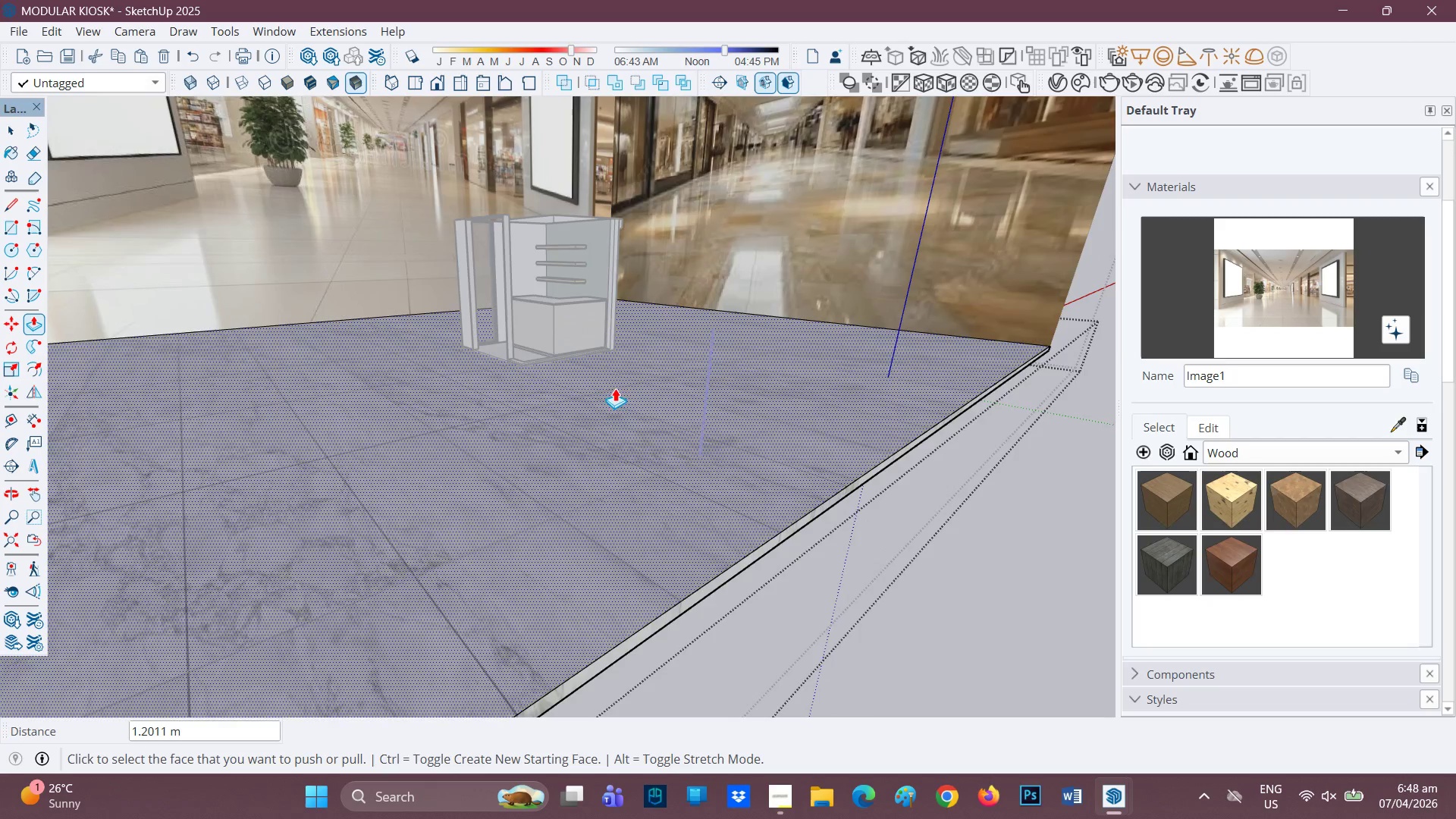 
scroll: coordinate [454, 419], scroll_direction: down, amount: 7.0
 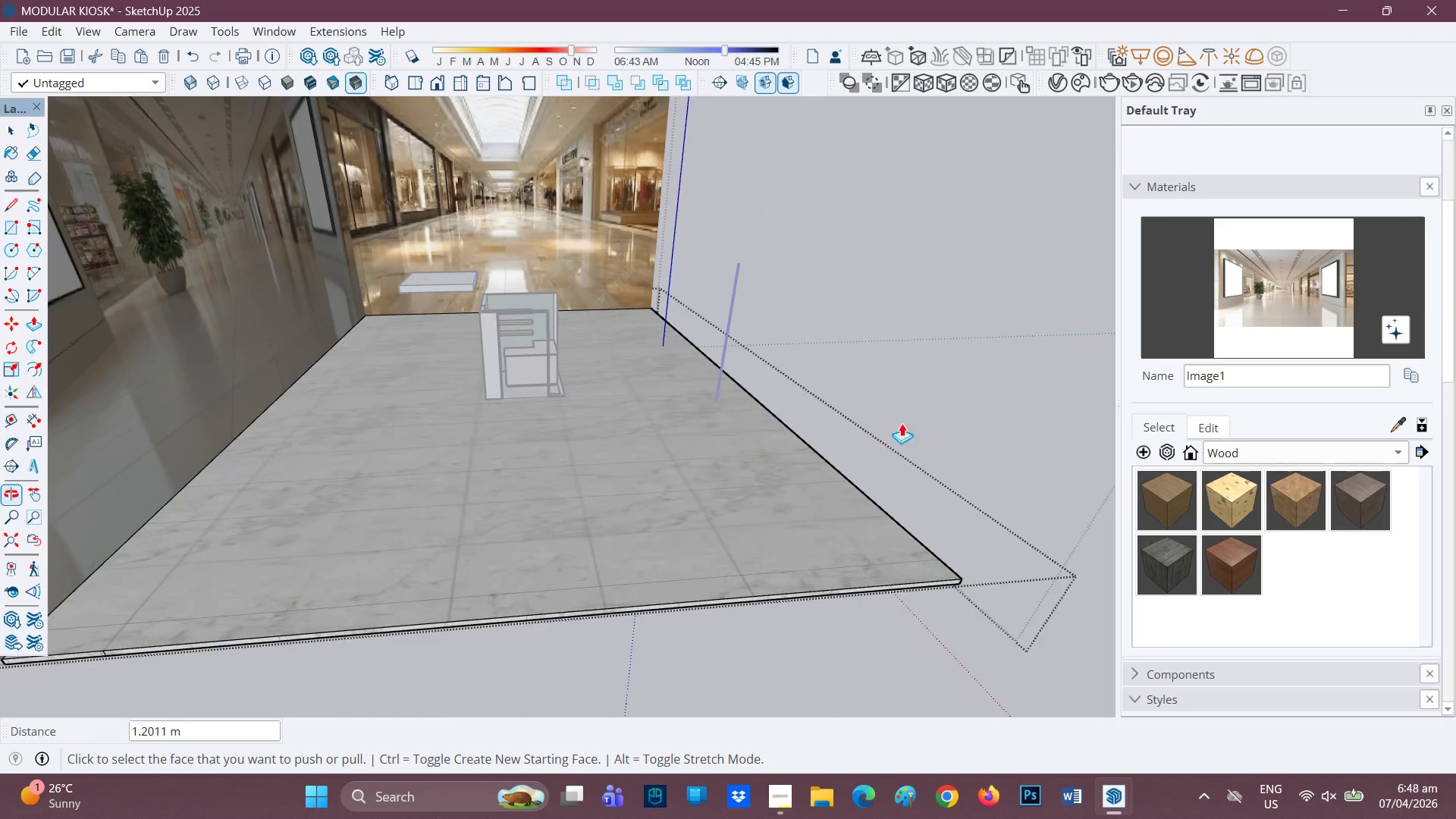 
left_click([922, 381])
 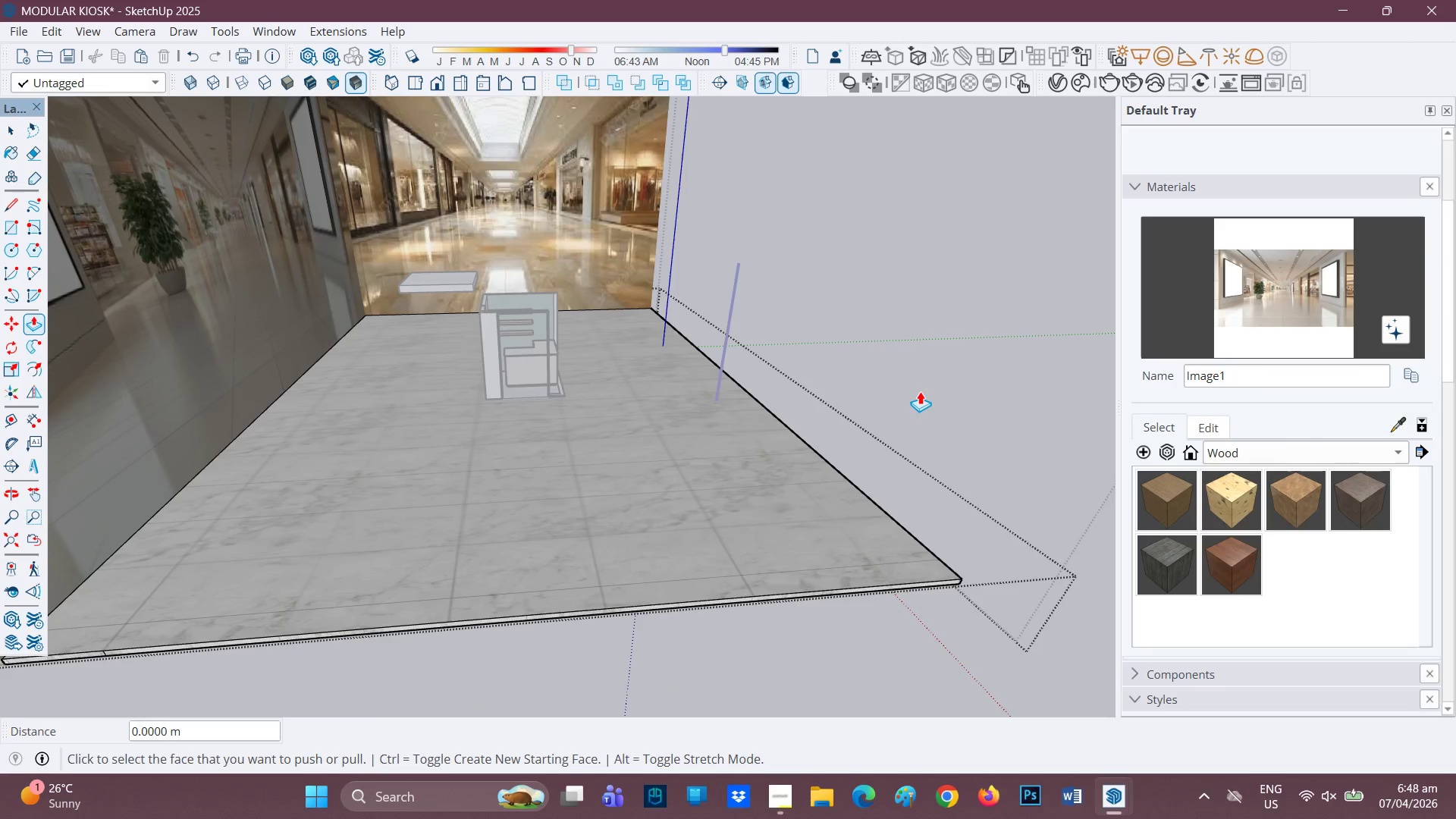 
key(Space)
 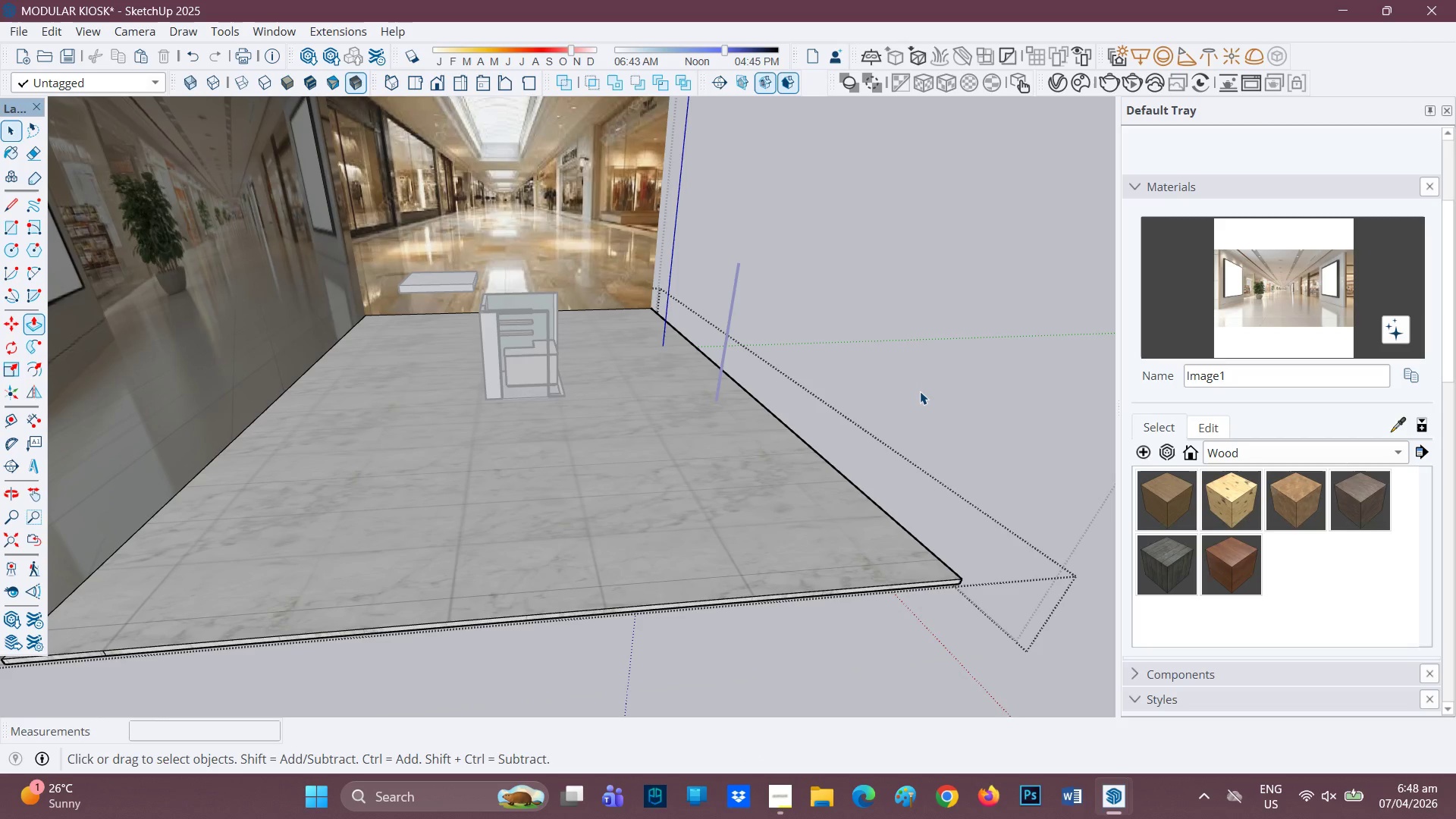 
left_click([920, 391])
 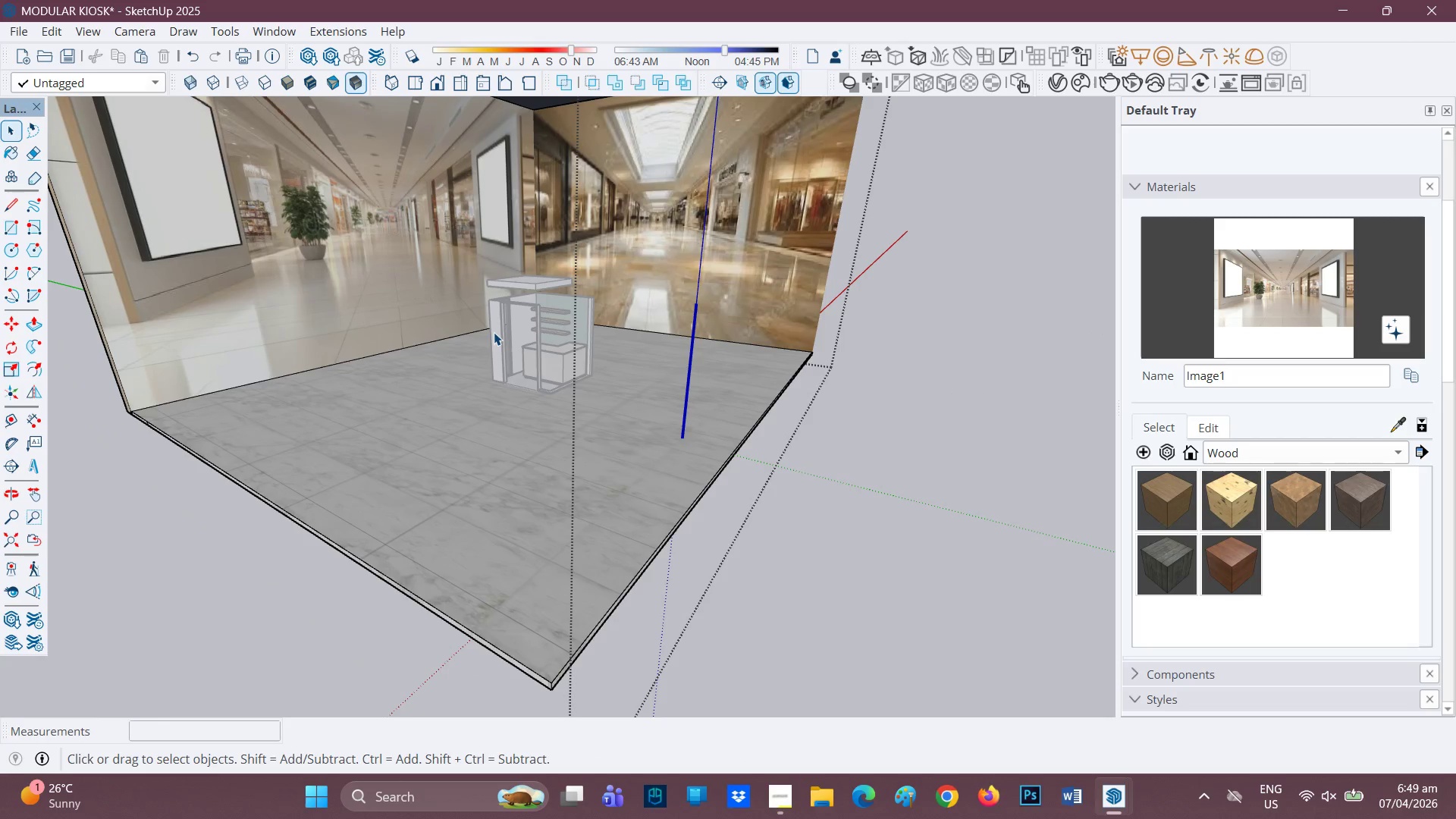 
wait(11.19)
 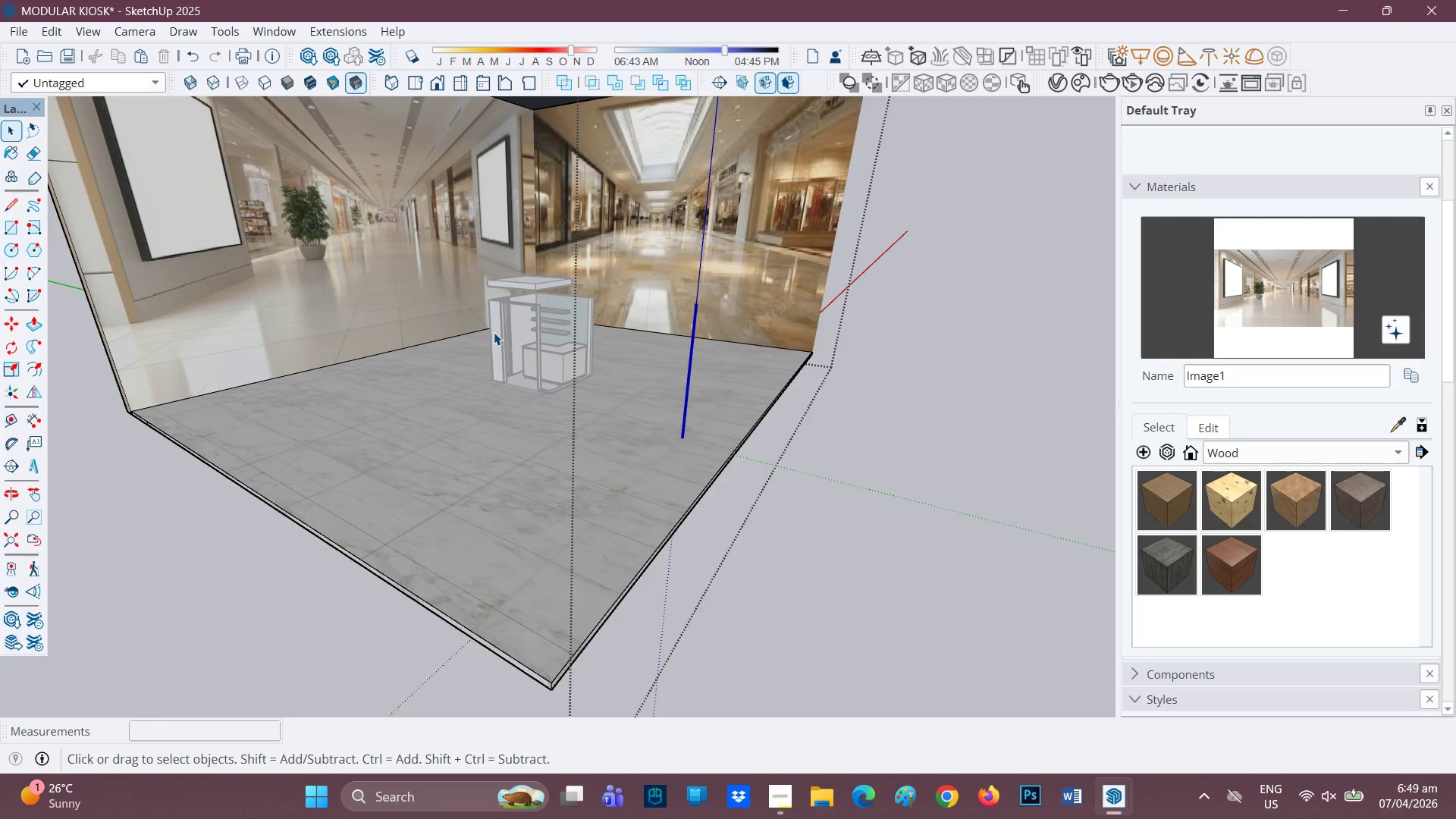 
scroll: coordinate [924, 427], scroll_direction: up, amount: 10.0
 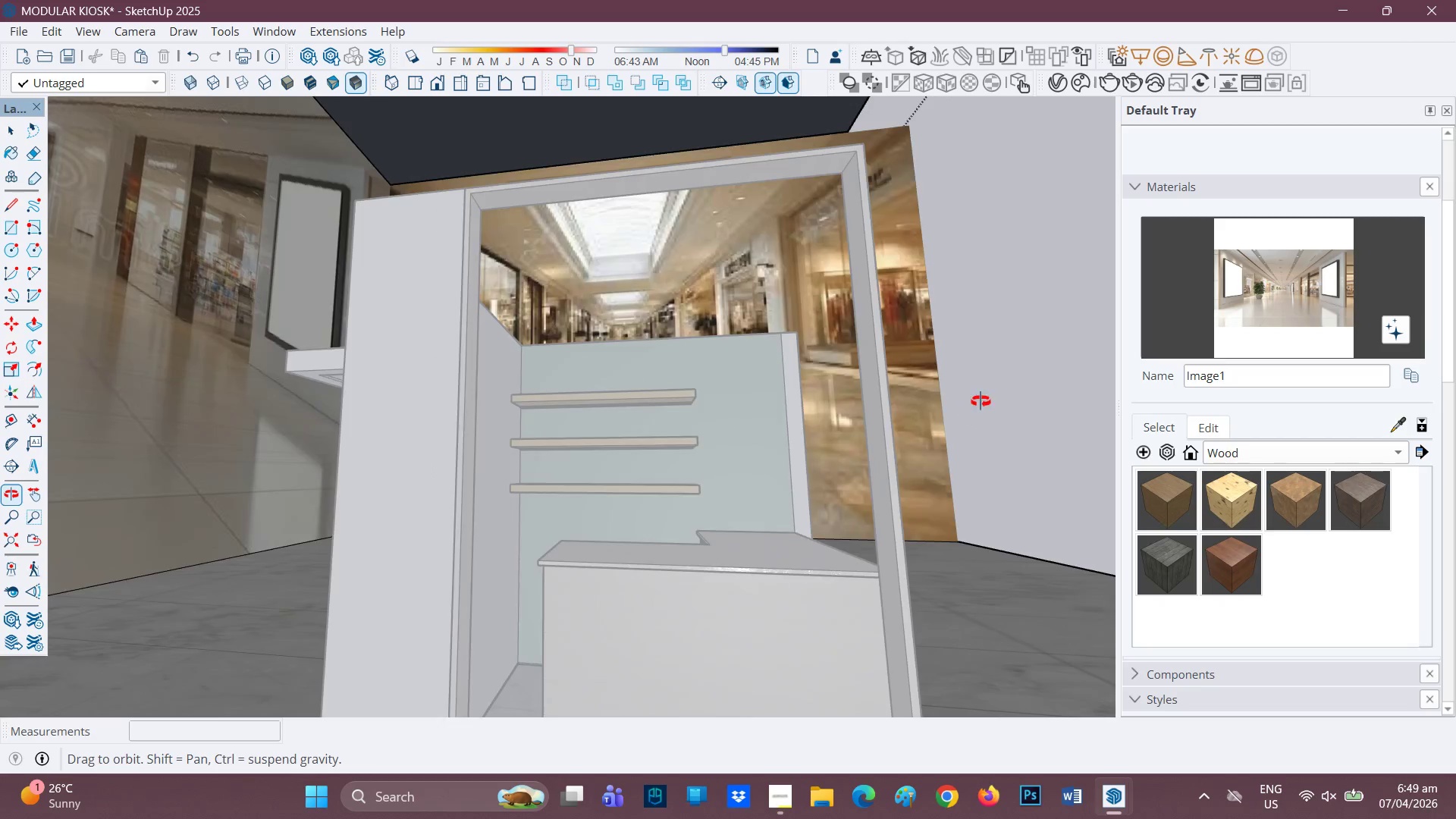 
scroll: coordinate [827, 325], scroll_direction: down, amount: 16.0
 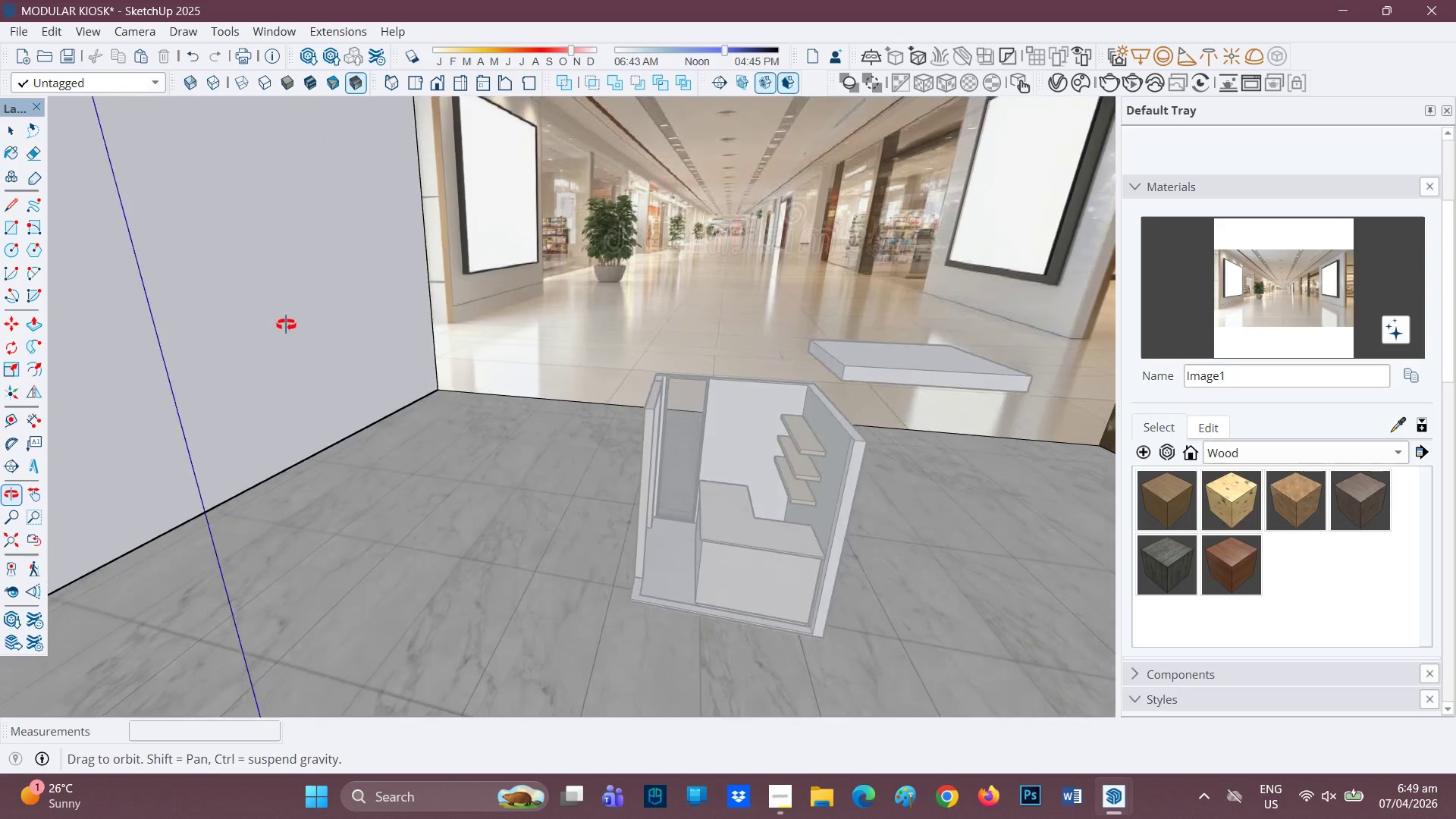 
wait(8.59)
 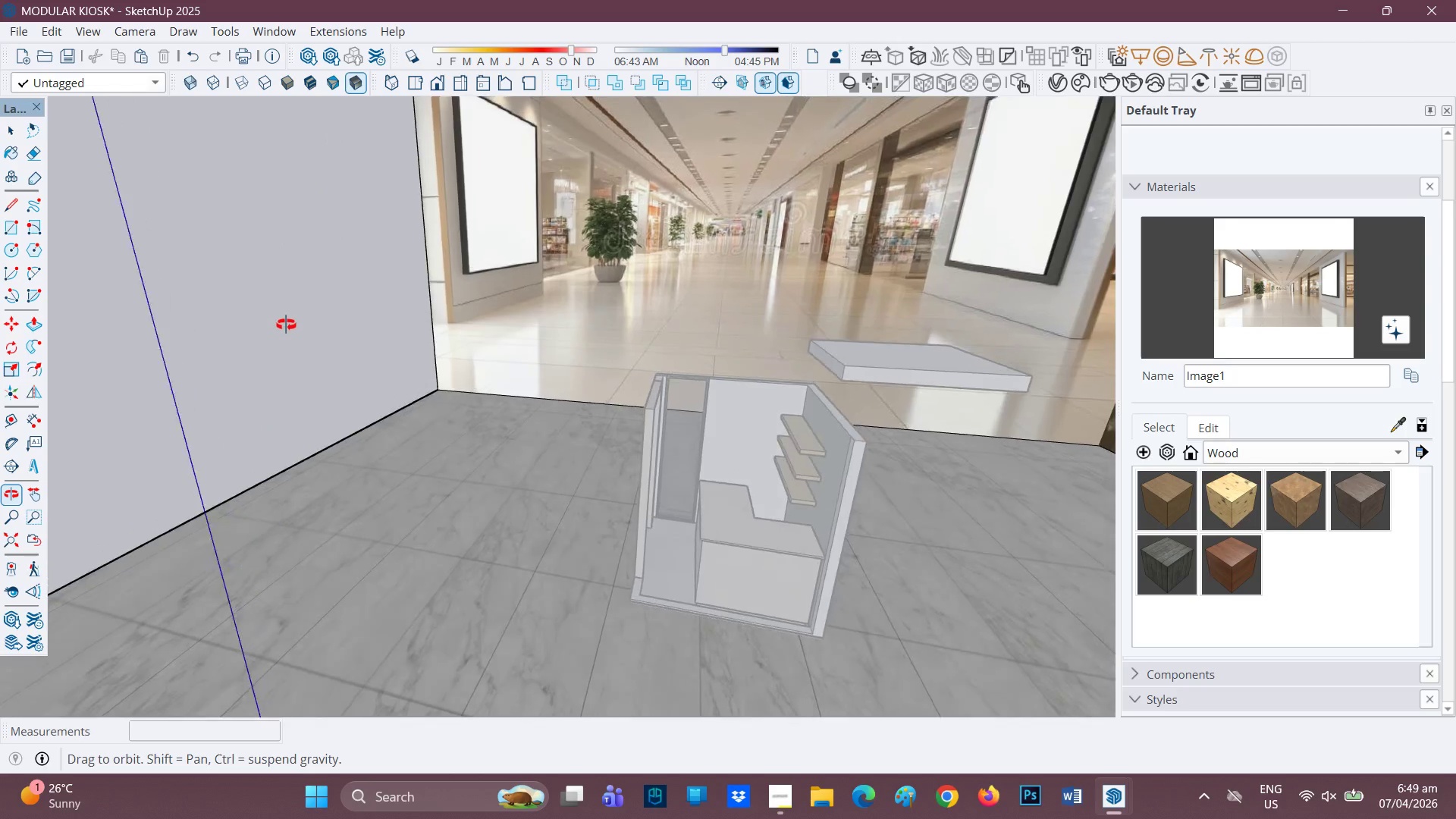 
scroll: coordinate [587, 370], scroll_direction: down, amount: 1.0
 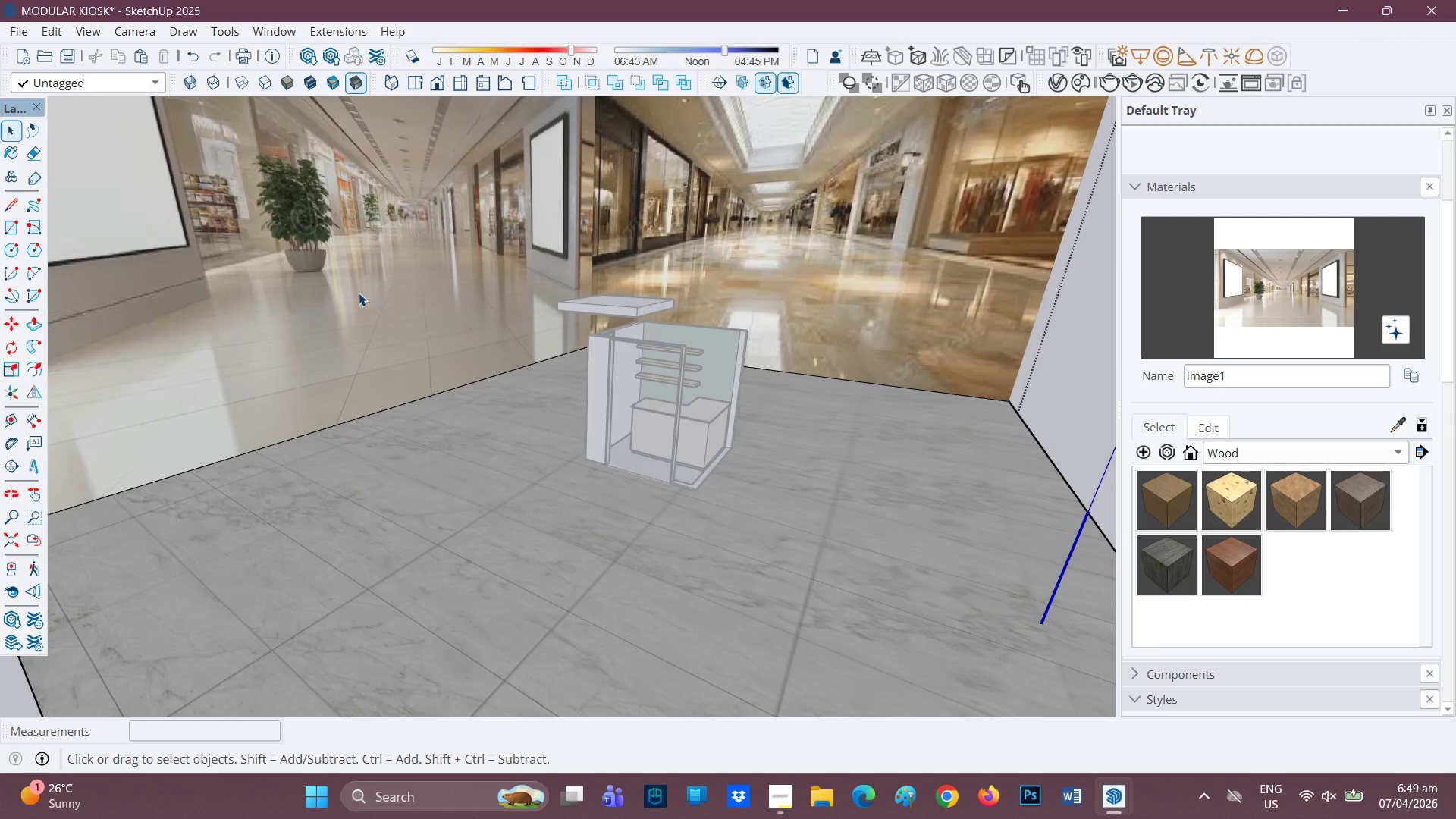 
left_click([359, 292])
 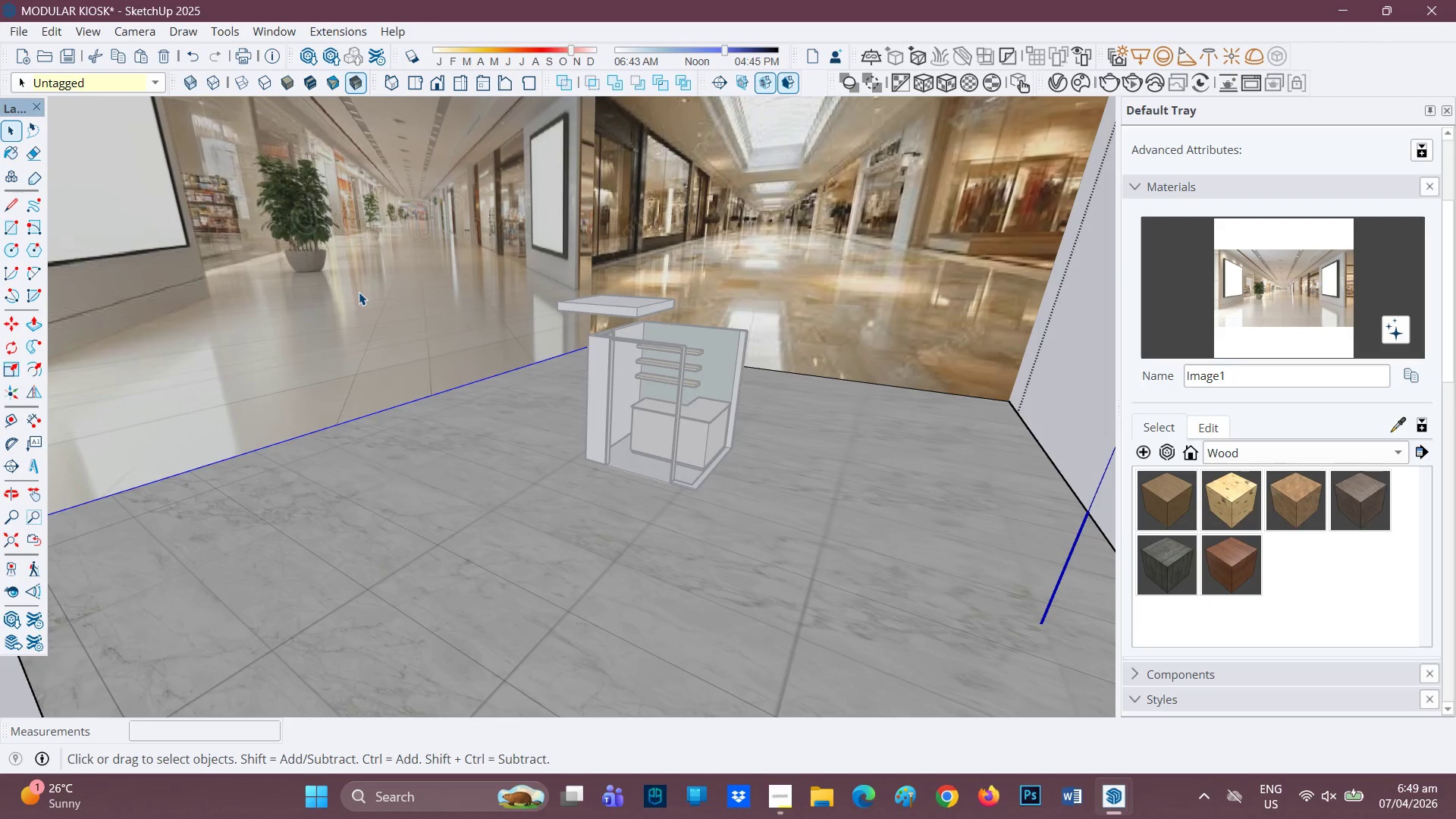 
scroll: coordinate [400, 361], scroll_direction: down, amount: 3.0
 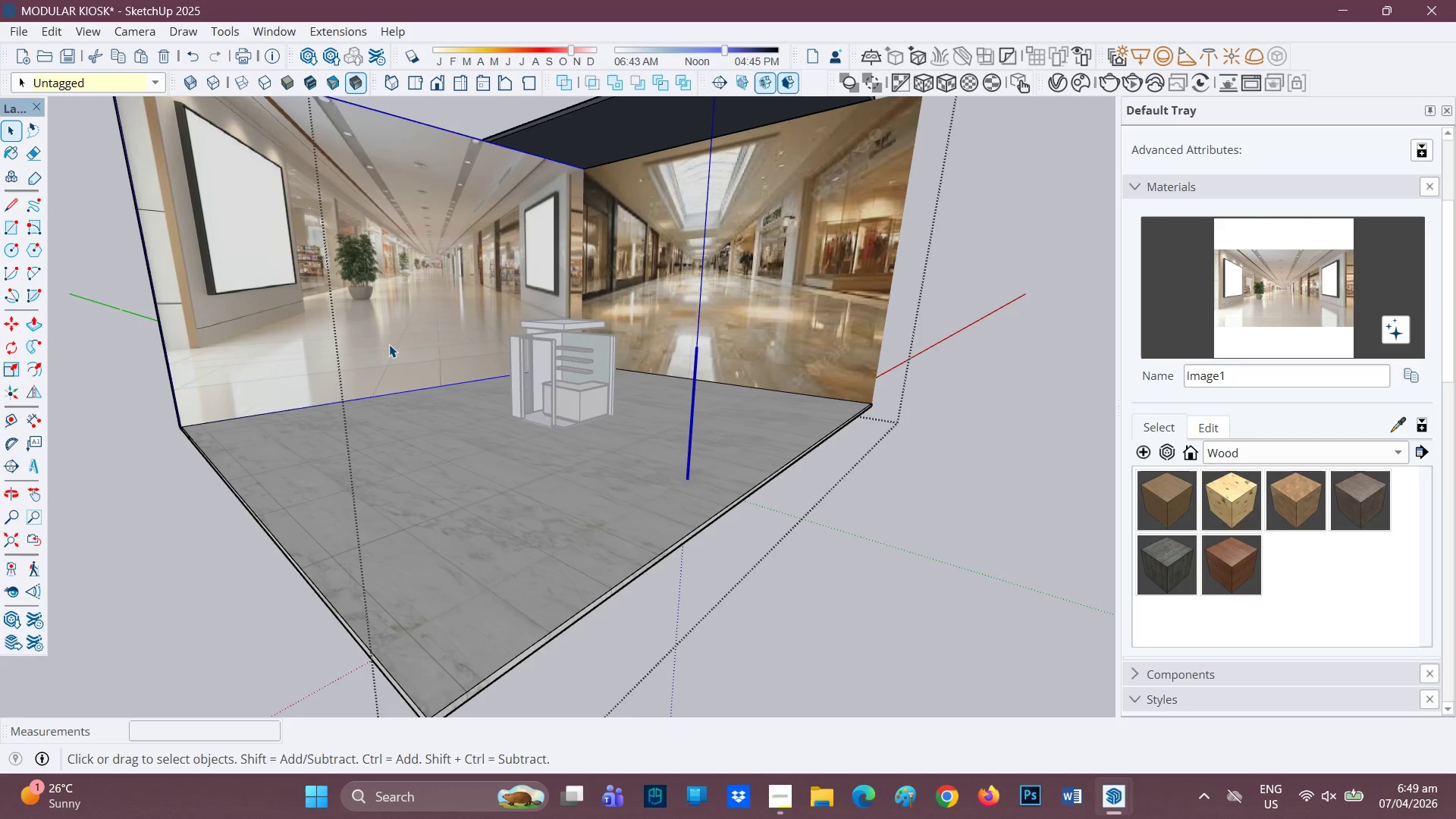 
key(M)
 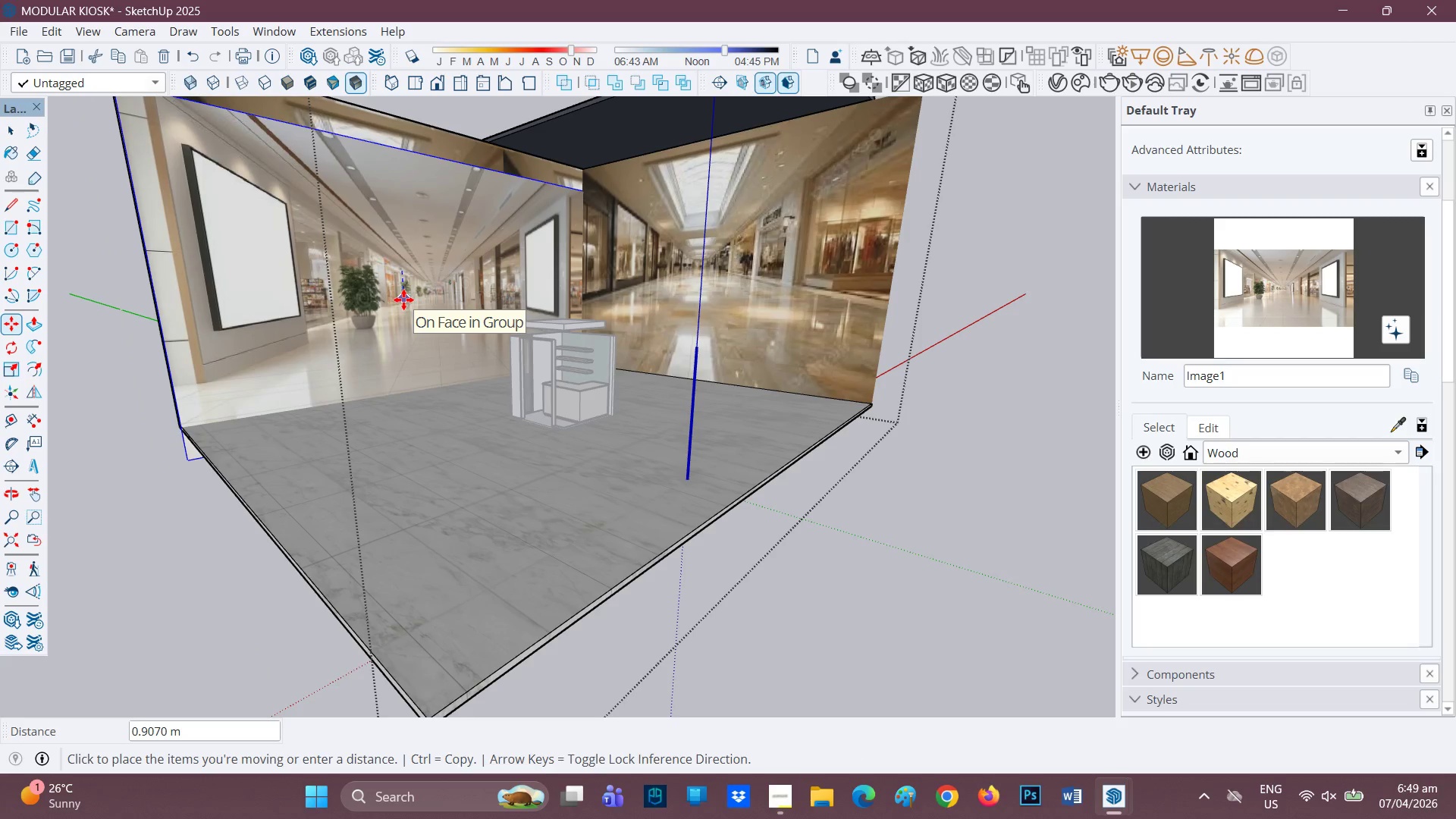 
wait(7.2)
 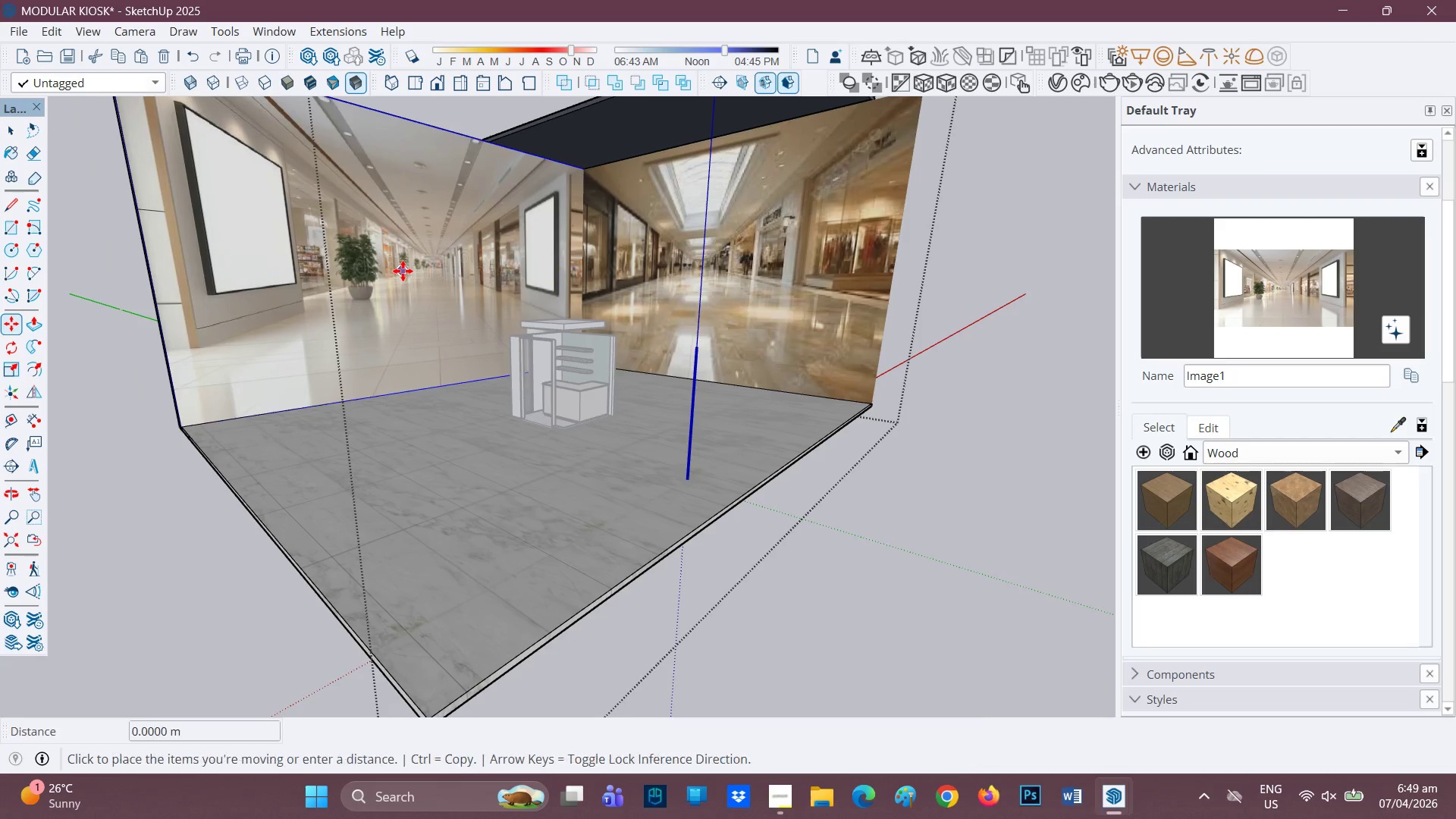 
left_click([403, 300])
 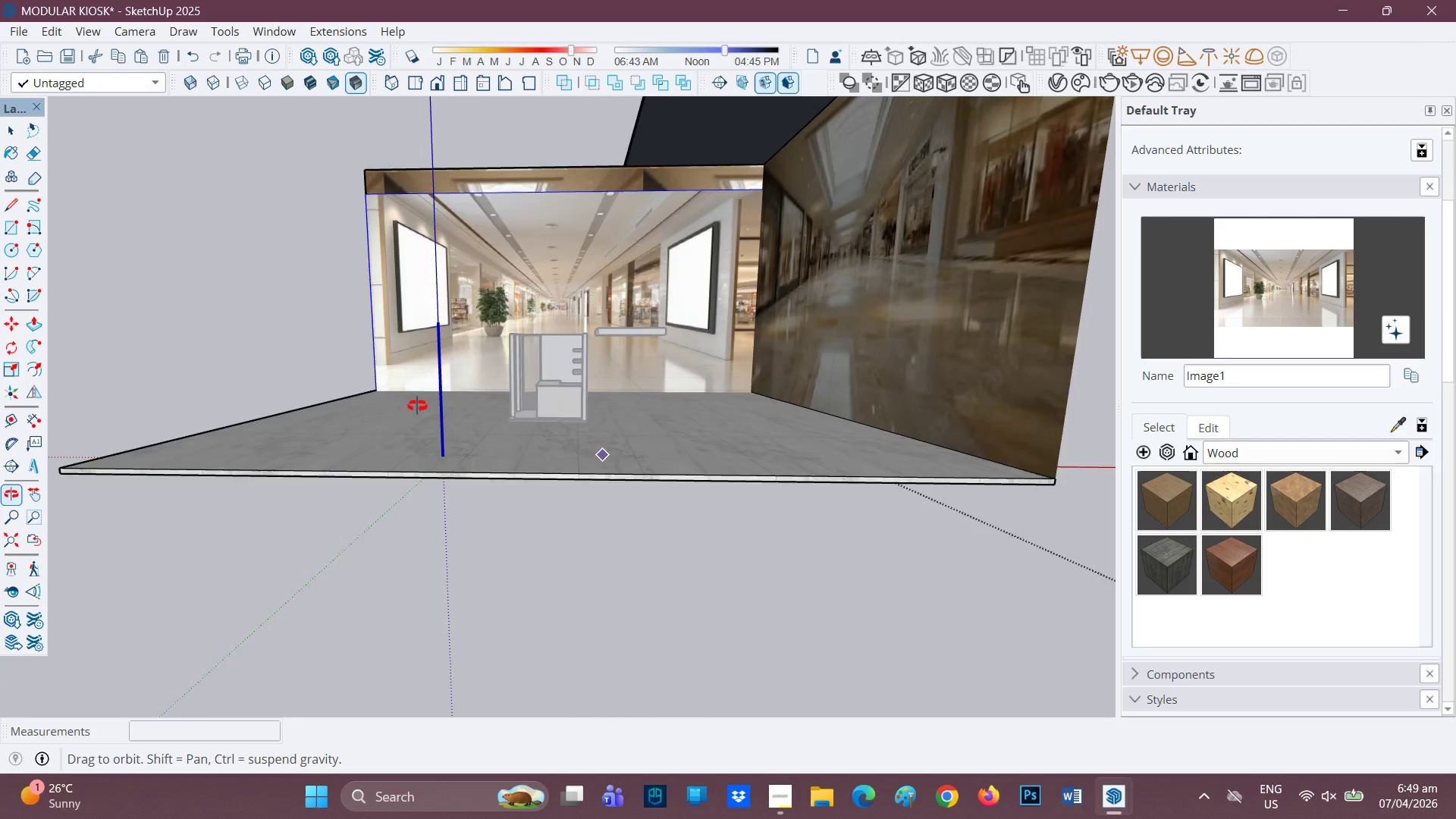 
key(Control+Z)
 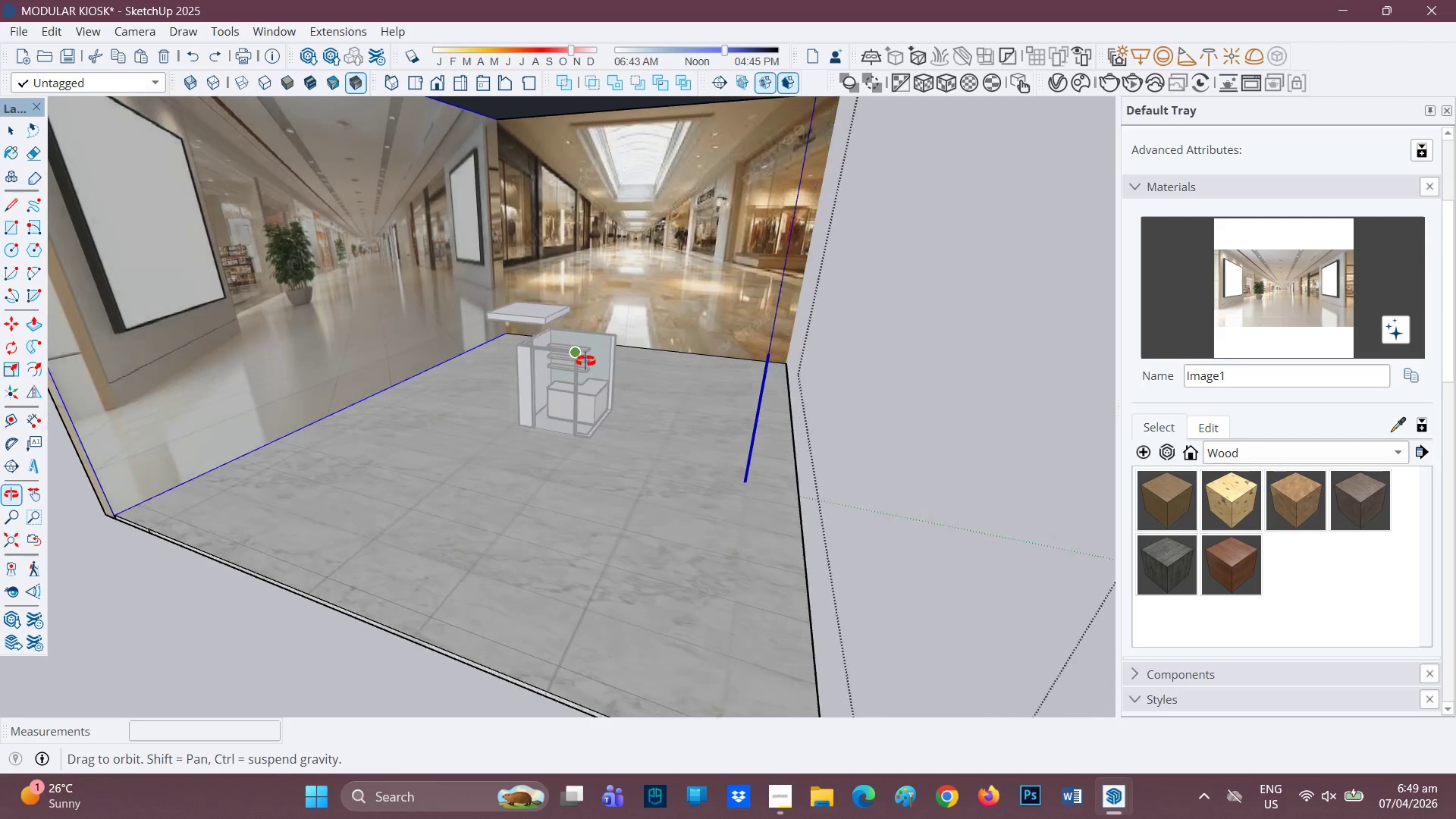 
scroll: coordinate [548, 410], scroll_direction: up, amount: 5.0
 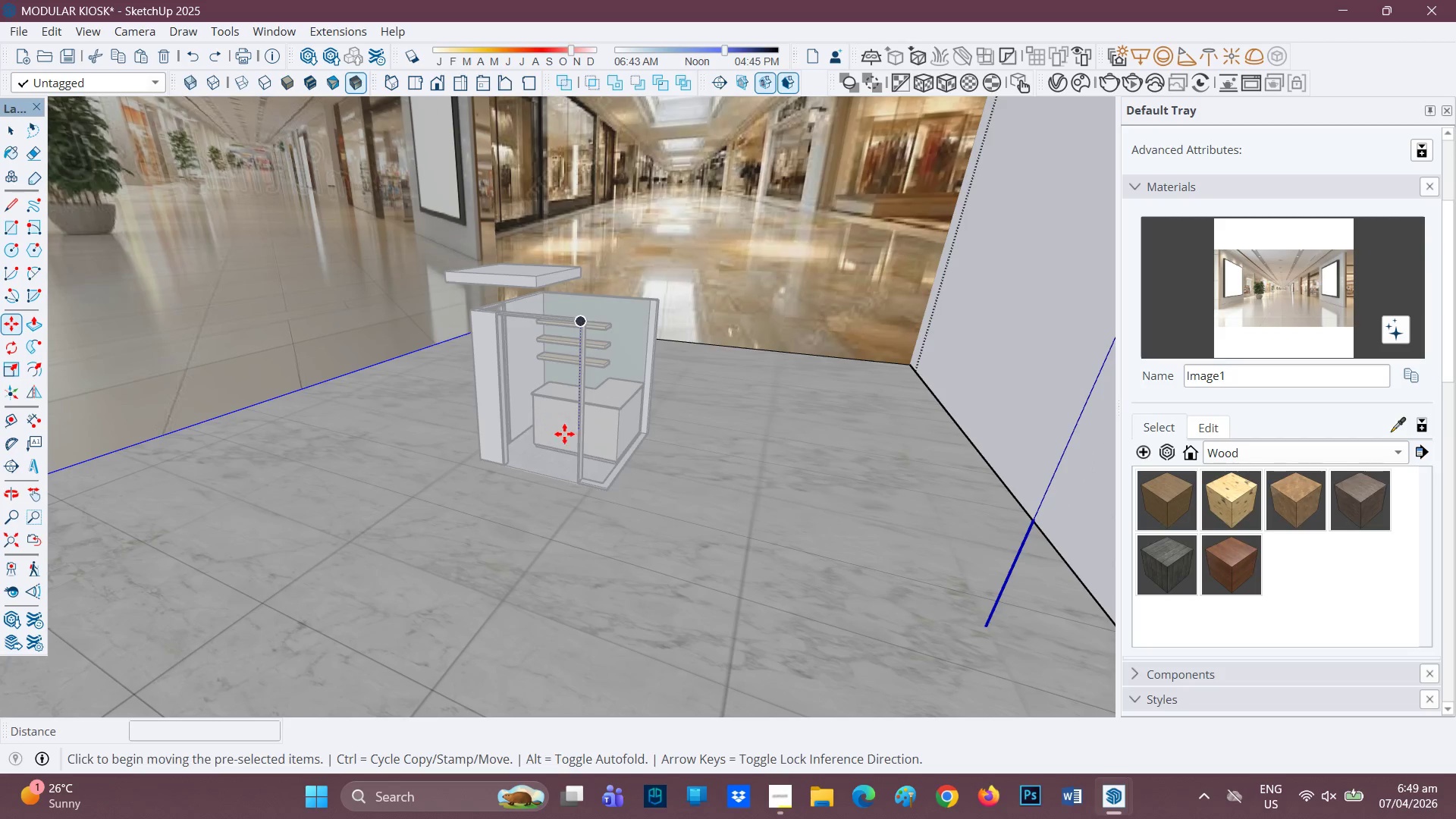 
scroll: coordinate [573, 436], scroll_direction: none, amount: 0.0
 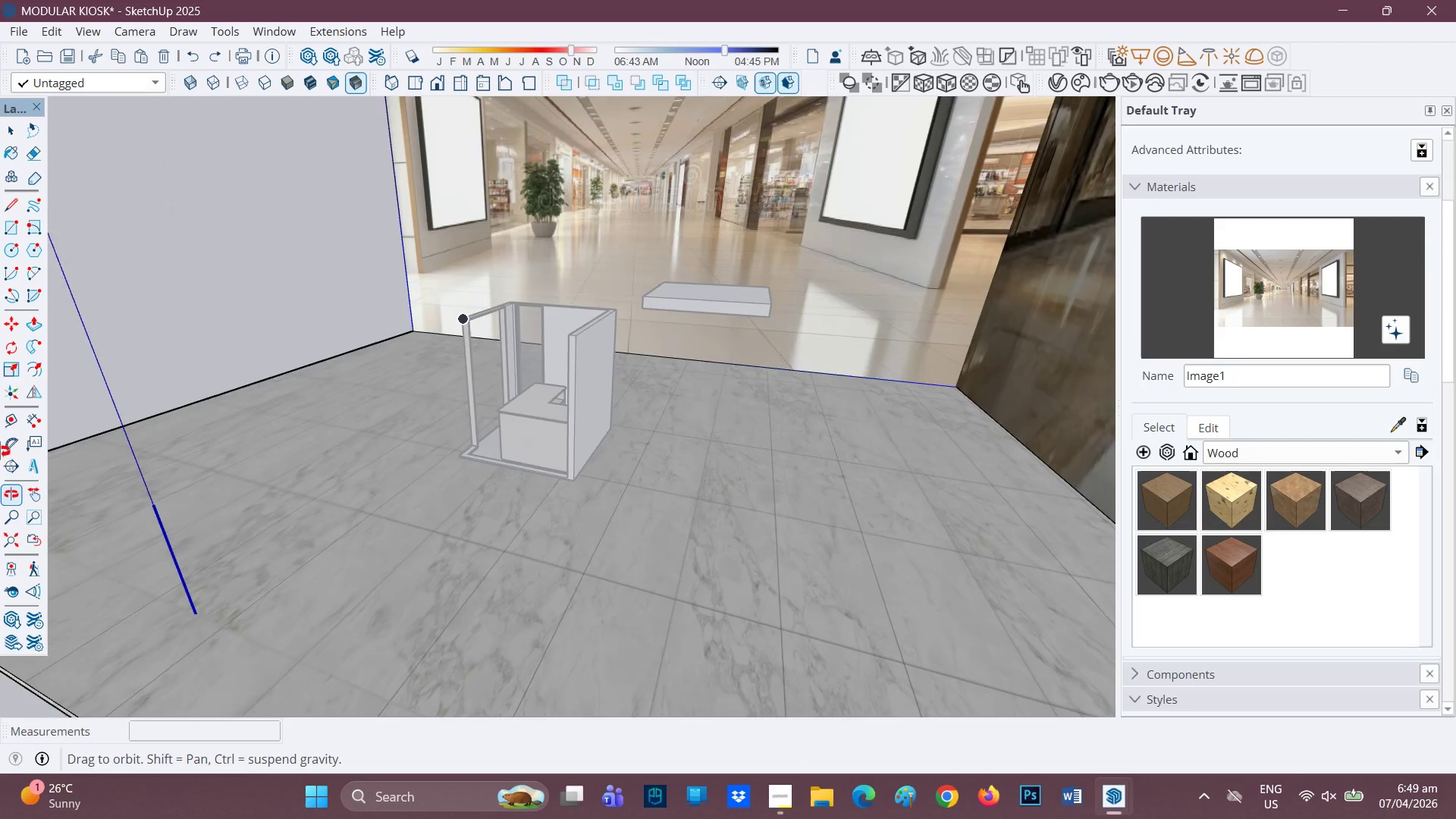 
scroll: coordinate [605, 437], scroll_direction: down, amount: 9.0
 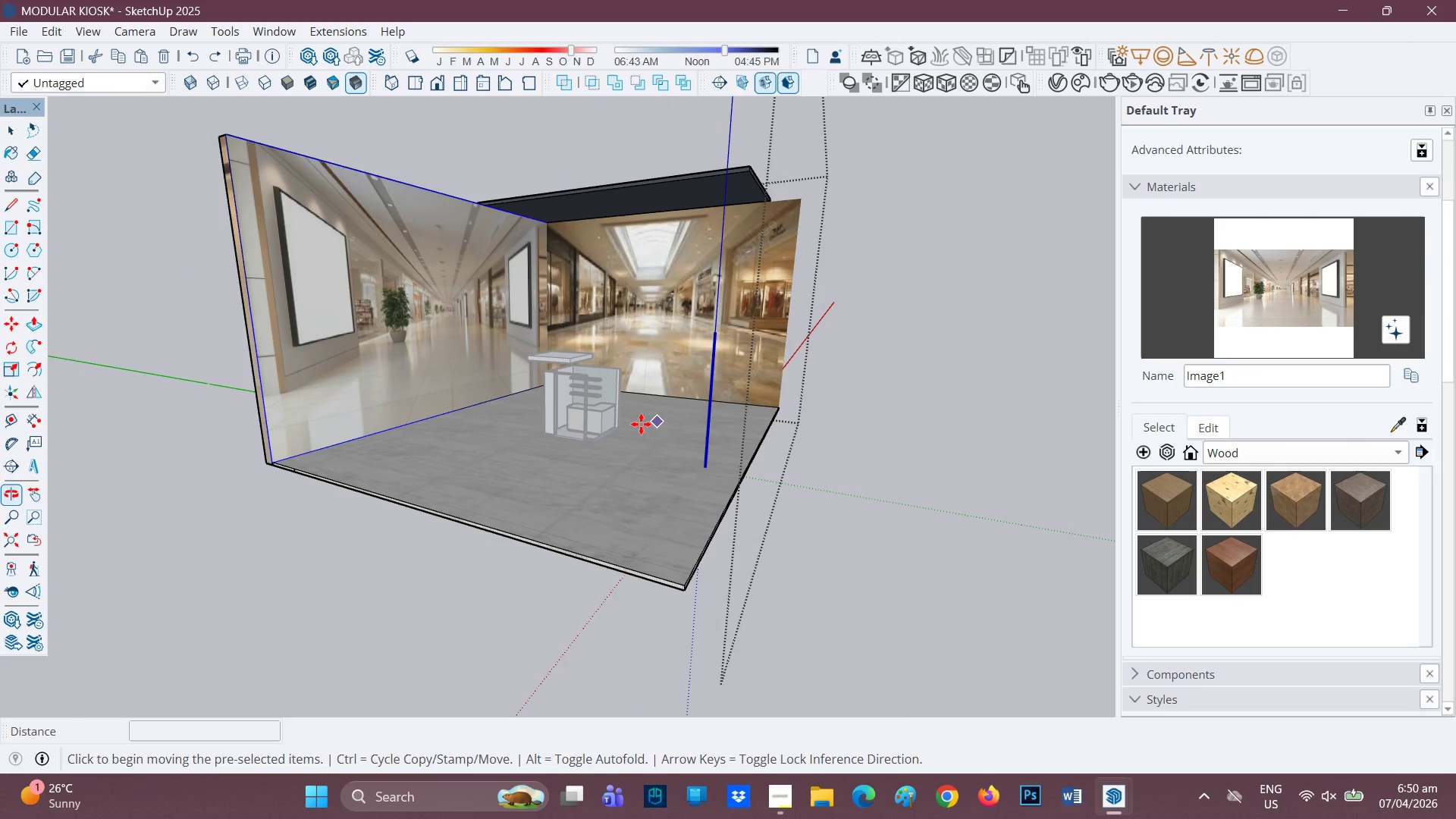 
key(Space)
 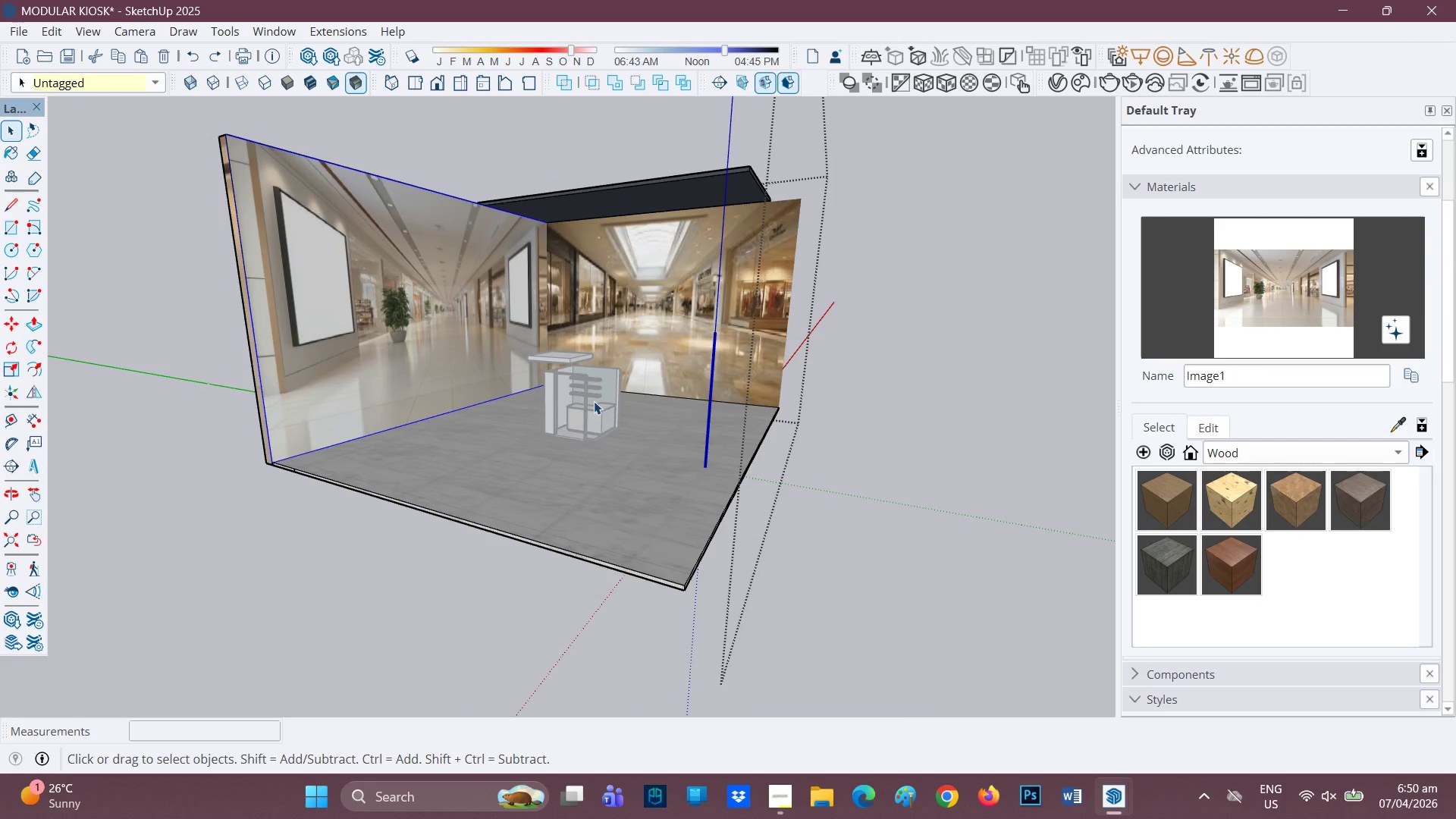 
left_click([589, 403])
 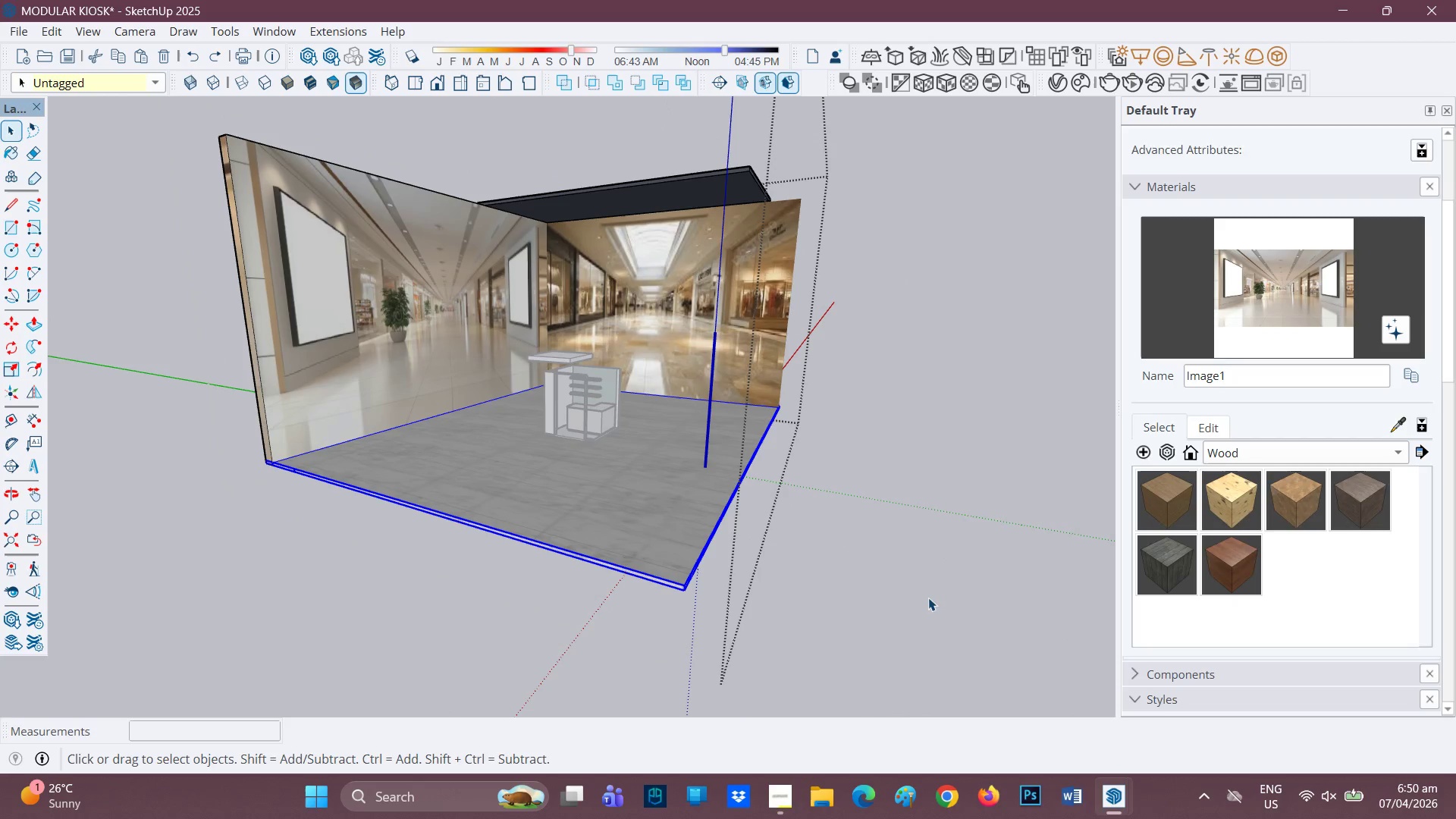 
left_click([912, 588])
 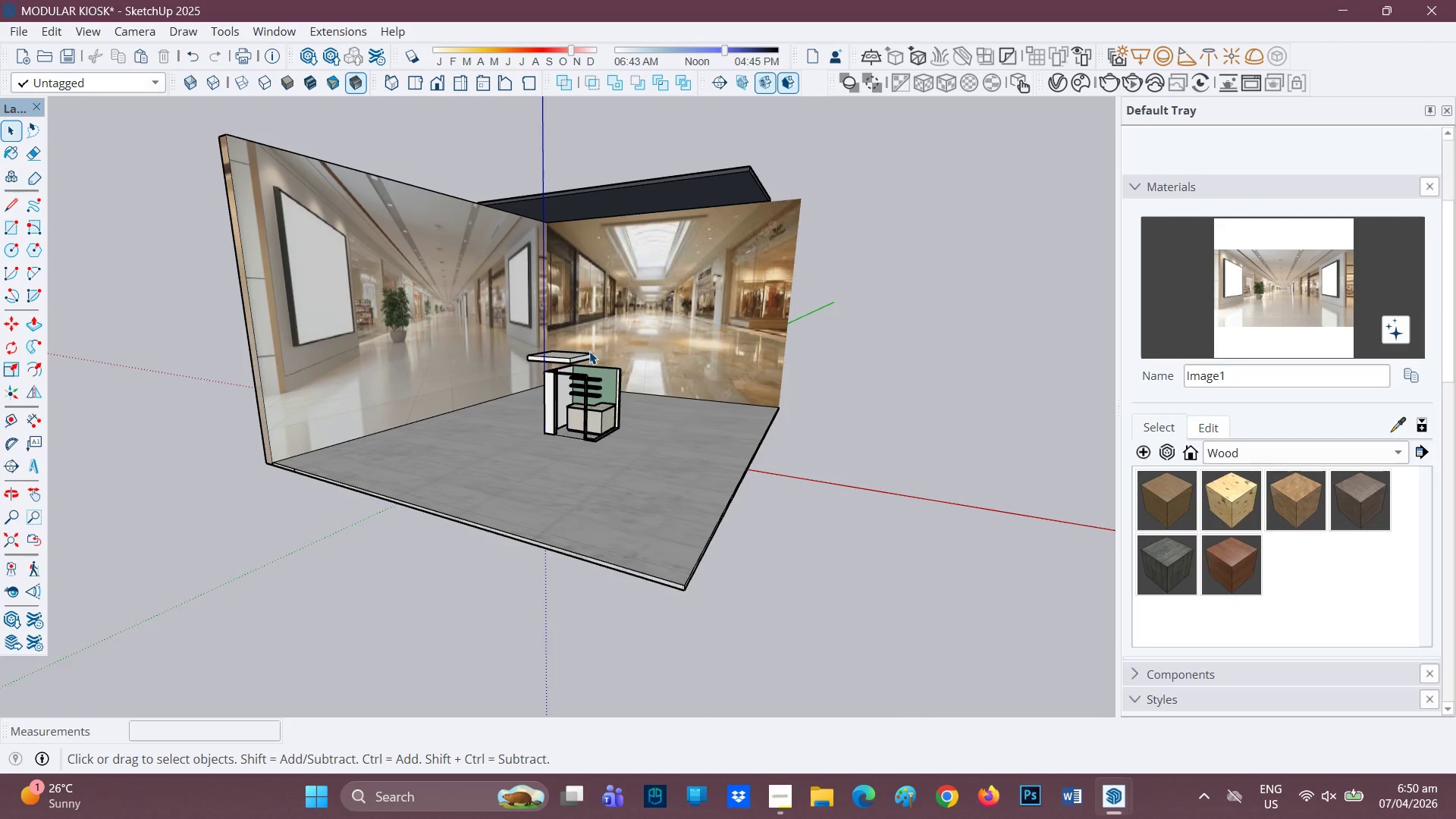 
left_click([576, 398])
 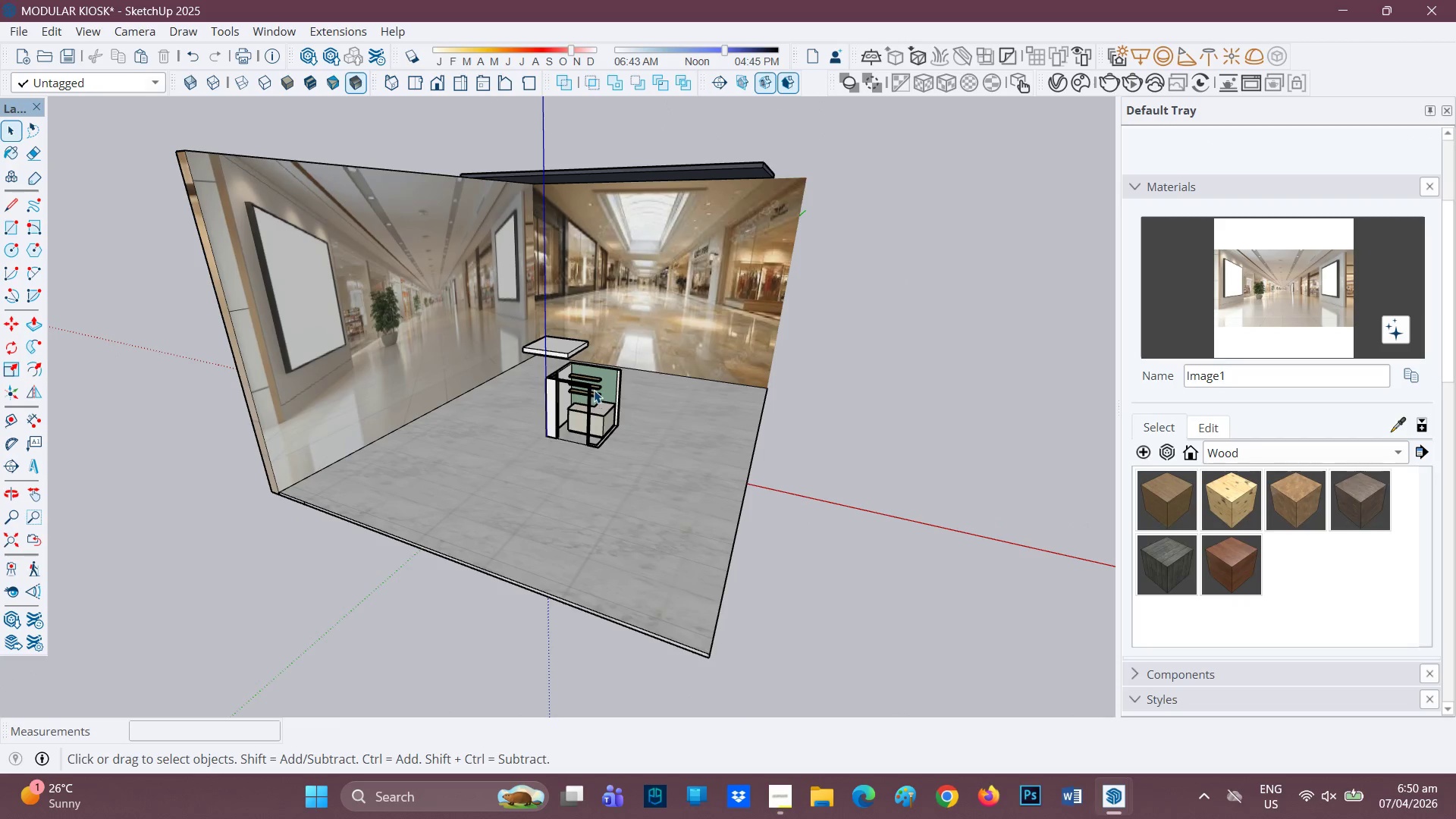 
scroll: coordinate [1273, 568], scroll_direction: down, amount: 19.0
 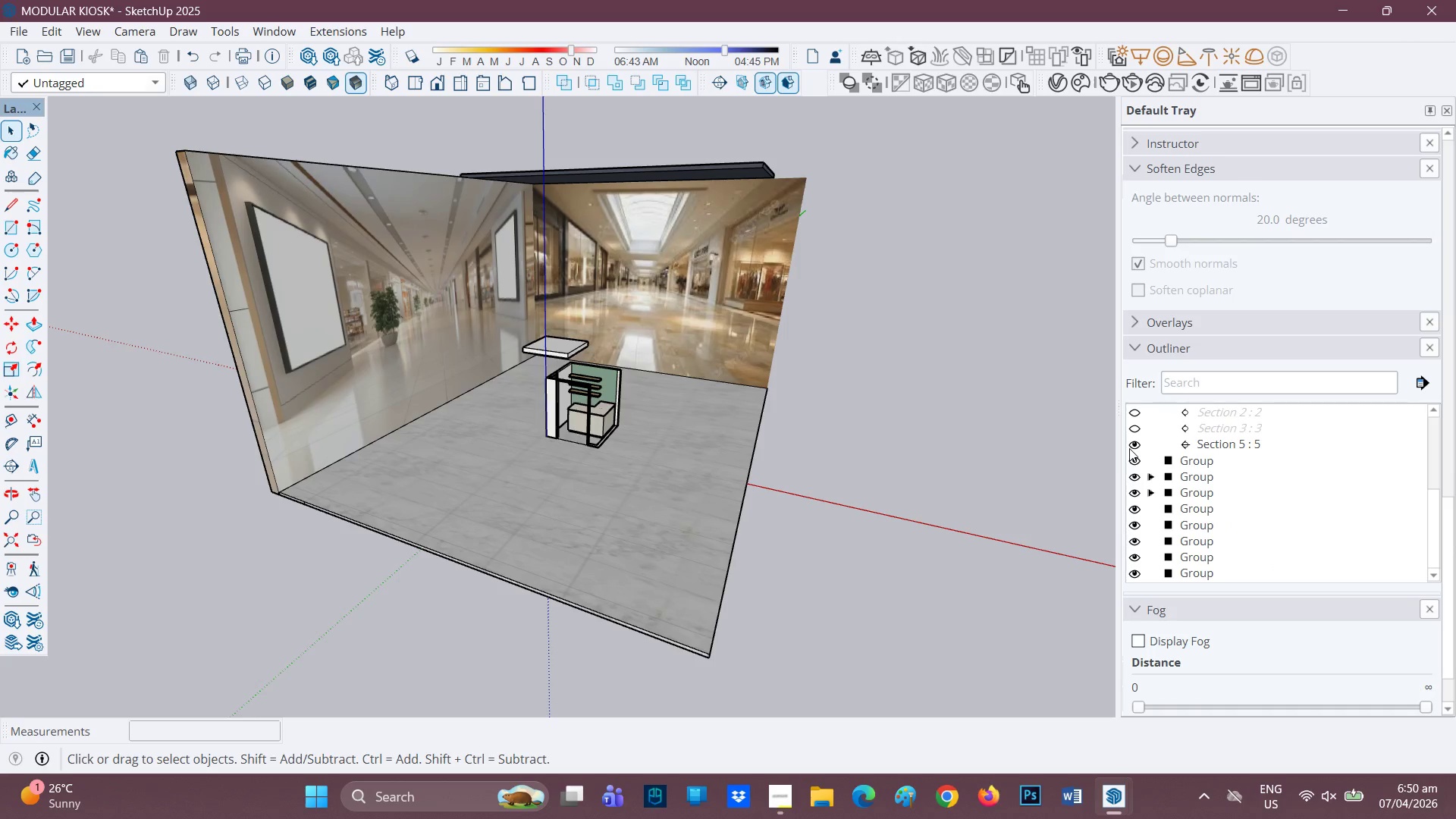 
left_click([1137, 444])
 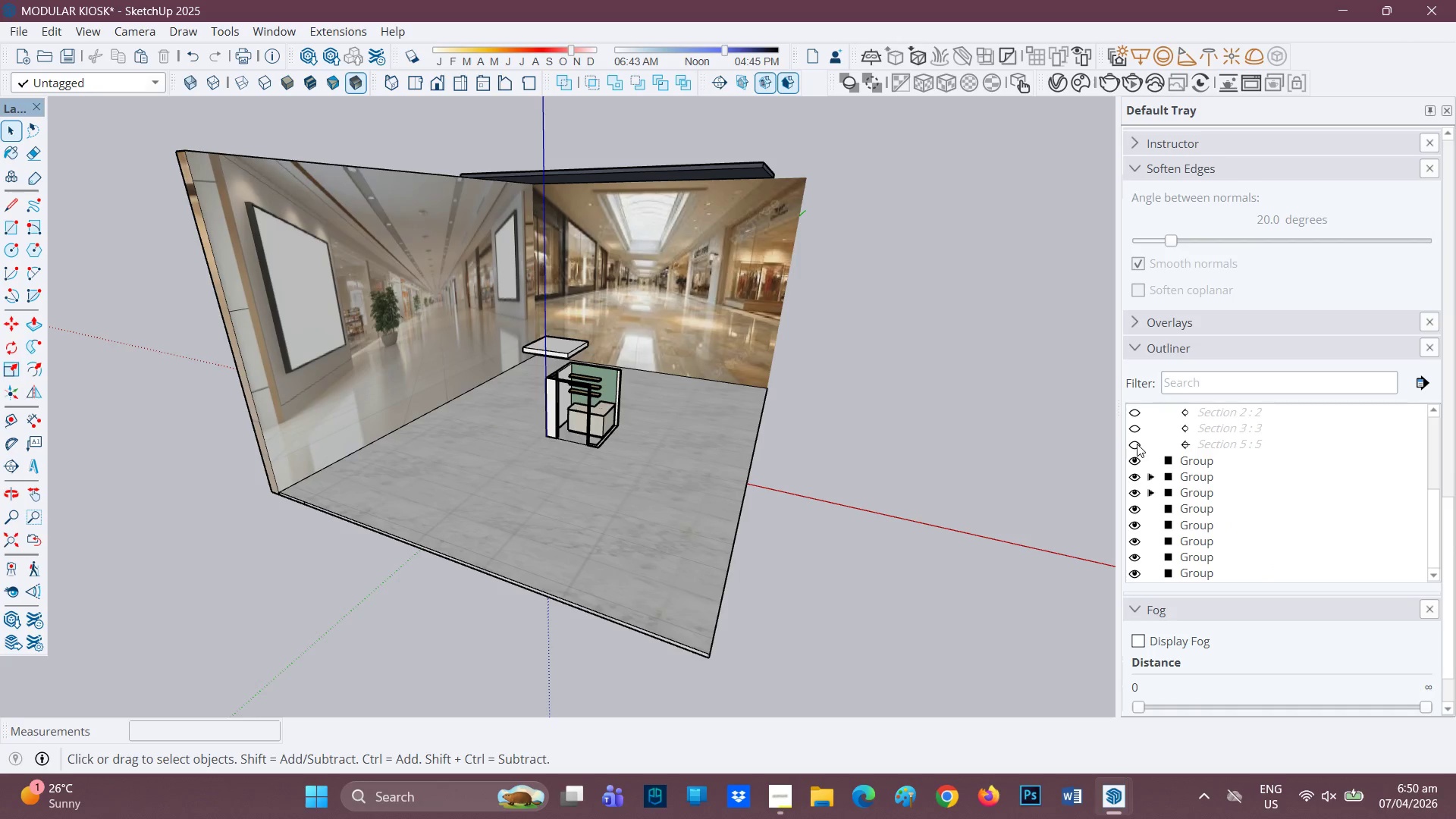 
left_click([1137, 444])
 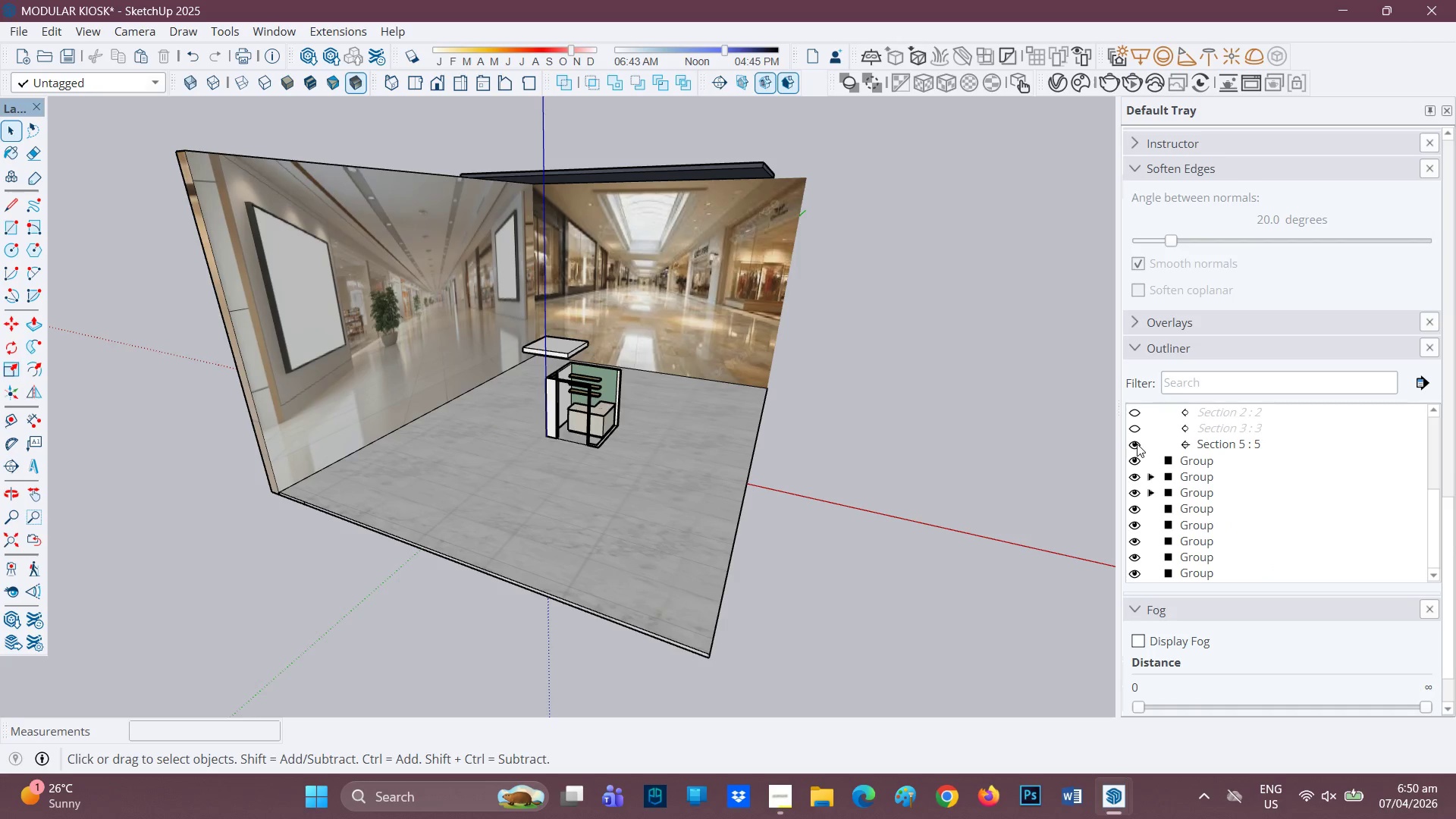 
scroll: coordinate [1182, 472], scroll_direction: up, amount: 4.0
 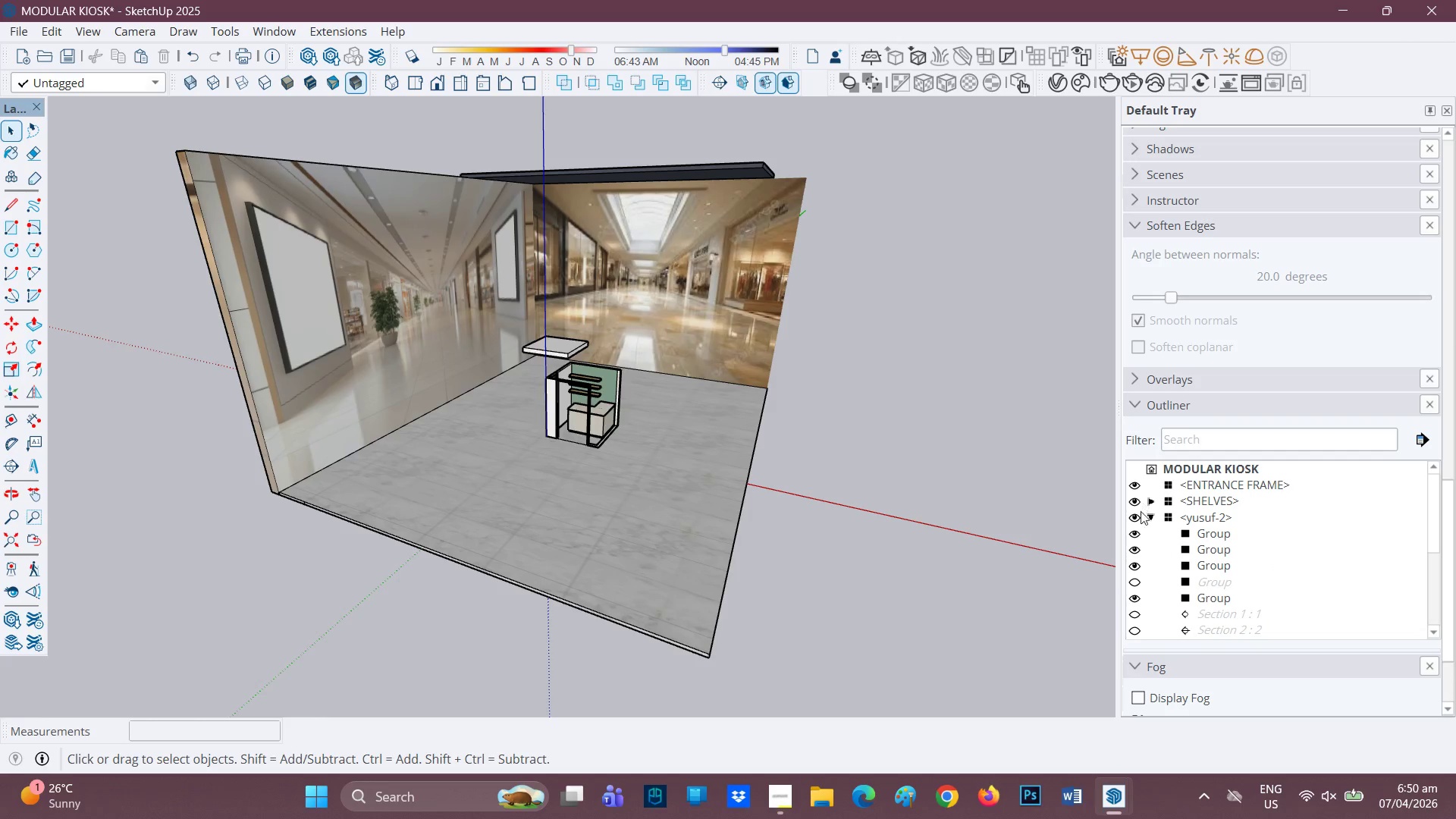 
left_click([1135, 519])
 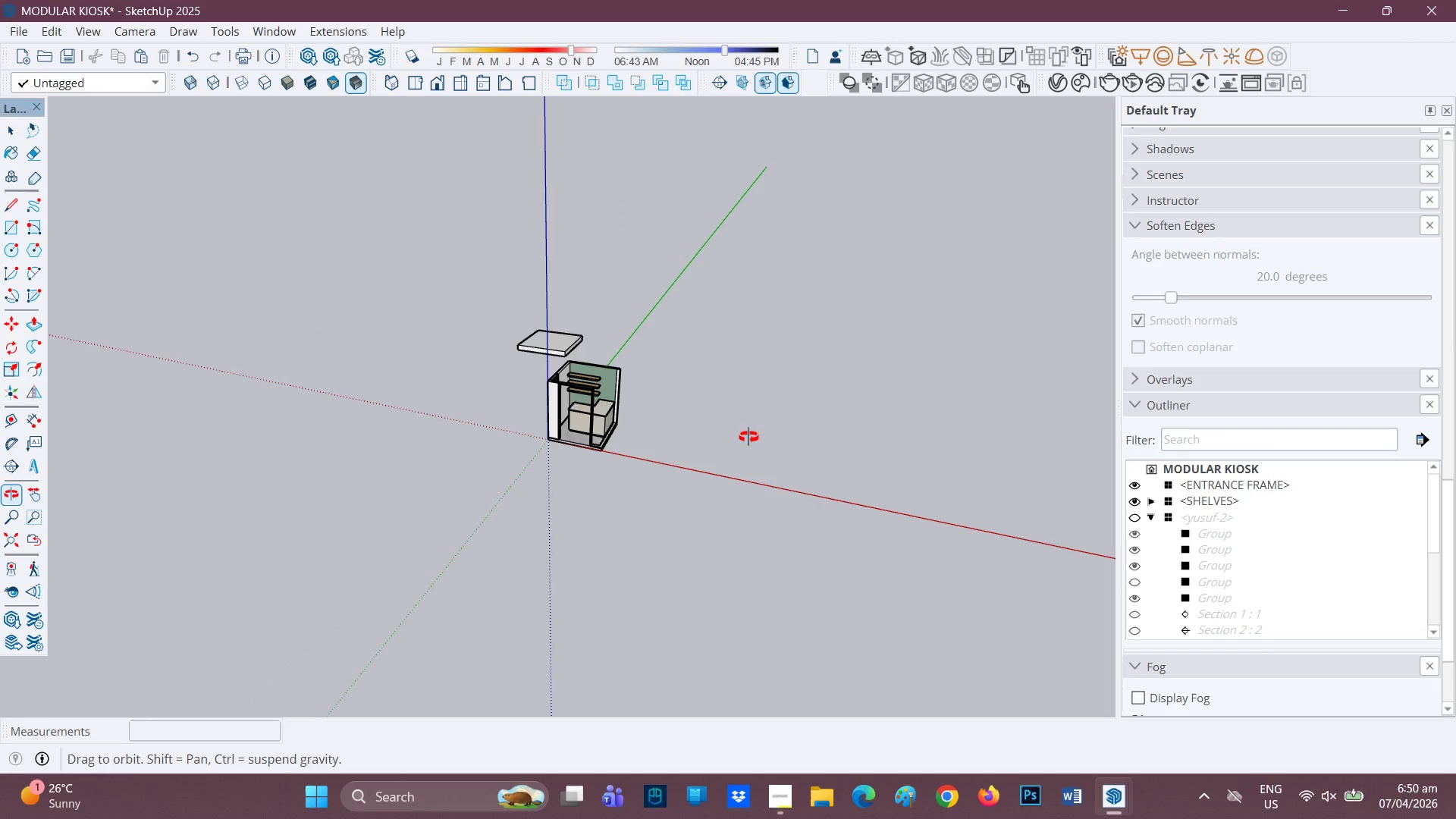 
key(Space)
 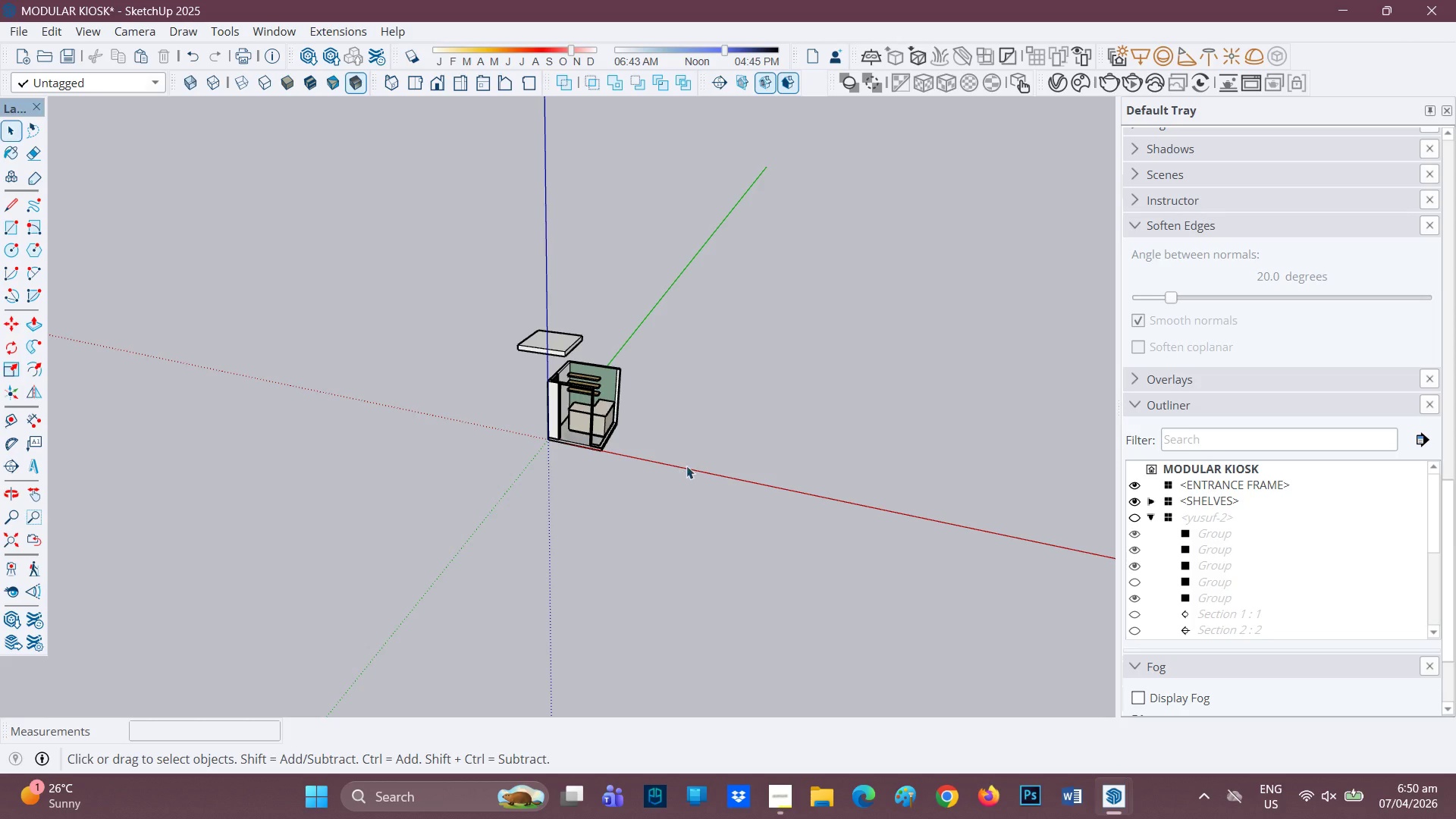 
left_click_drag(start_coordinate=[689, 463], to_coordinate=[357, 265])
 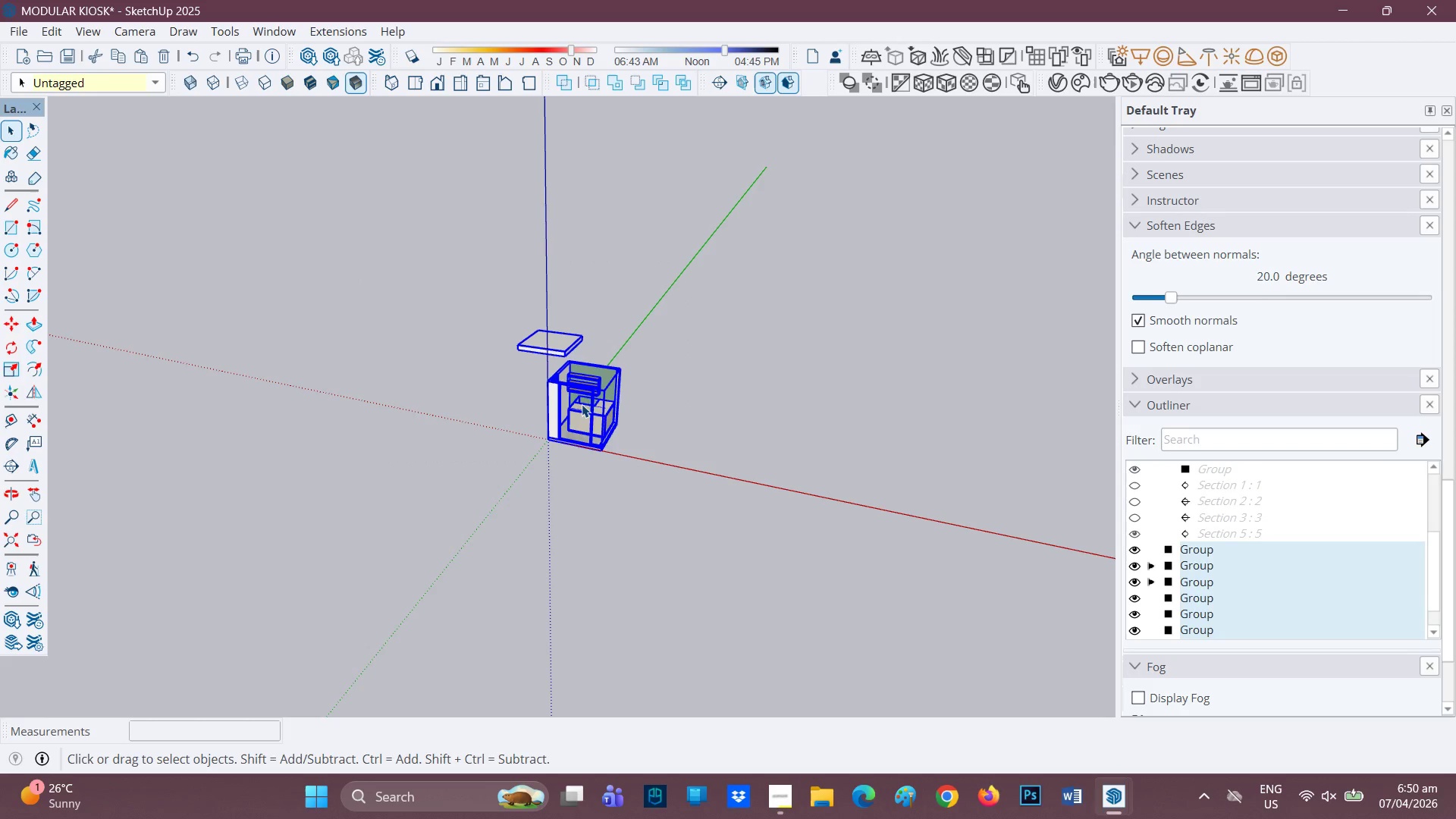 
right_click([580, 401])
 